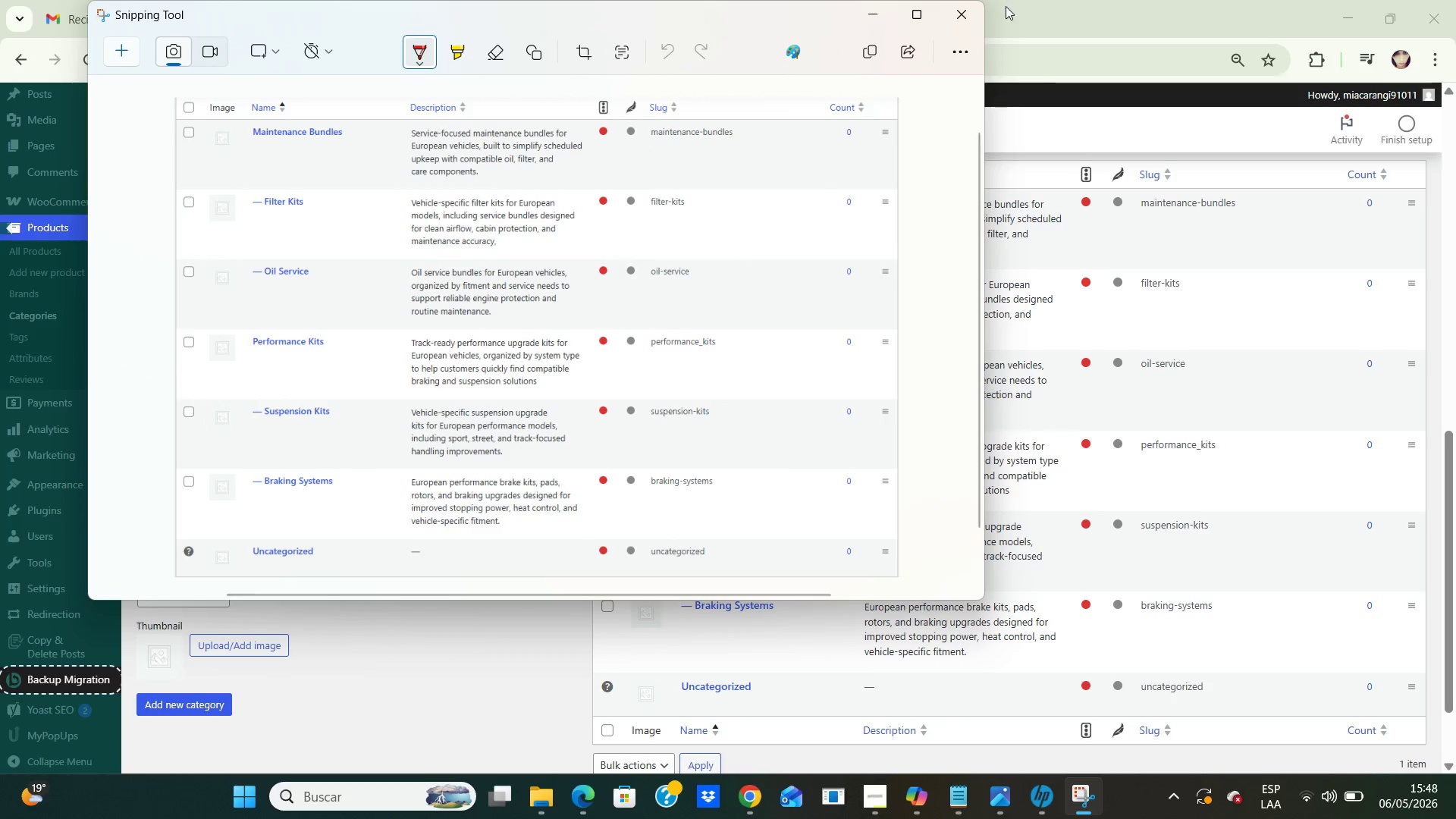 
left_click([969, 17])
 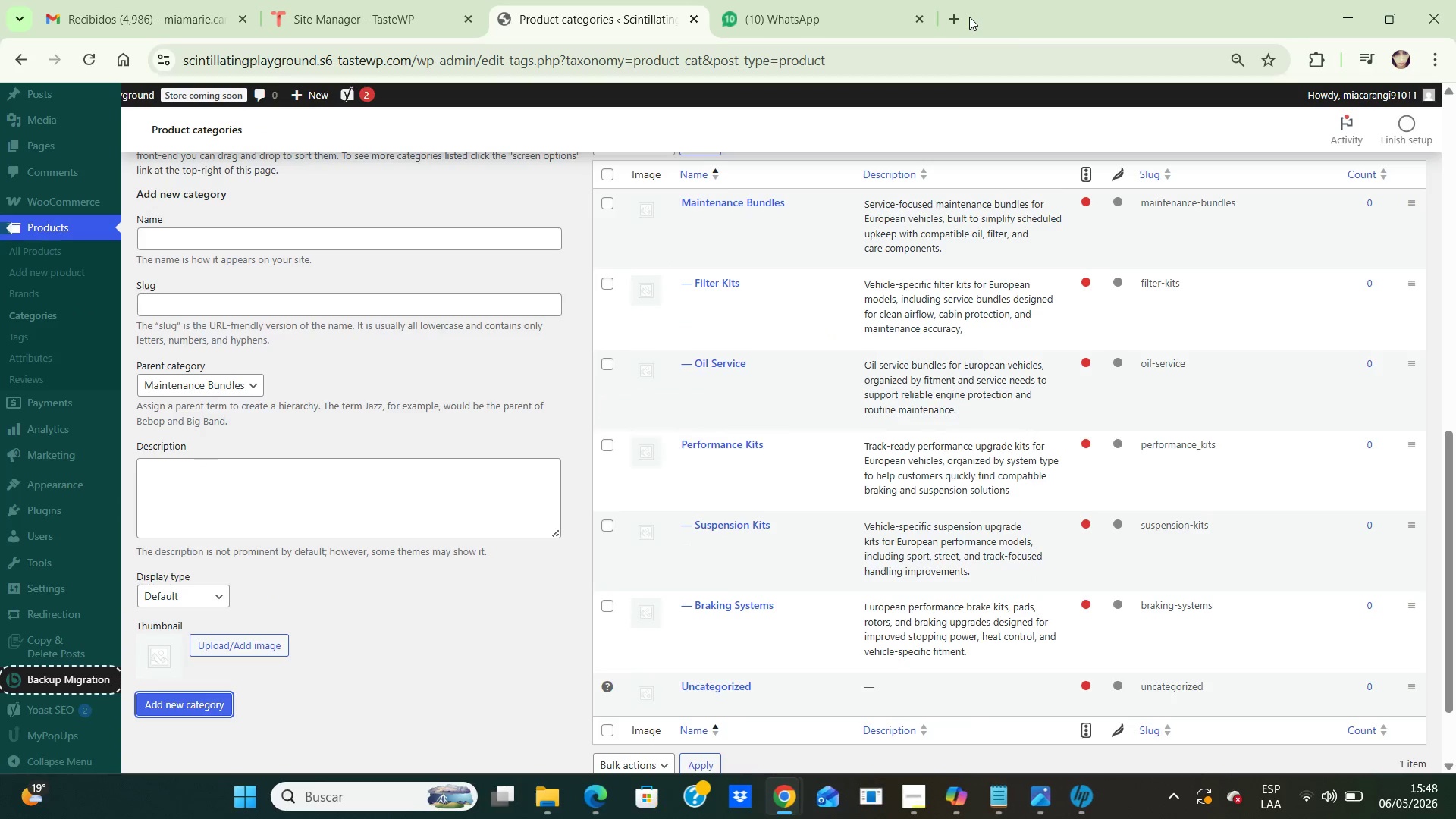 
mouse_move([796, 254])
 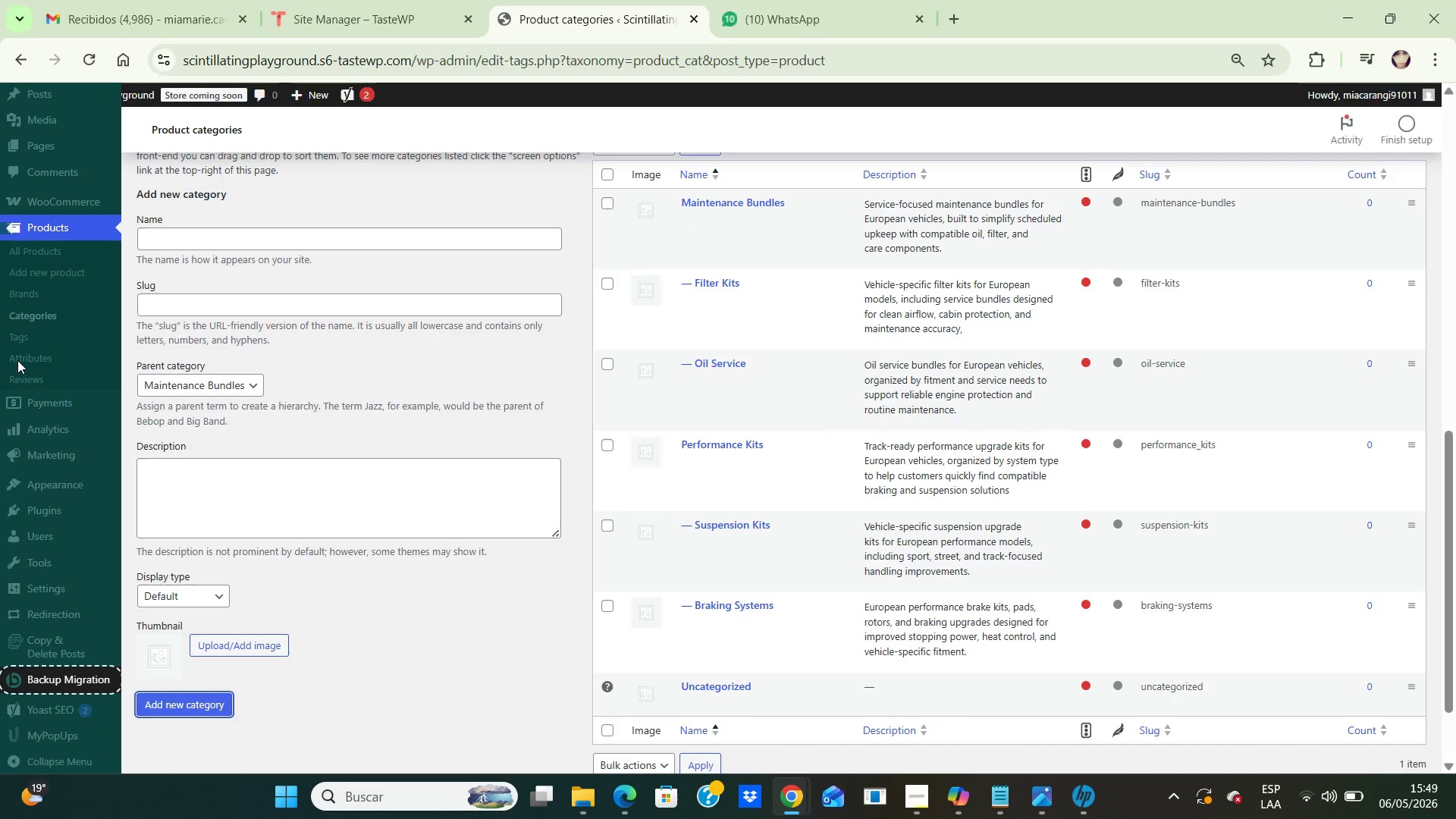 
wait(7.48)
 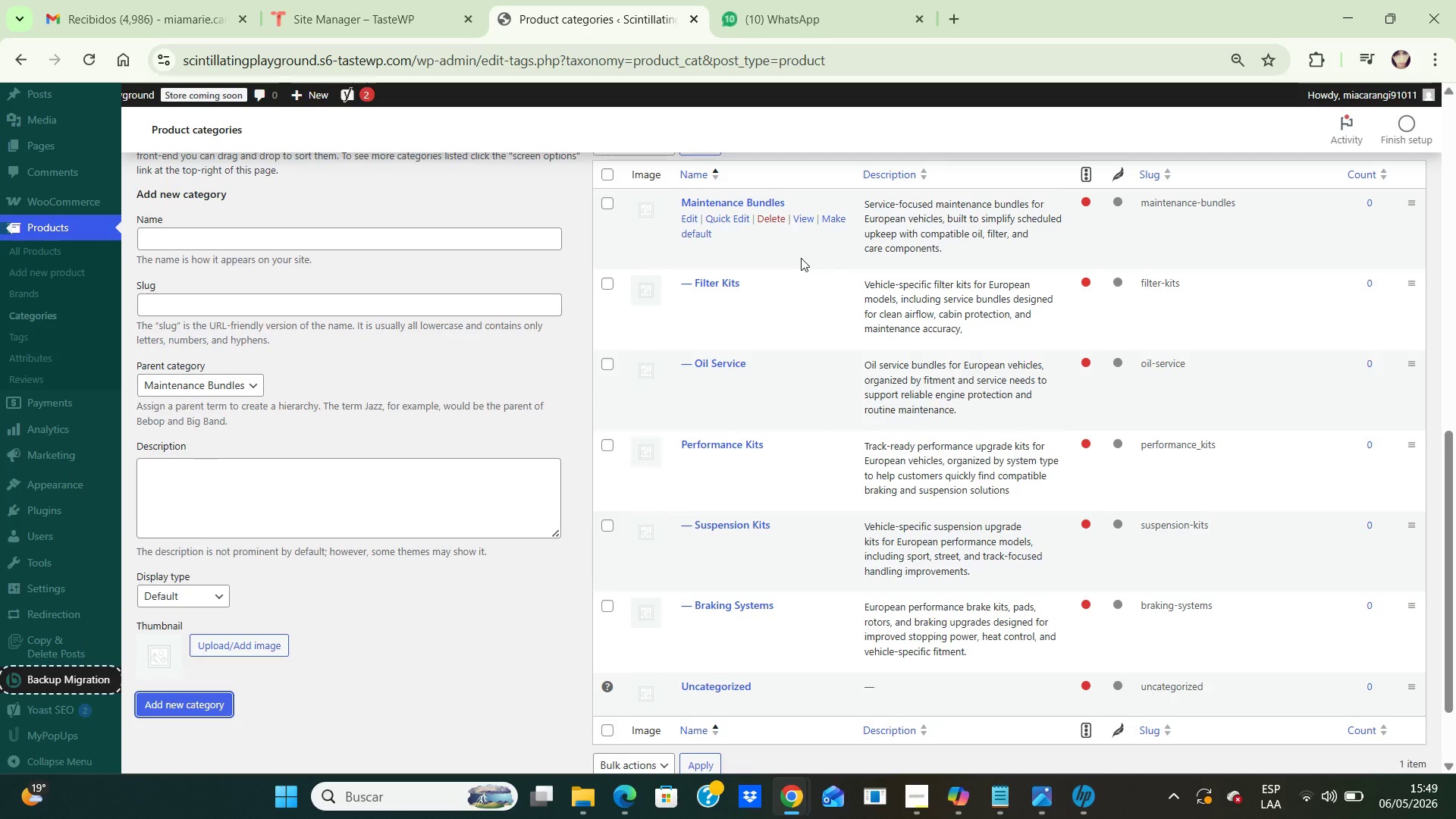 
left_click([64, 226])
 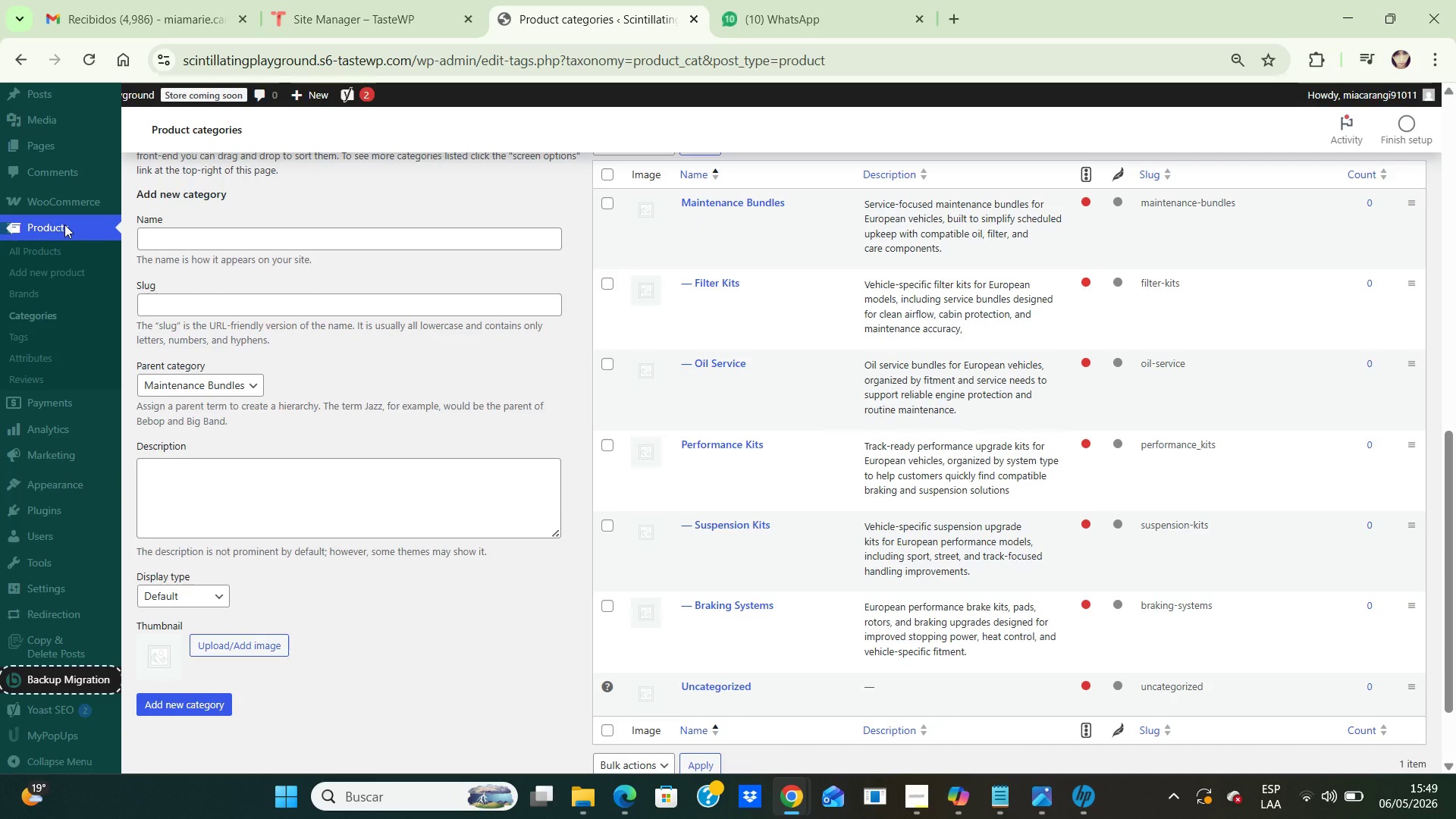 
left_click([64, 224])
 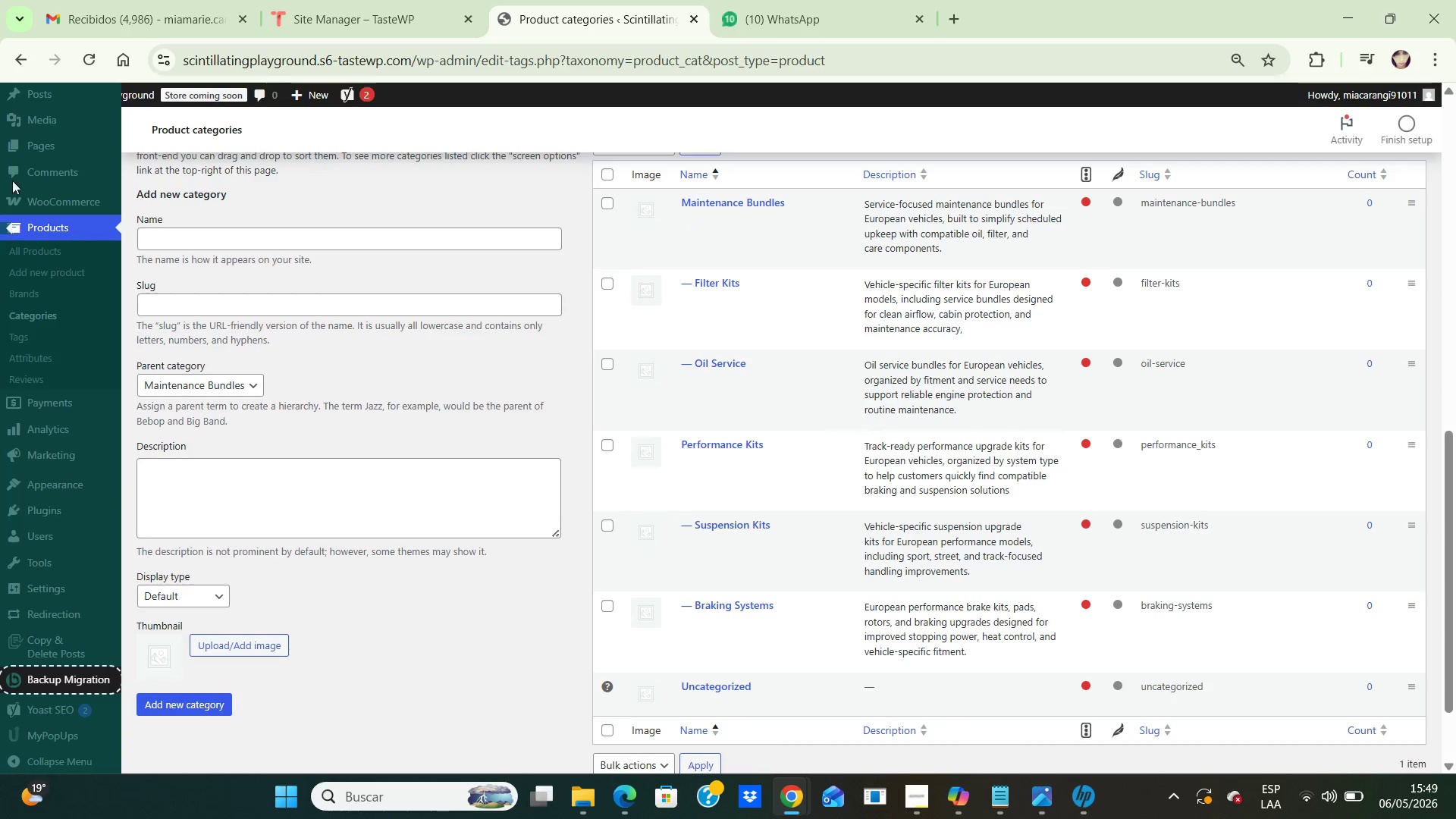 
scroll: coordinate [93, 190], scroll_direction: up, amount: 7.0
 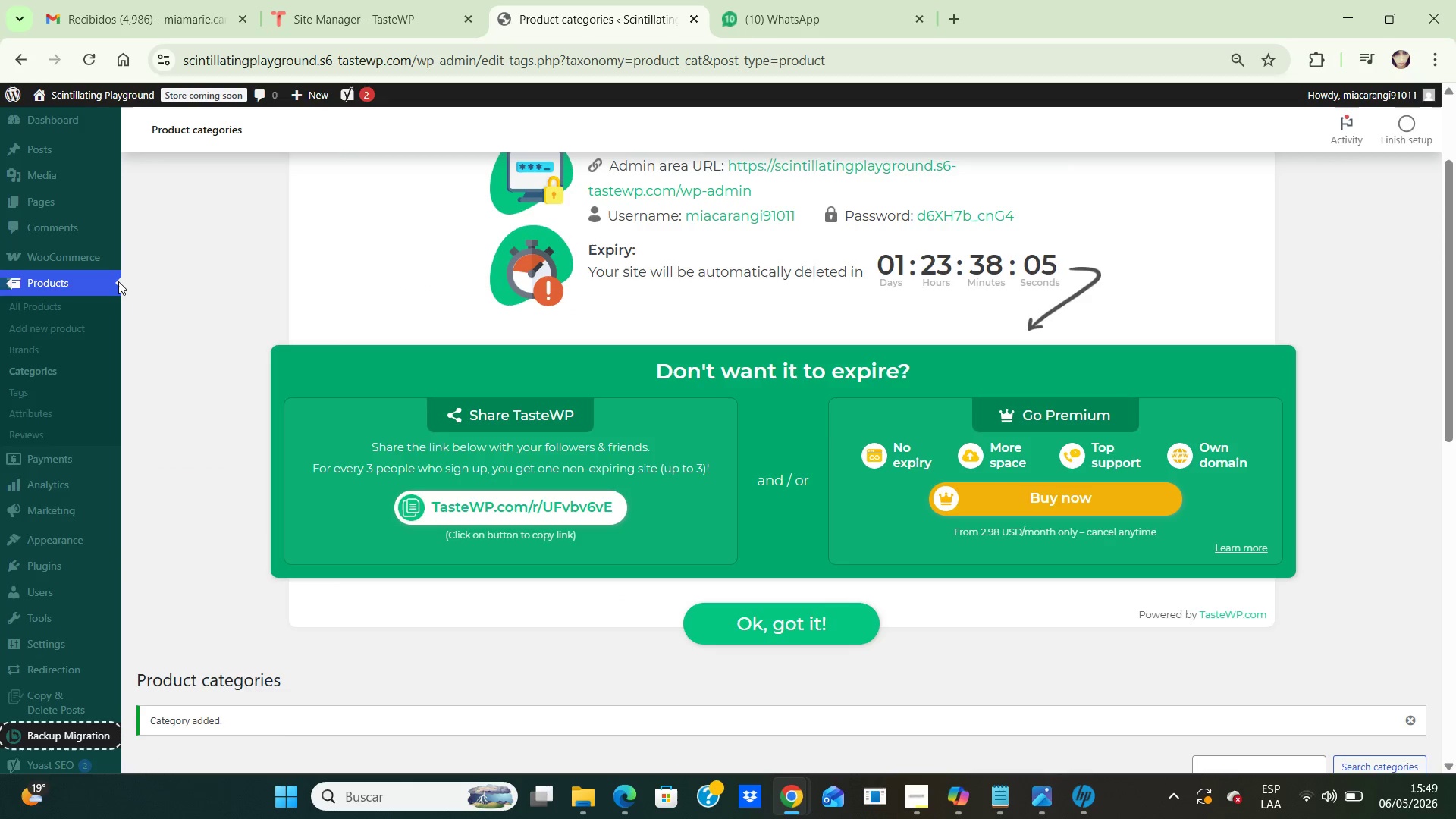 
double_click([119, 281])
 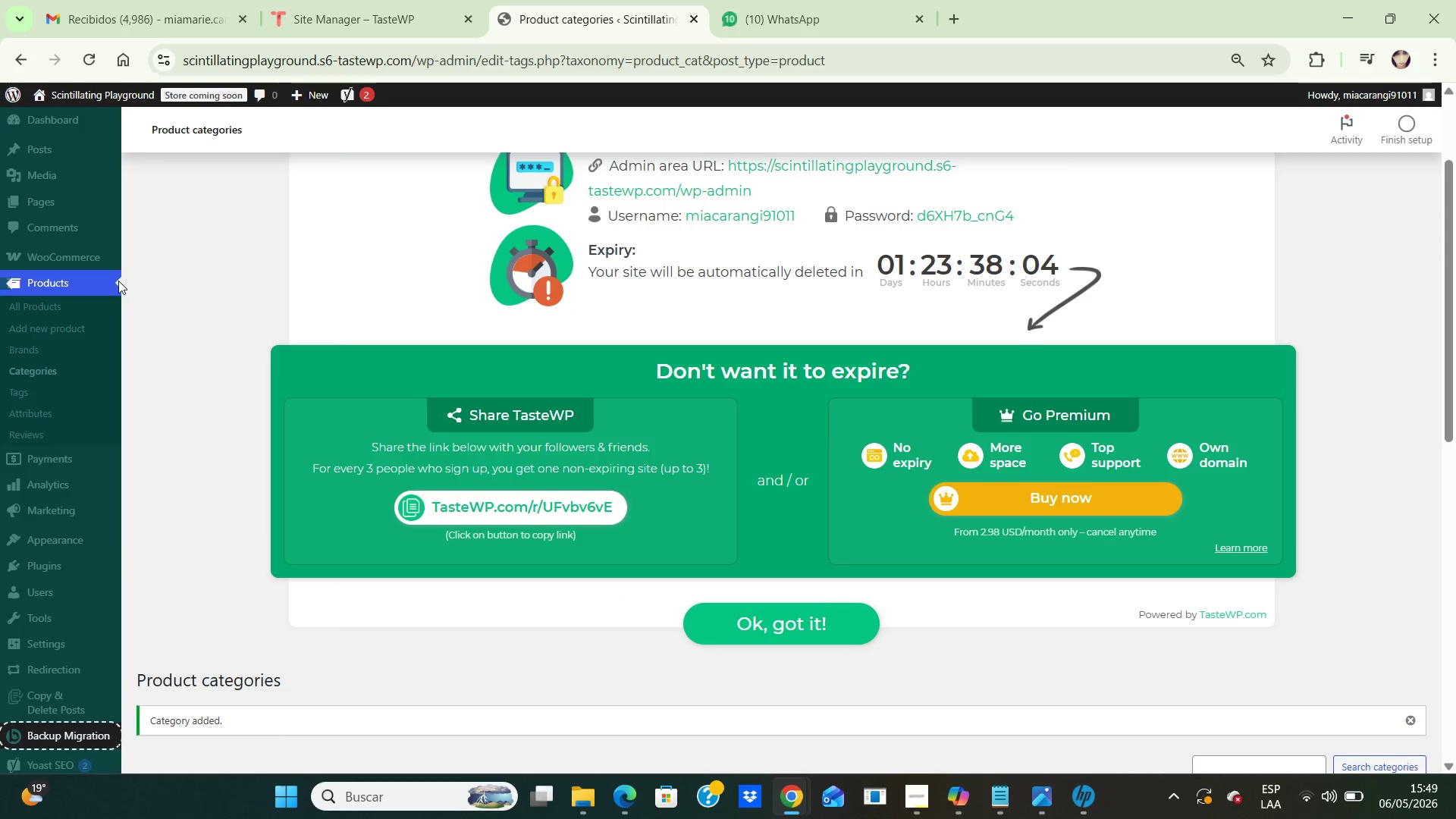 
triple_click([118, 281])
 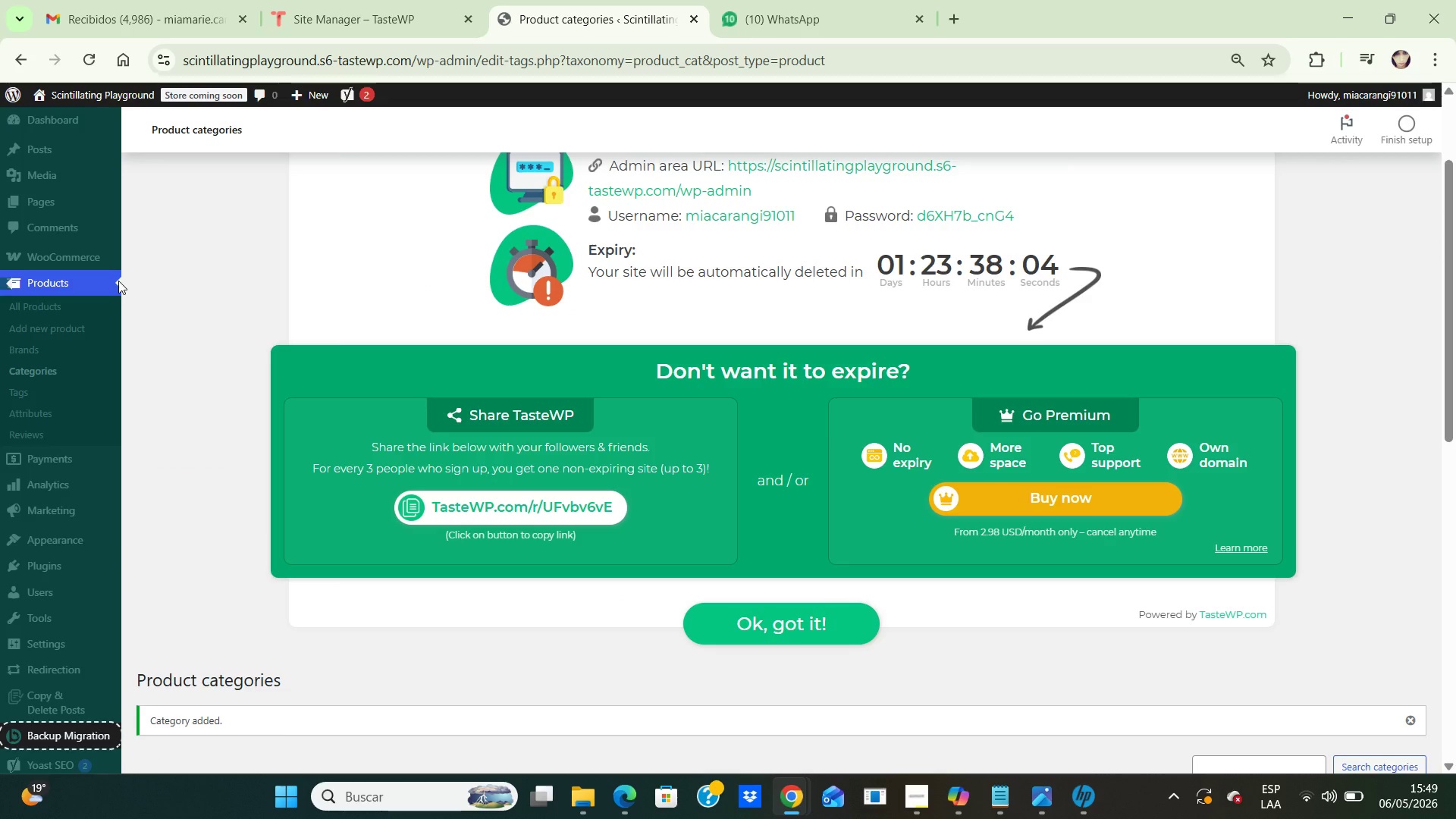 
triple_click([118, 281])
 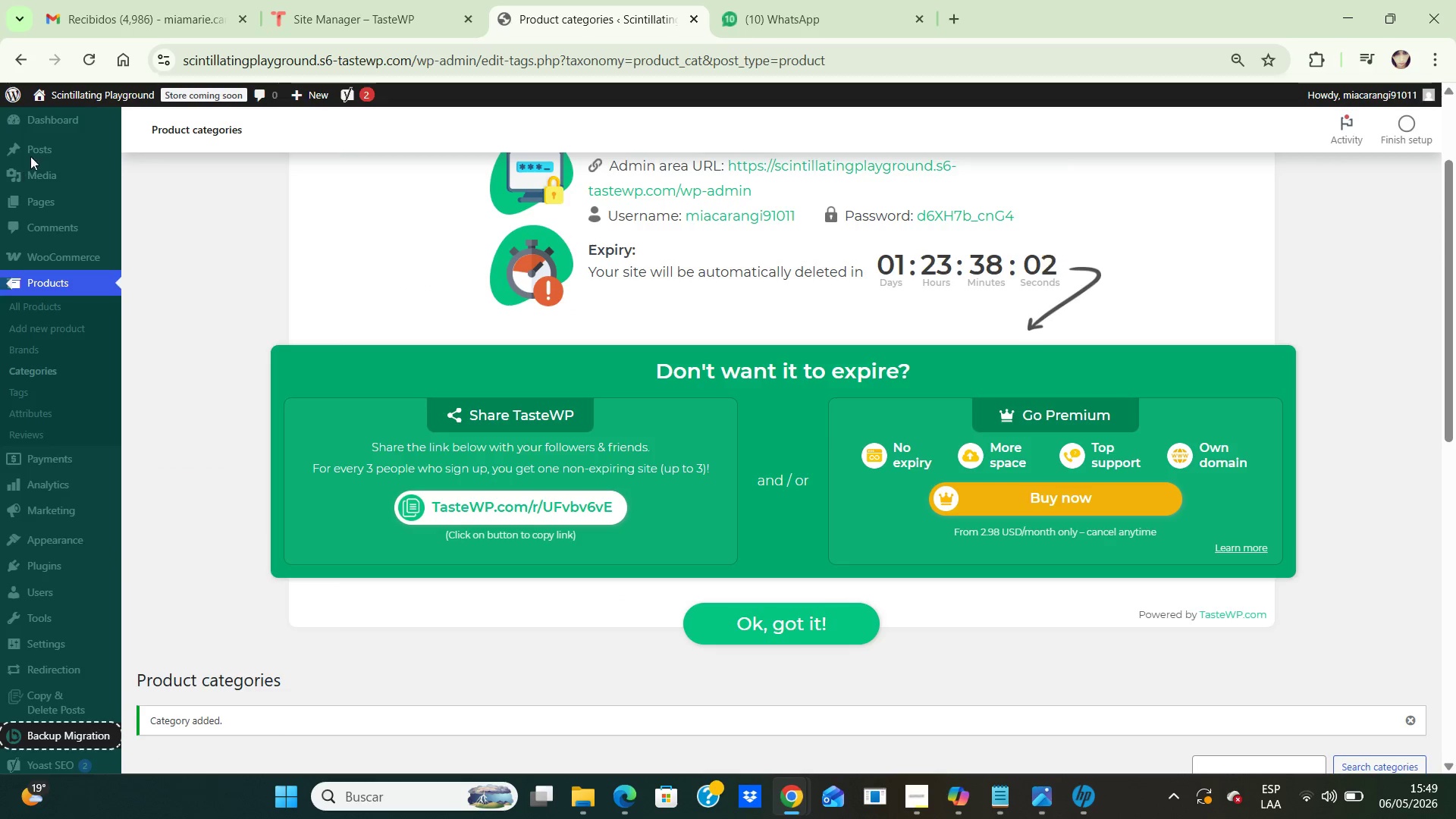 
left_click([46, 119])
 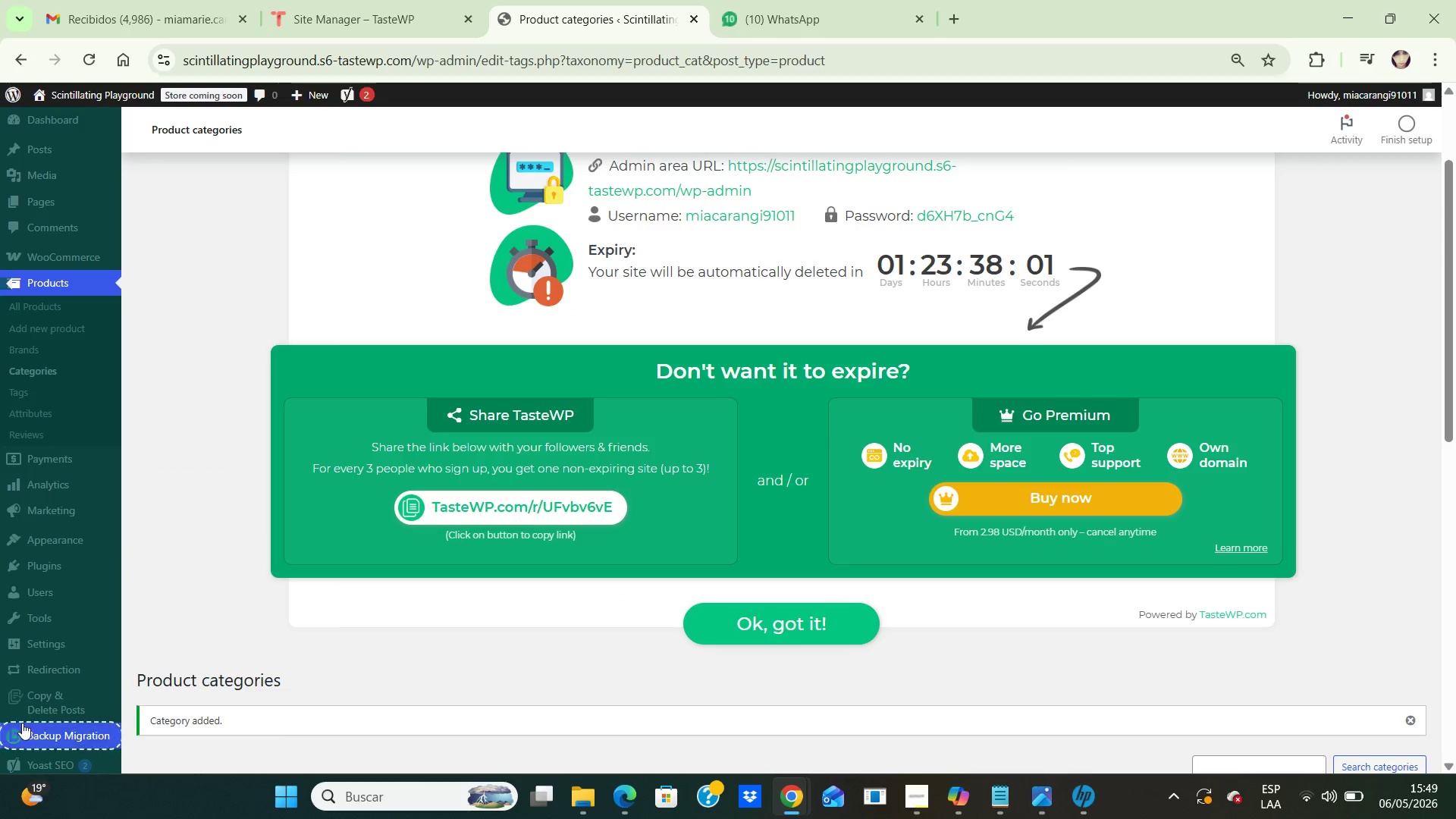 
left_click([39, 733])
 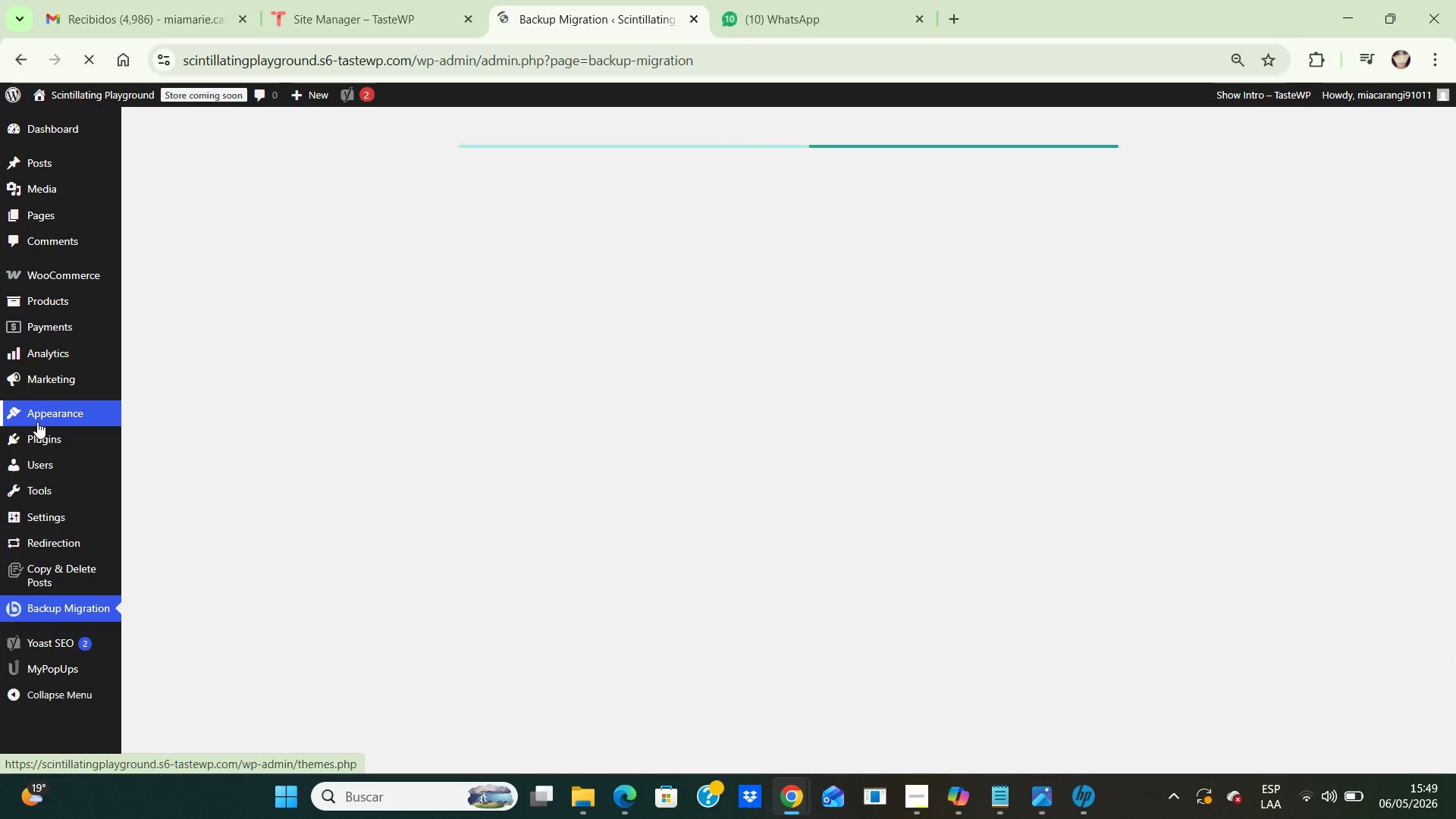 
mouse_move([52, 462])
 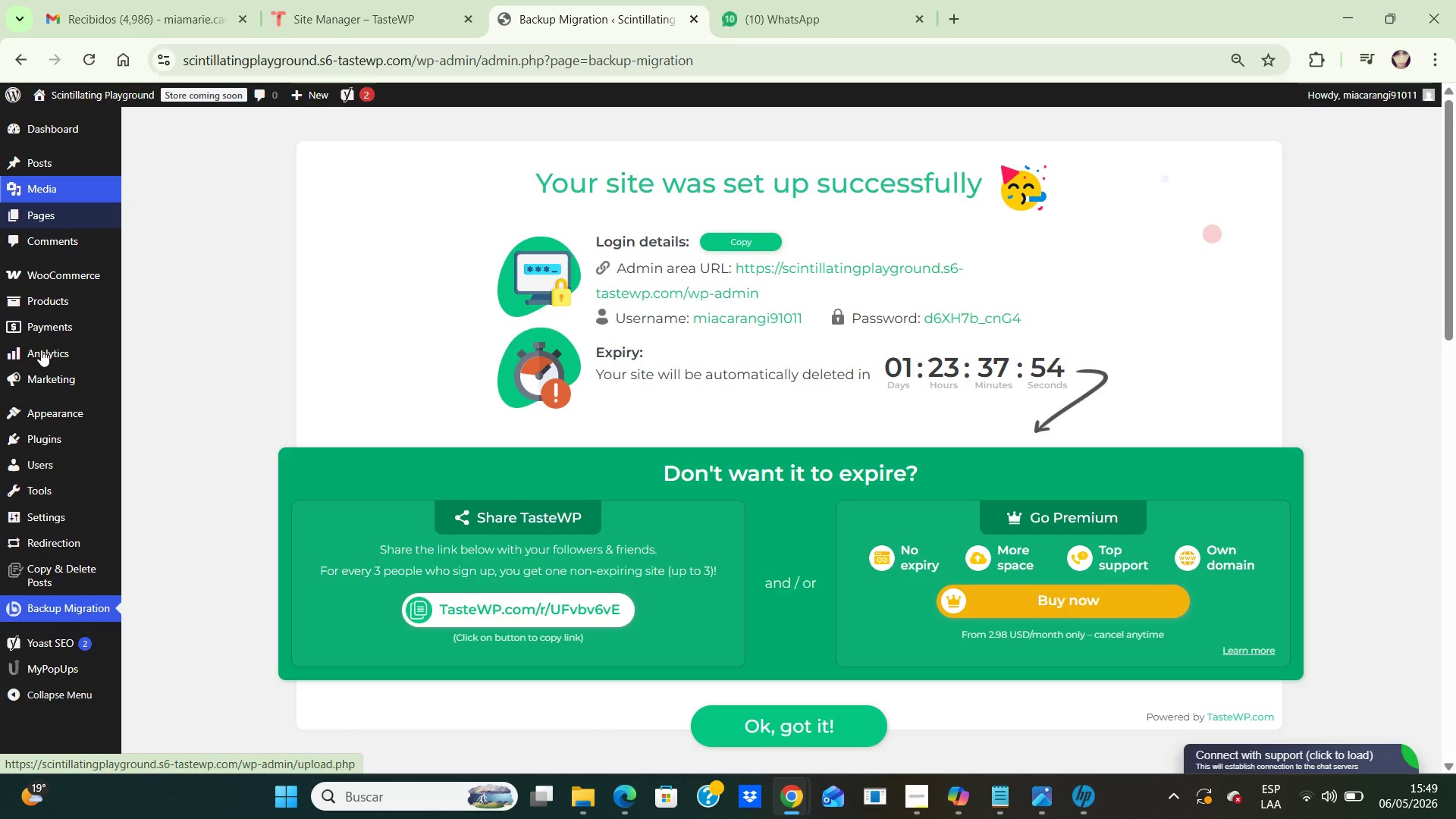 
scroll: coordinate [221, 405], scroll_direction: down, amount: 5.0
 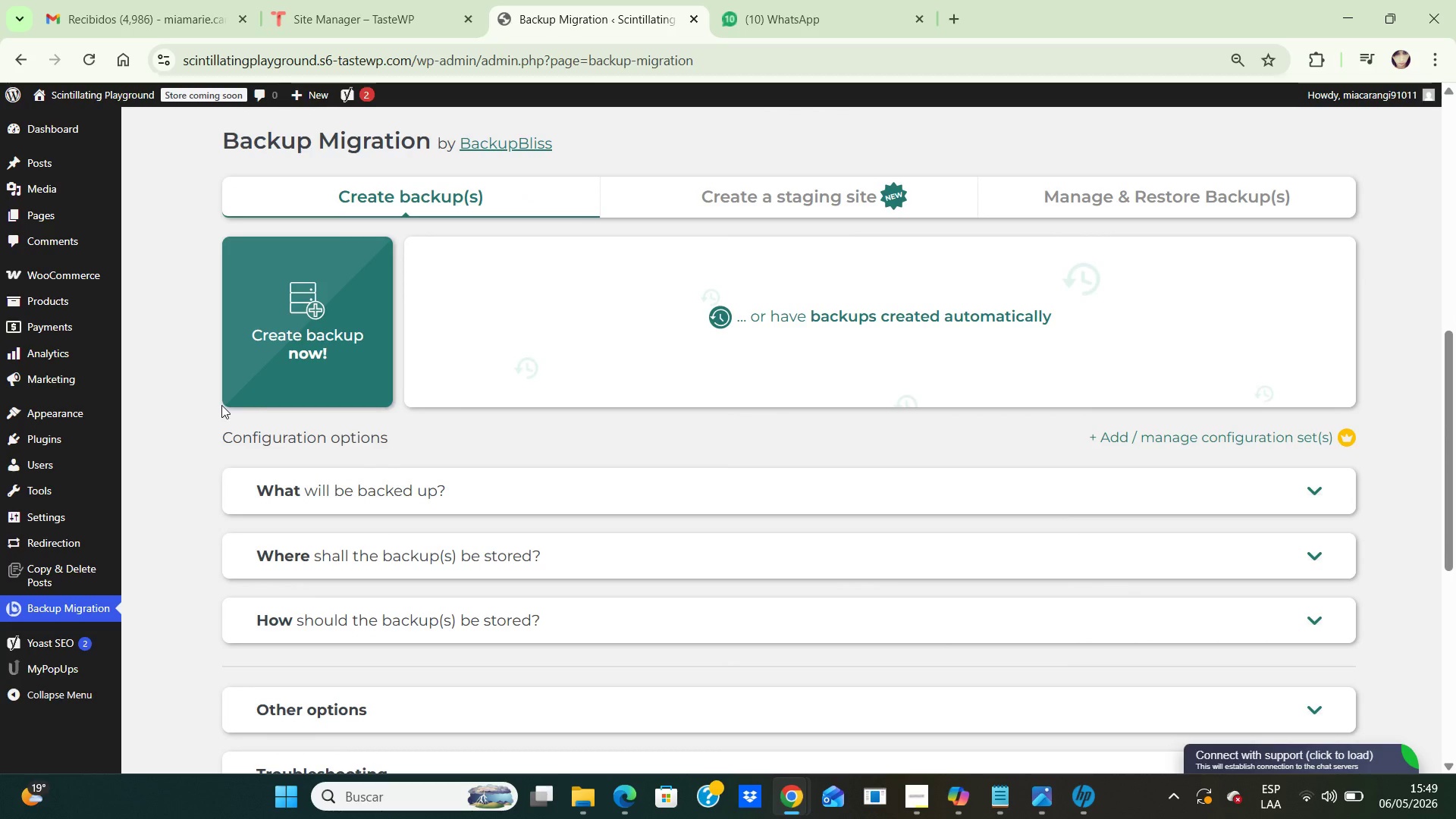 
scroll: coordinate [221, 405], scroll_direction: up, amount: 8.0
 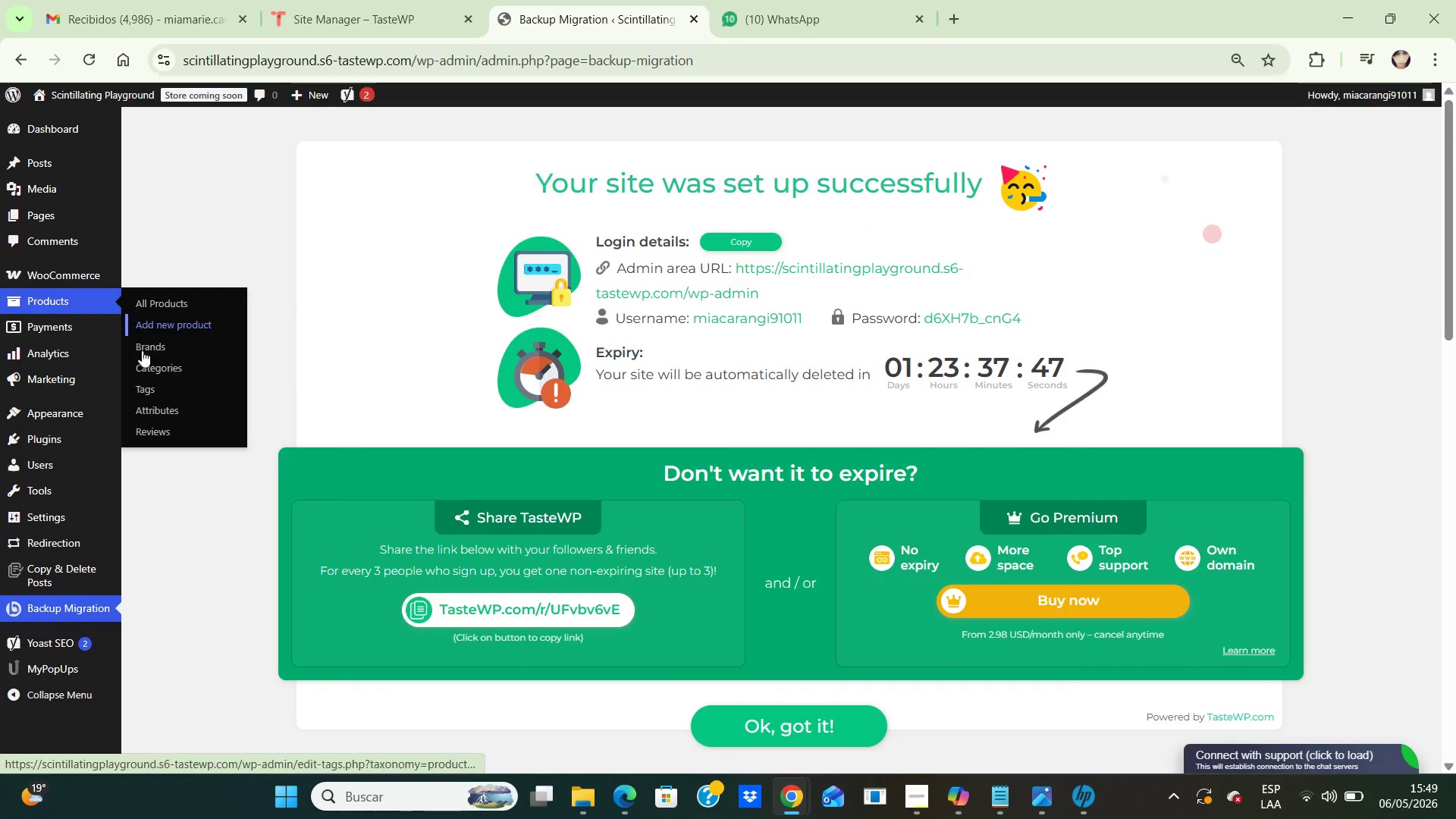 
left_click([165, 402])
 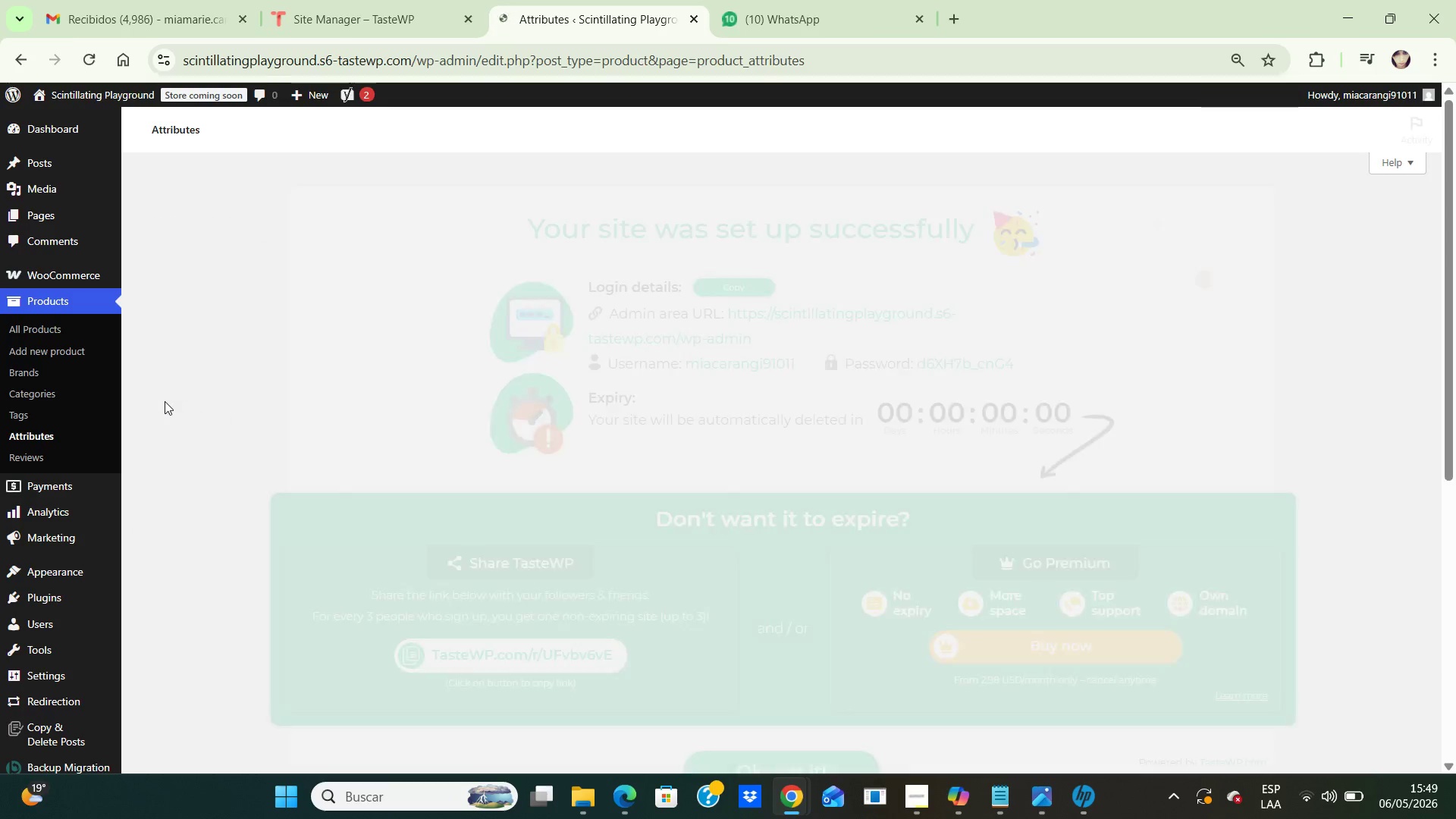 
scroll: coordinate [576, 429], scroll_direction: down, amount: 8.0
 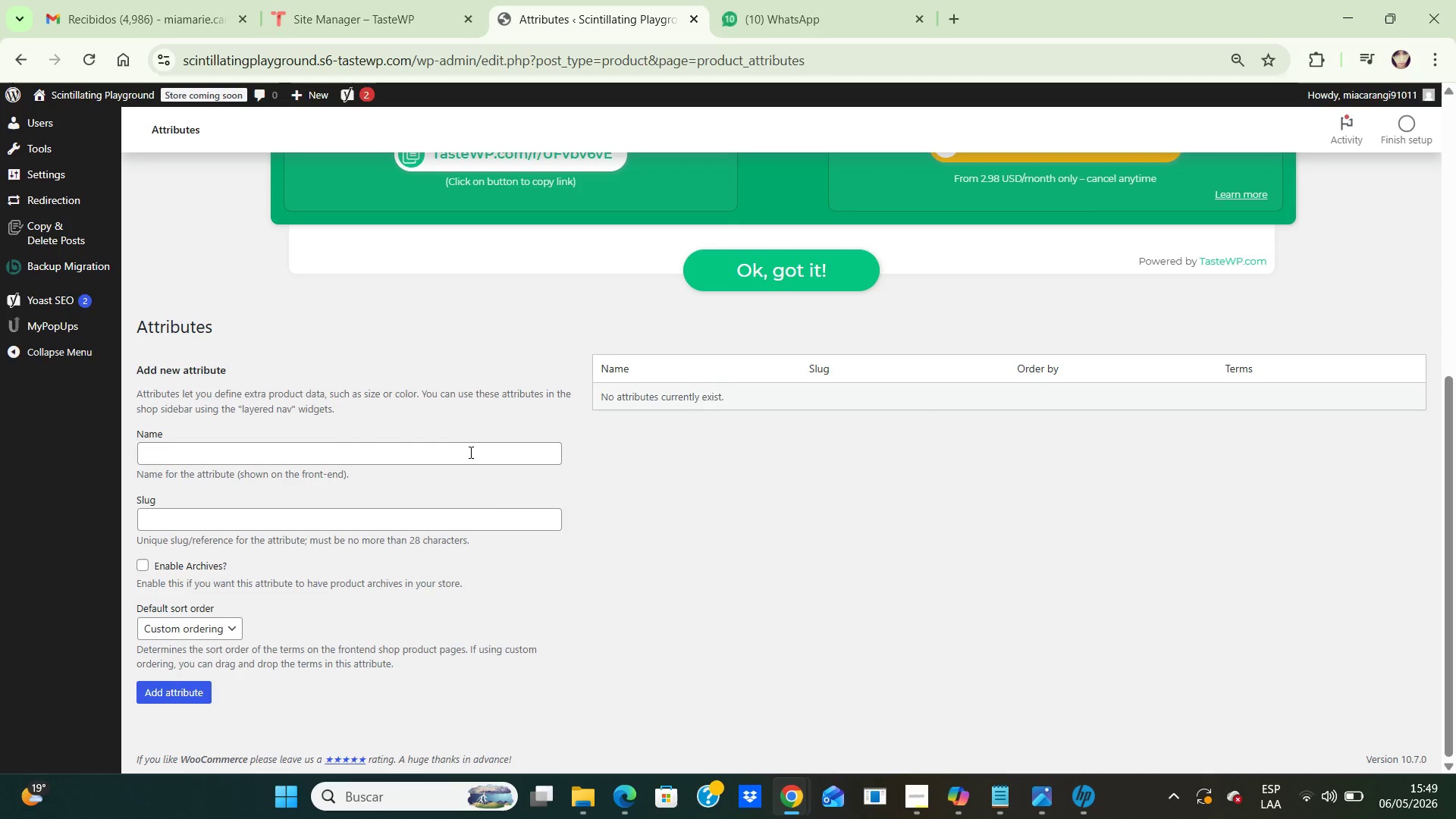 
left_click([471, 451])
 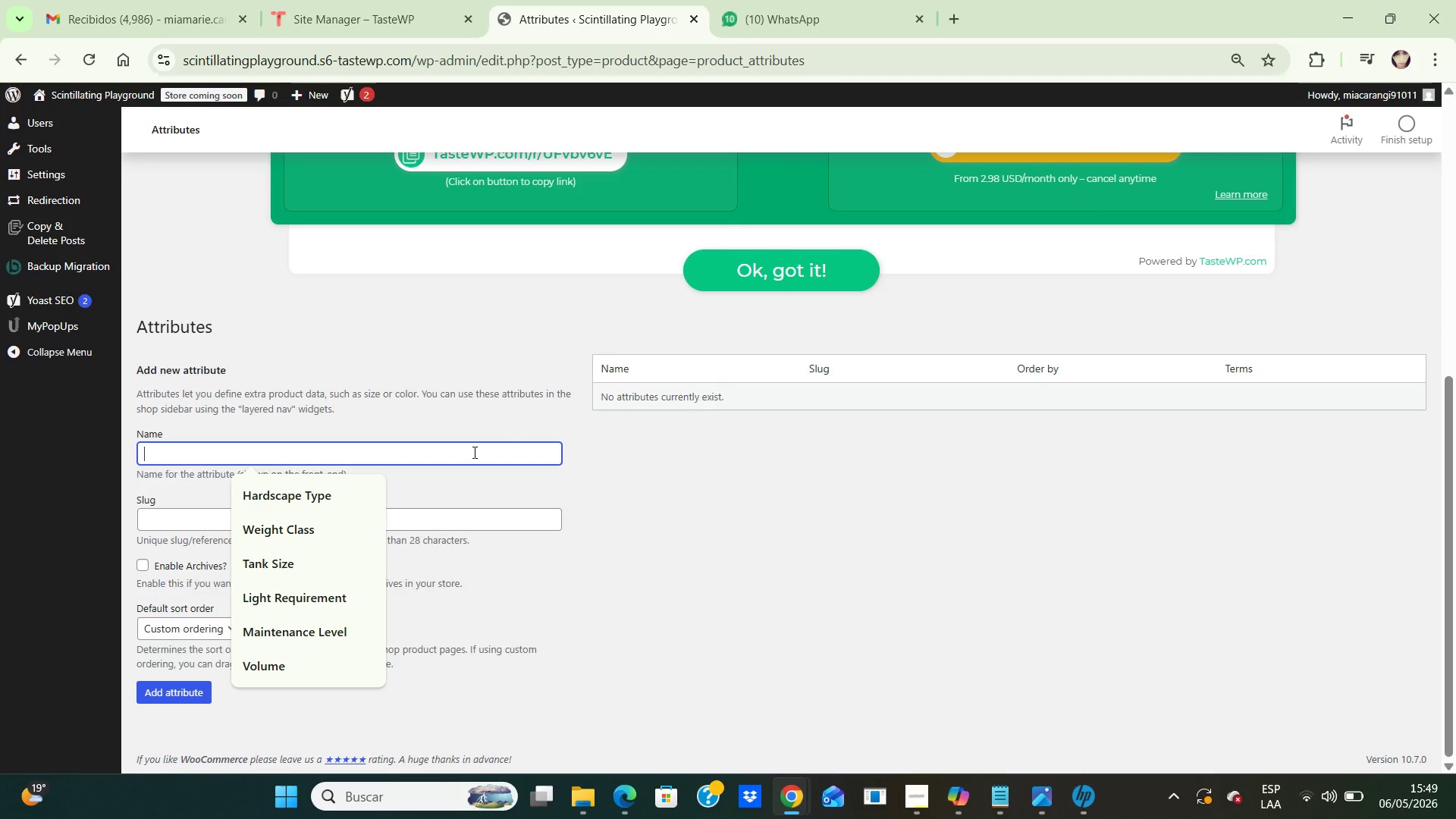 
wait(5.94)
 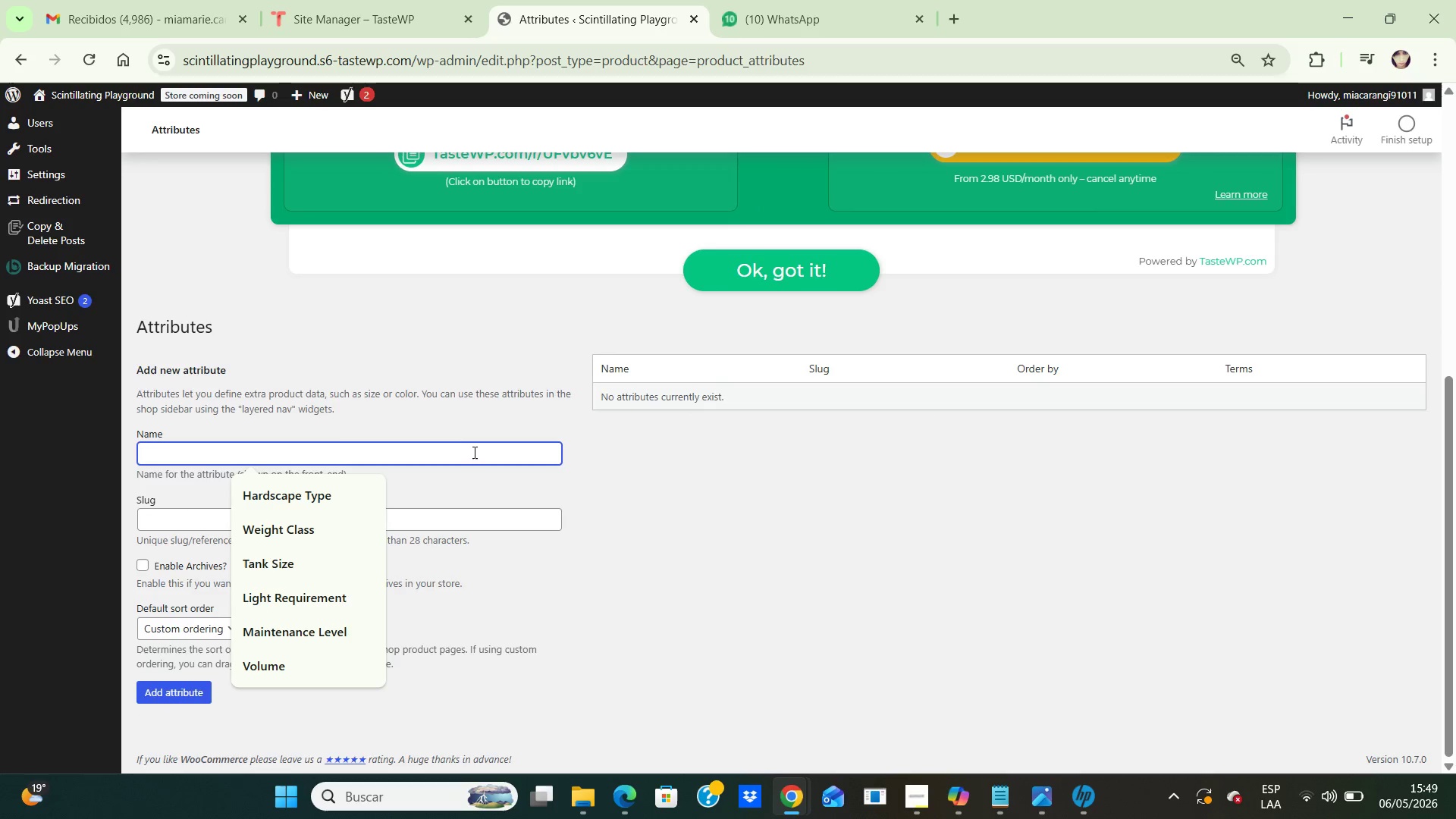 
type(Vehicle Make)
 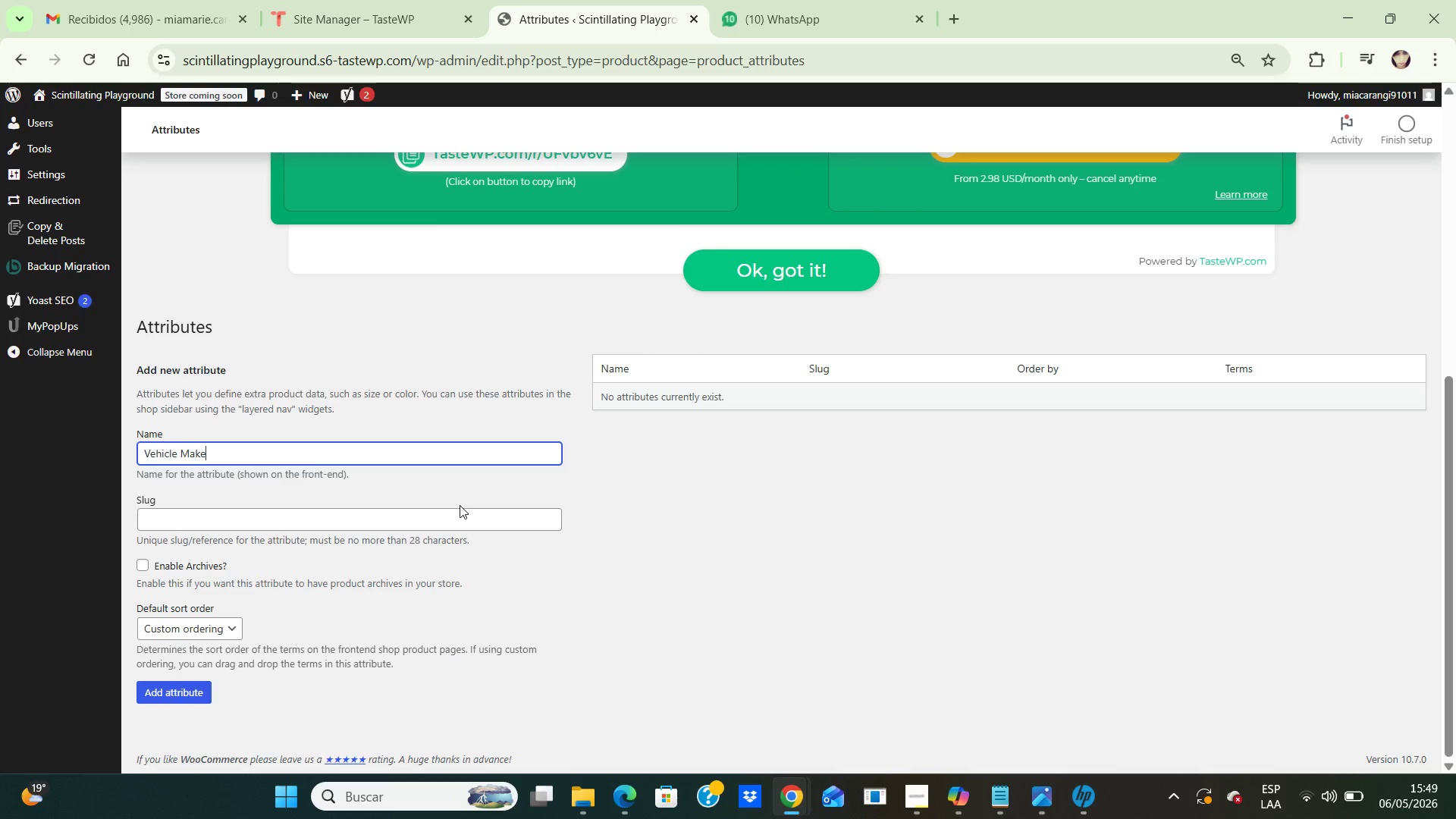 
left_click([464, 520])
 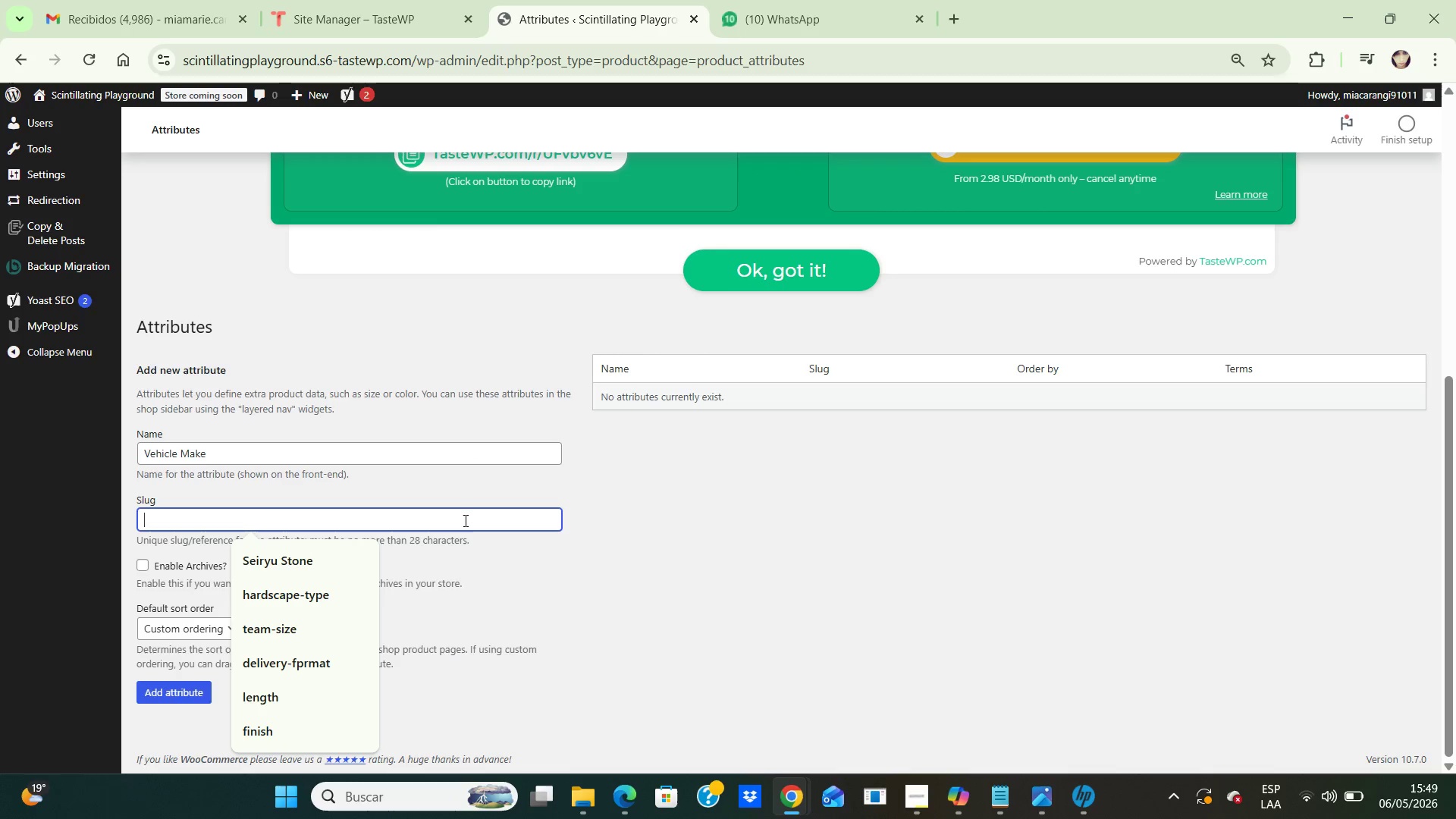 
type(vehicle )
key(Backspace)
type(-make)
 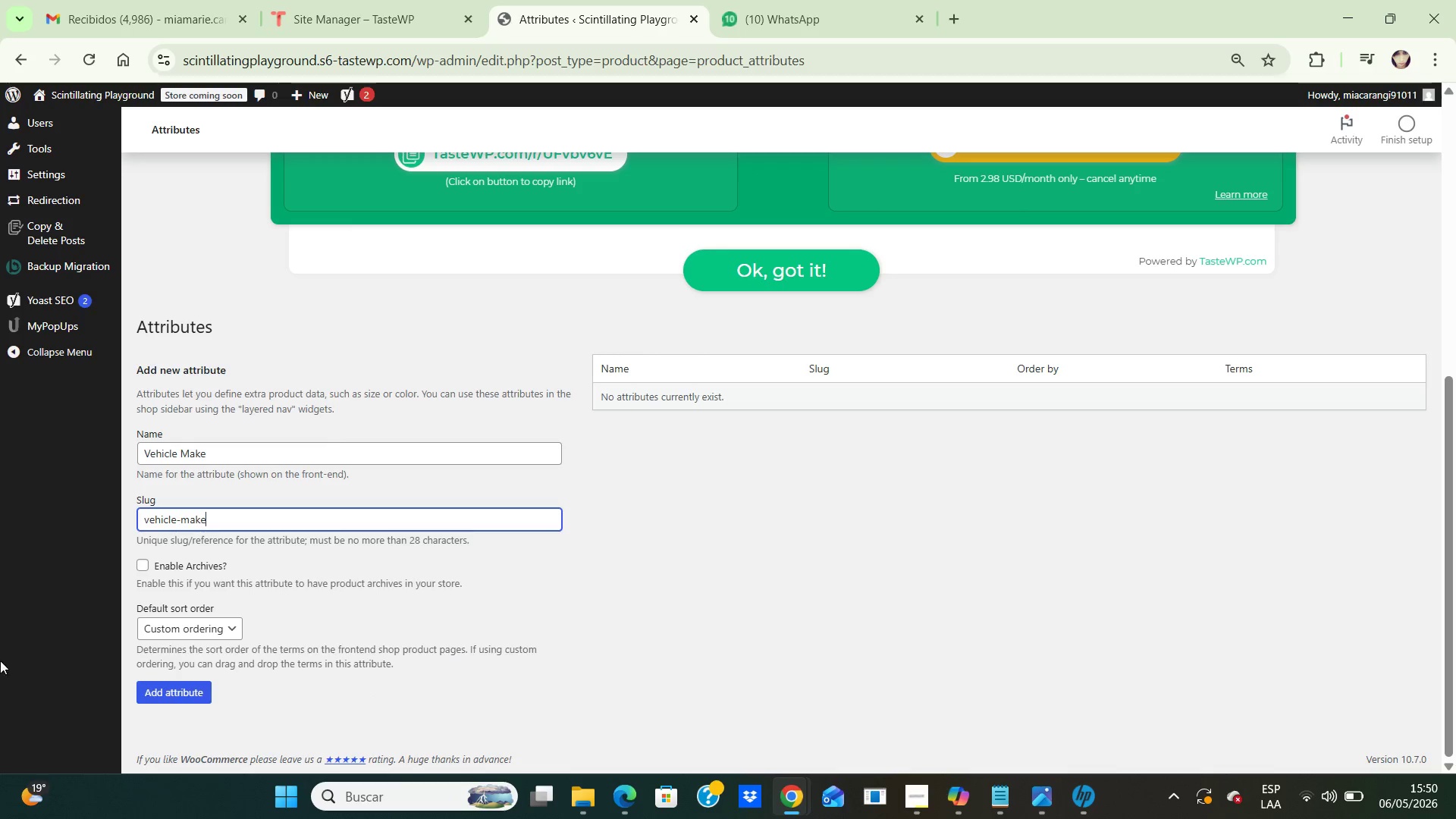 
left_click([228, 629])
 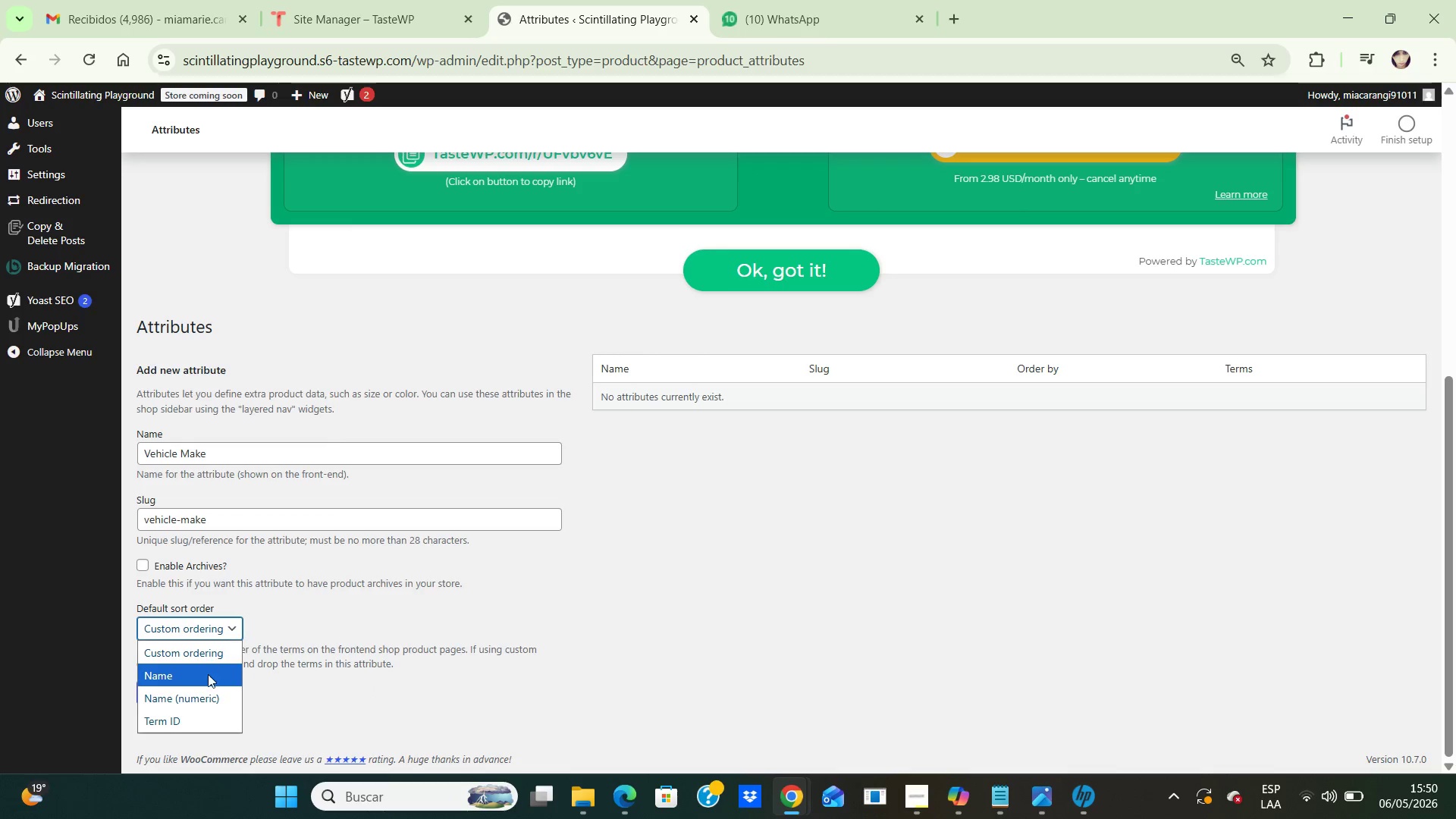 
left_click([207, 676])
 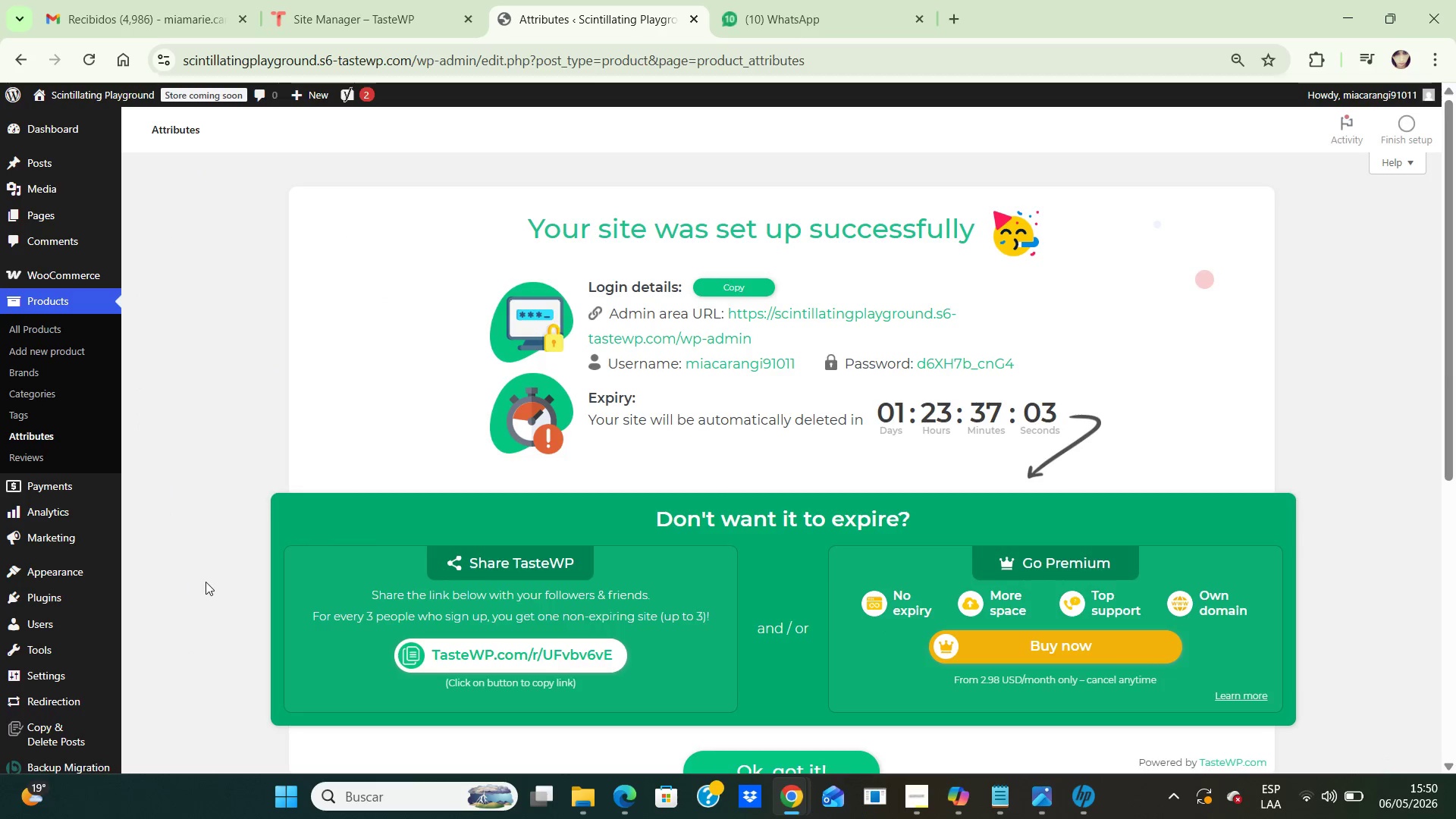 
wait(14.89)
 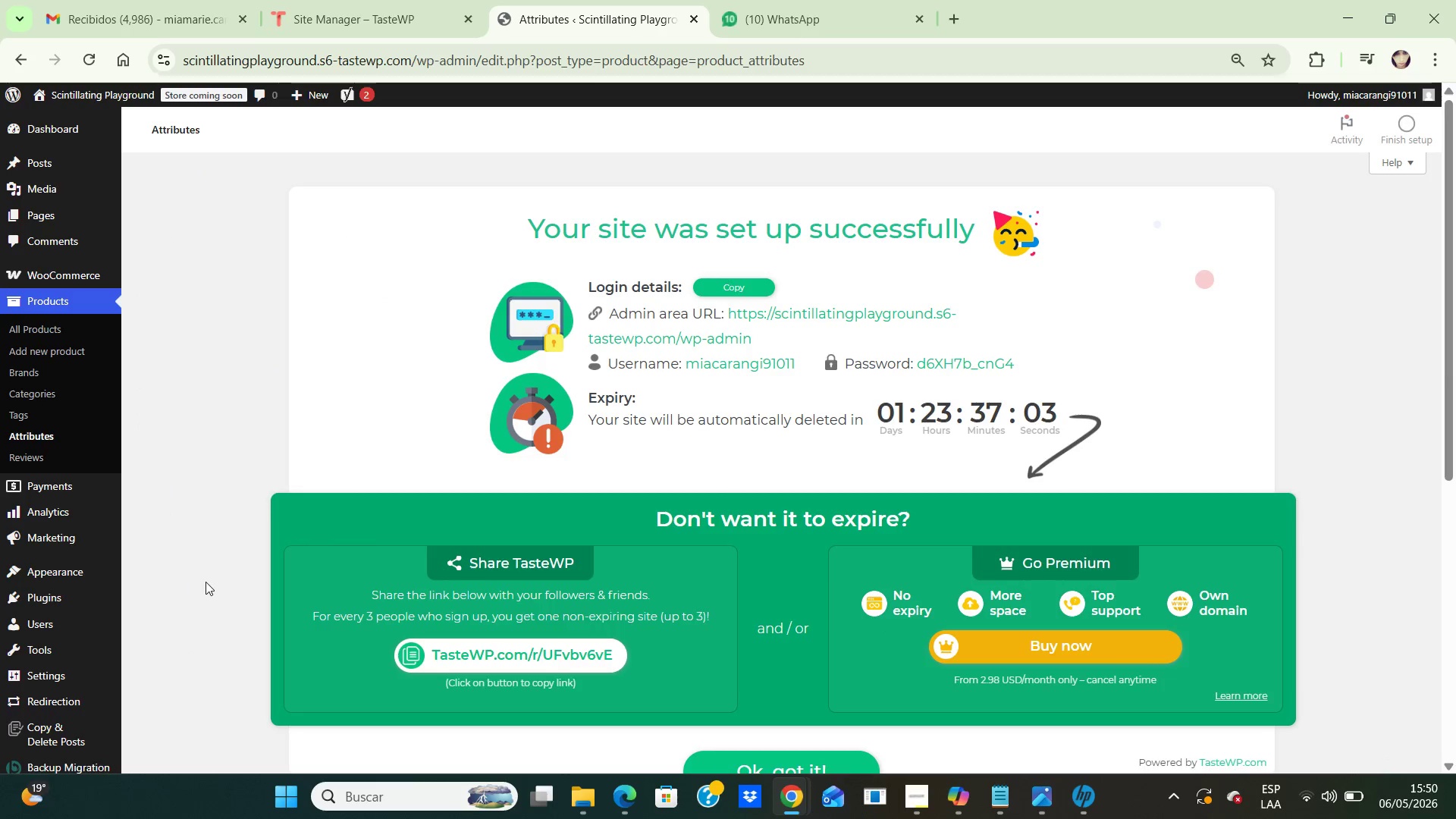 
scroll: coordinate [616, 485], scroll_direction: down, amount: 7.0
 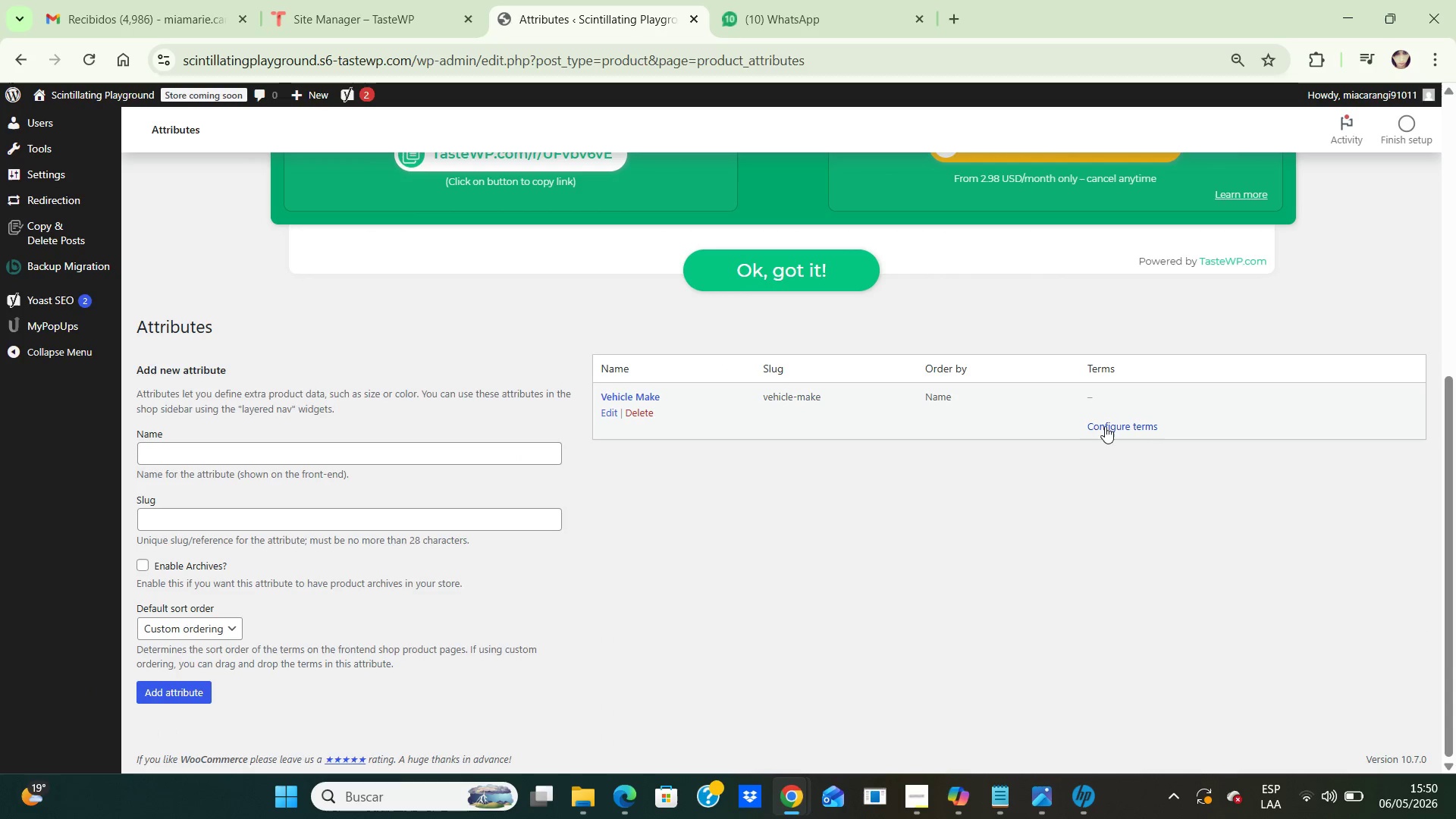 
left_click([1106, 428])
 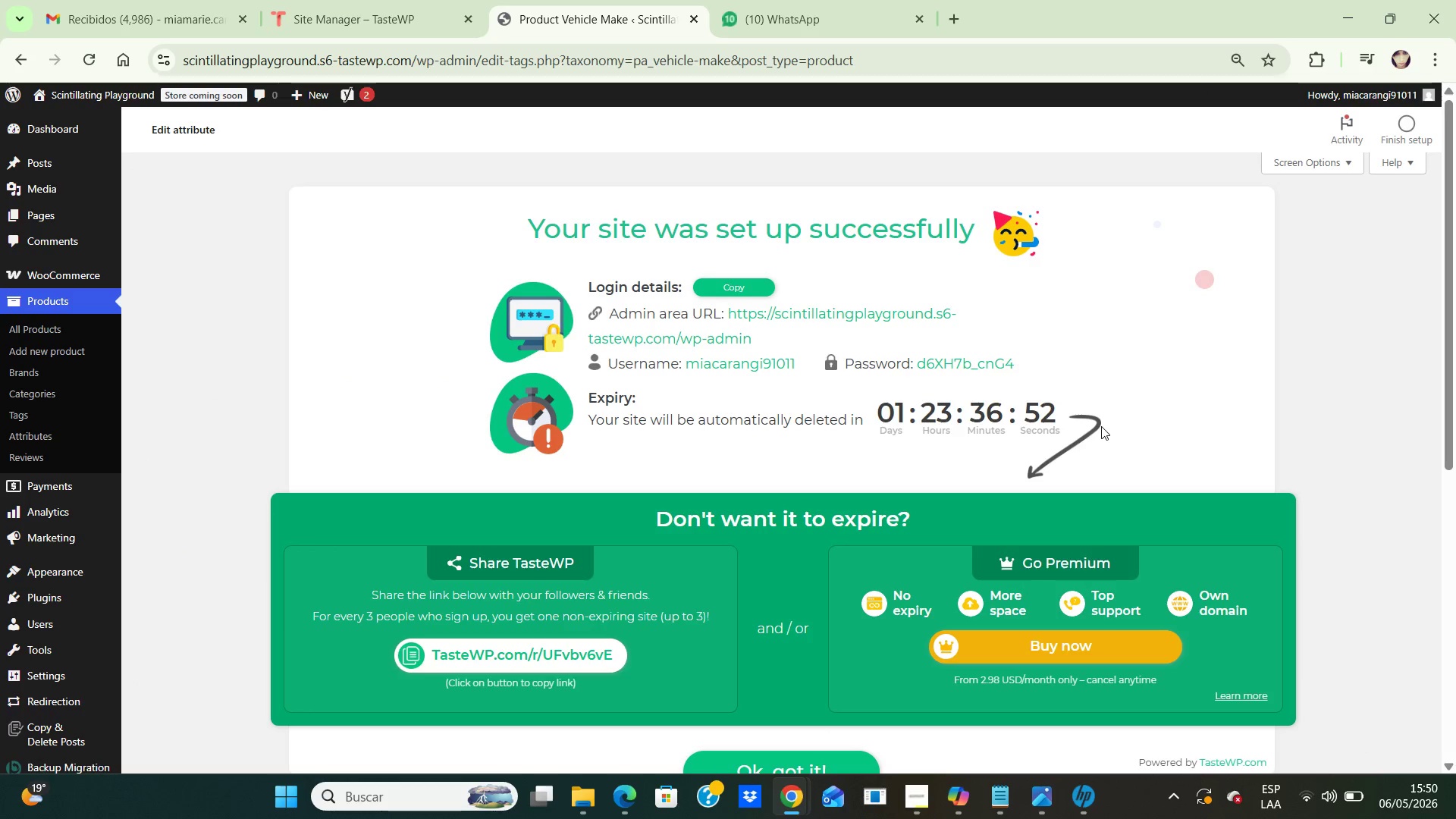 
scroll: coordinate [1130, 399], scroll_direction: down, amount: 6.0
 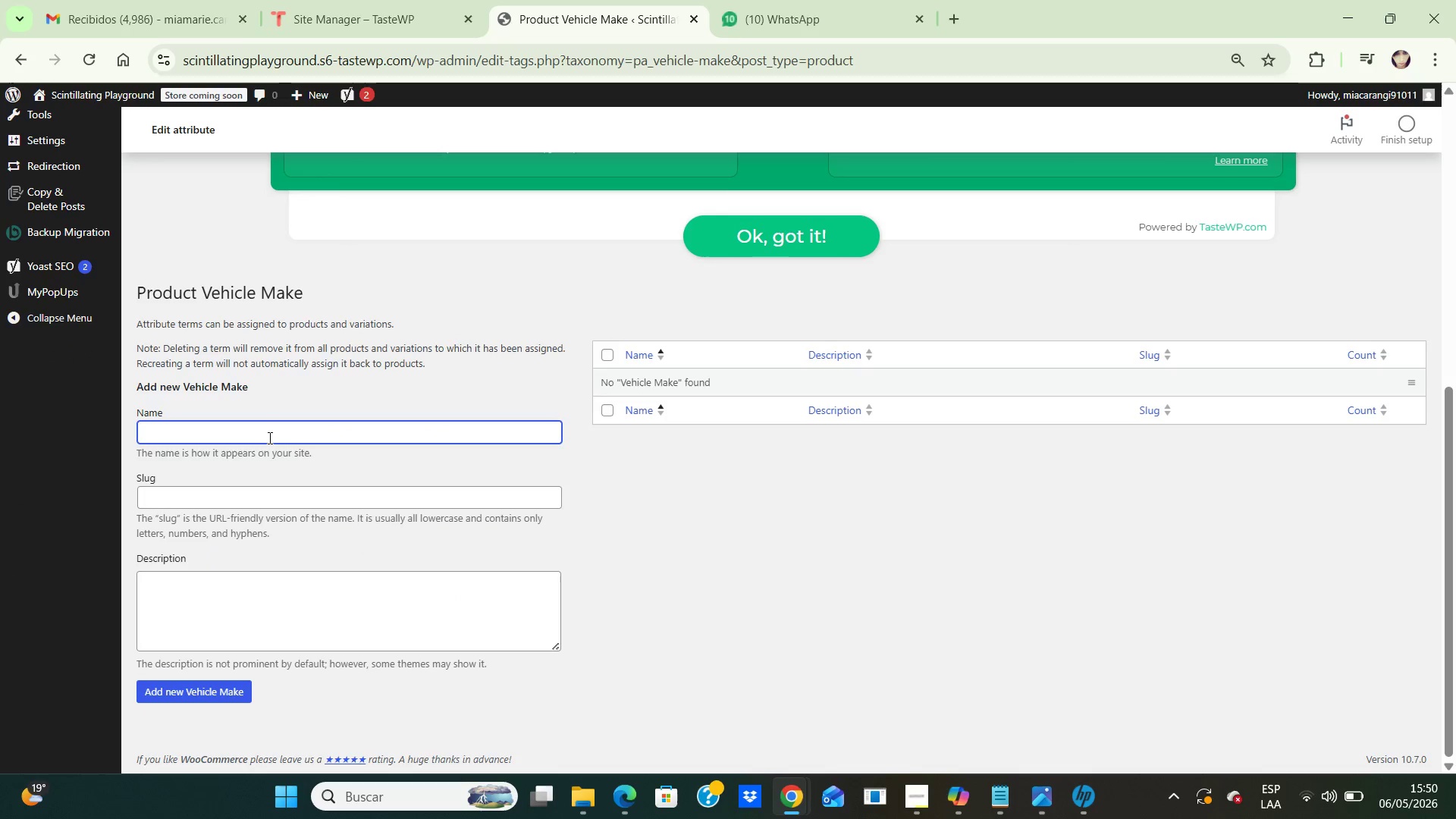 
left_click([271, 435])
 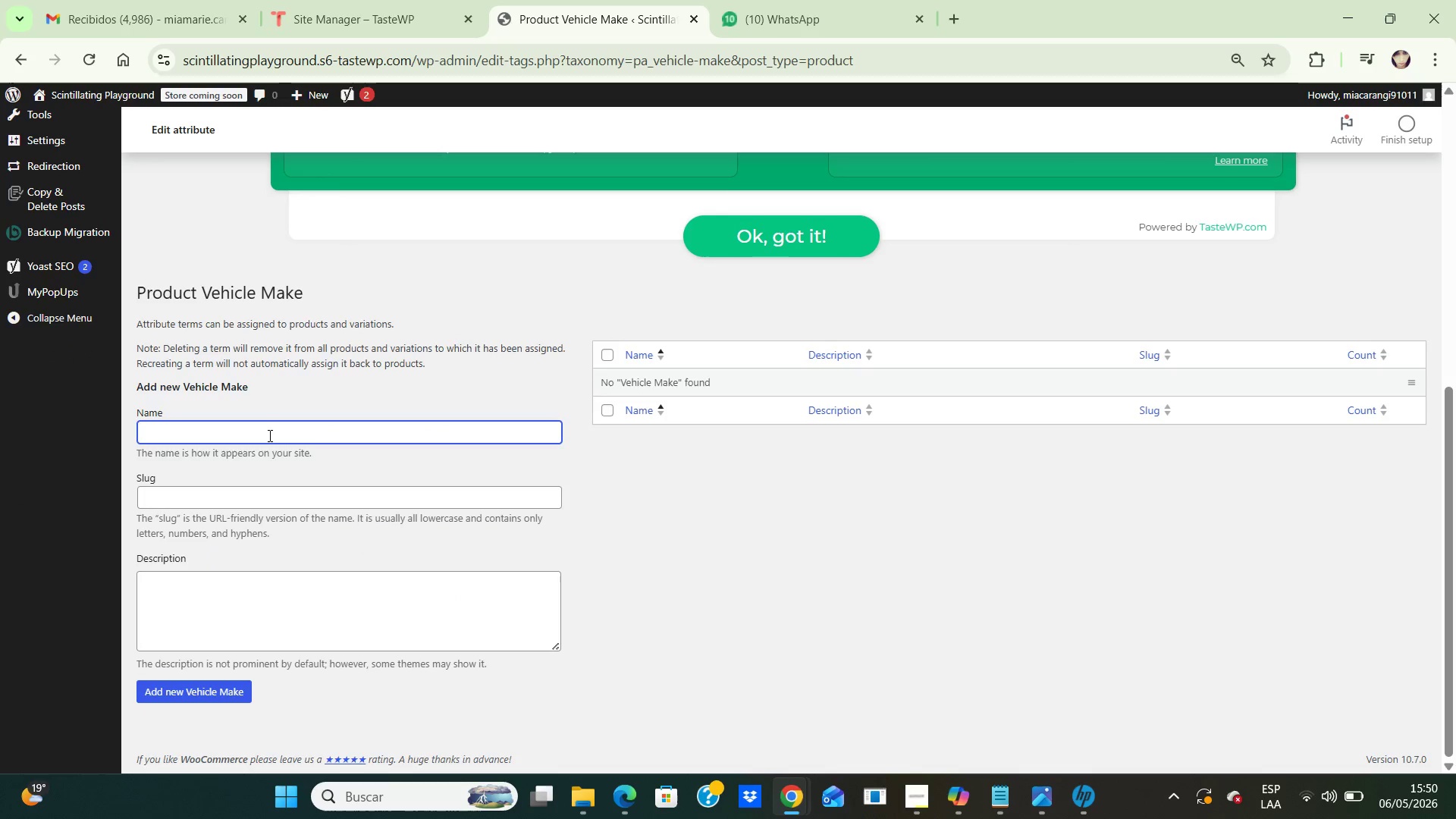 
type(BMW)
 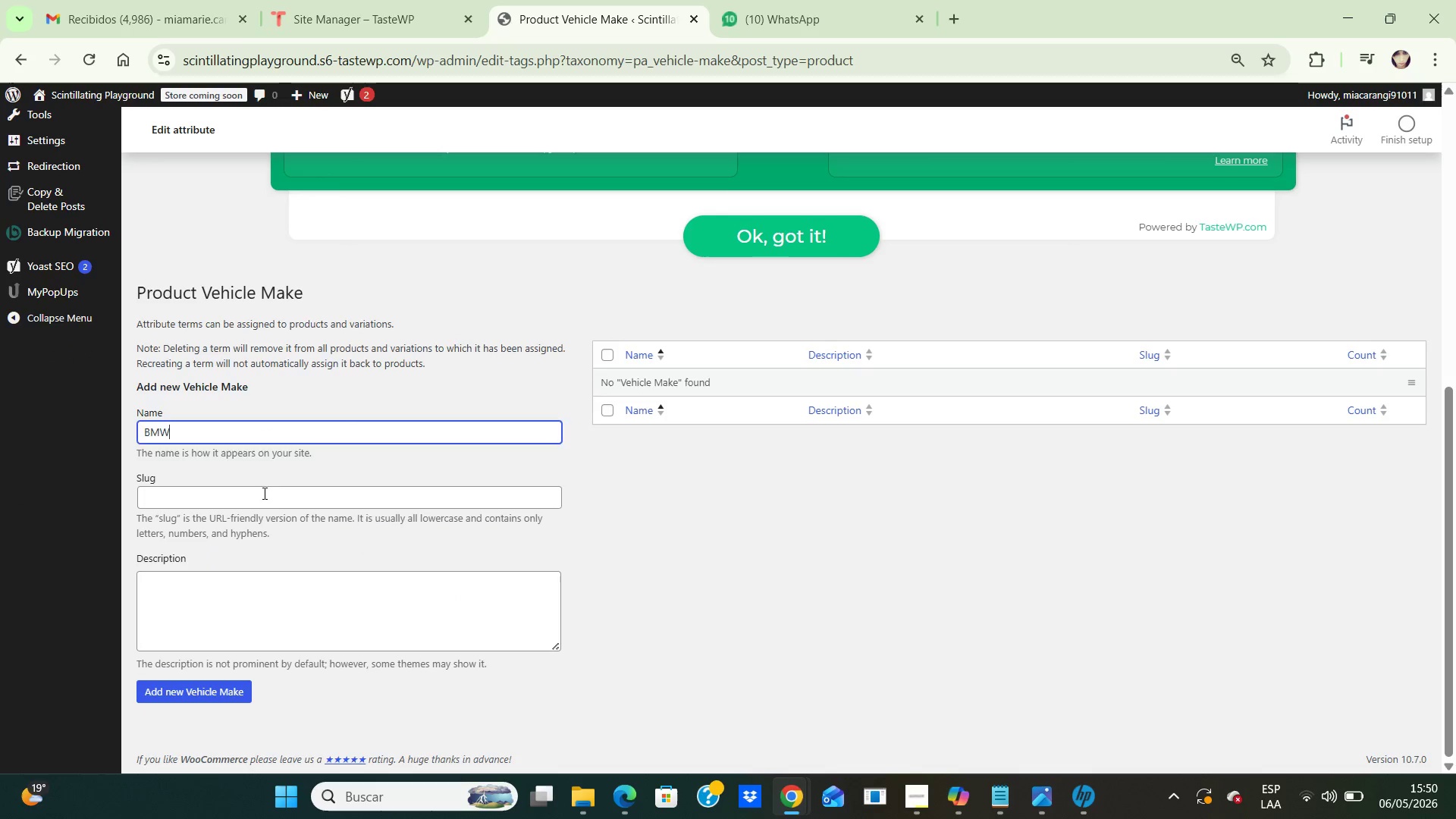 
left_click([262, 491])
 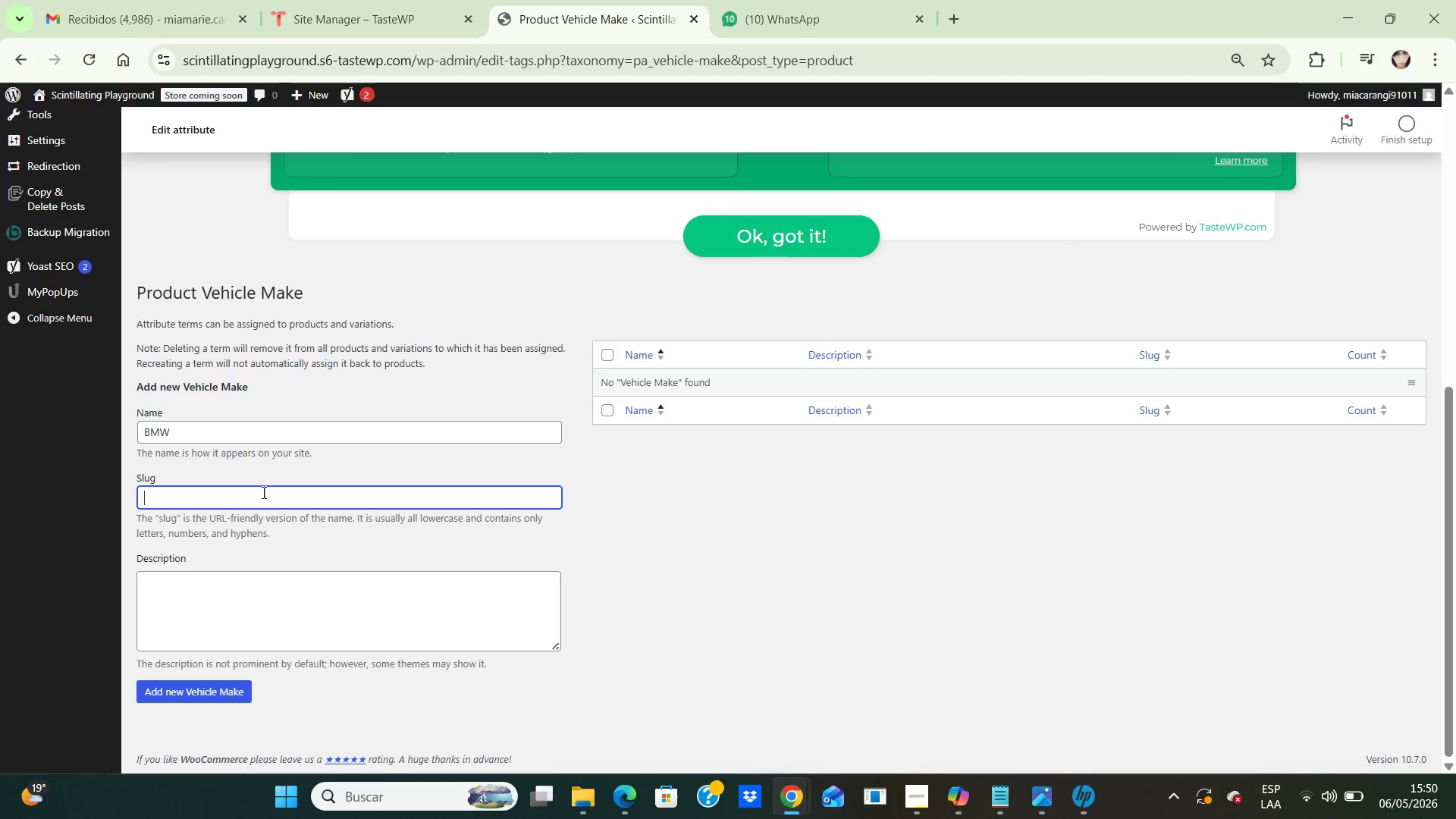 
type(bmw)
 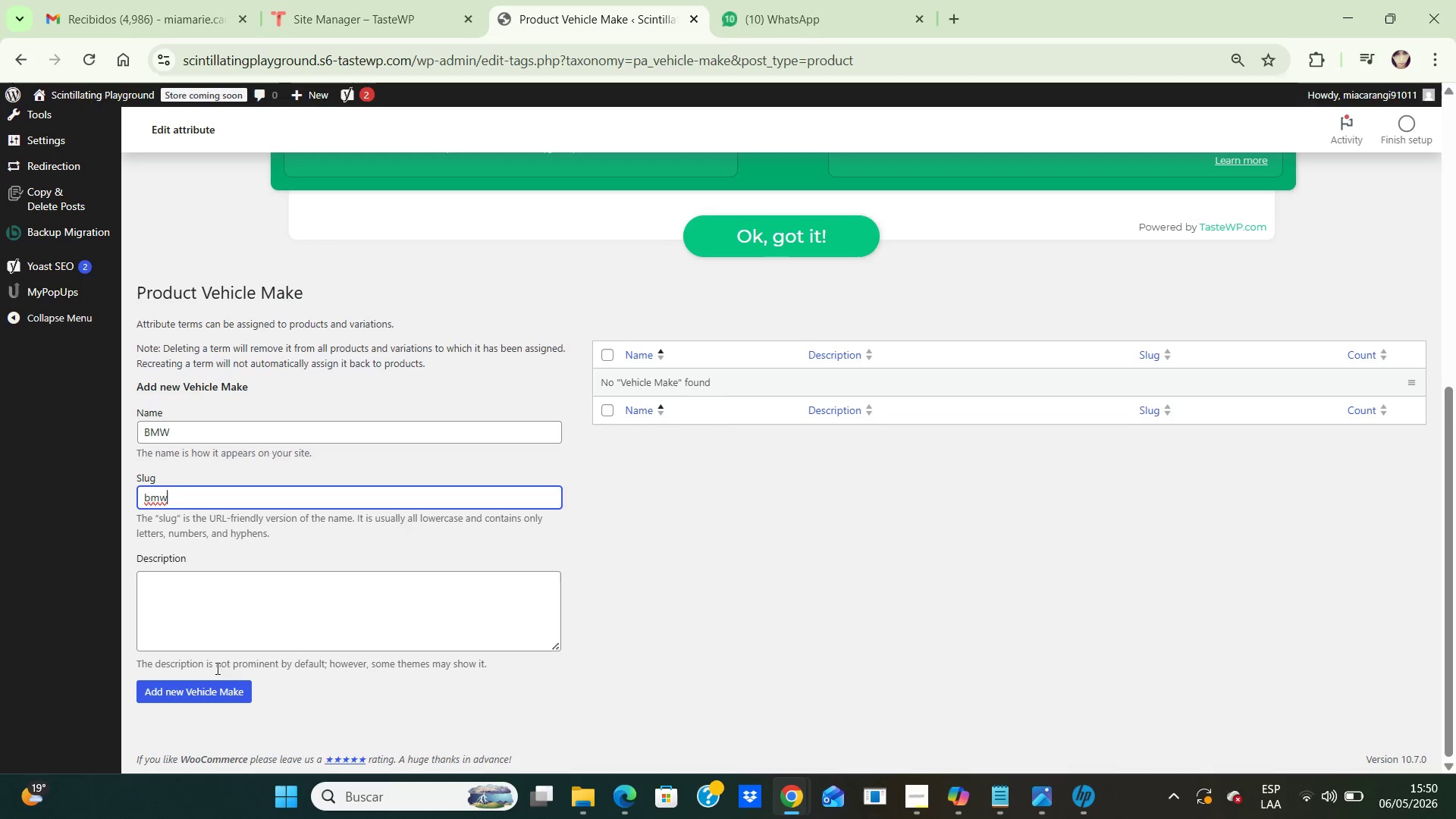 
left_click([214, 686])
 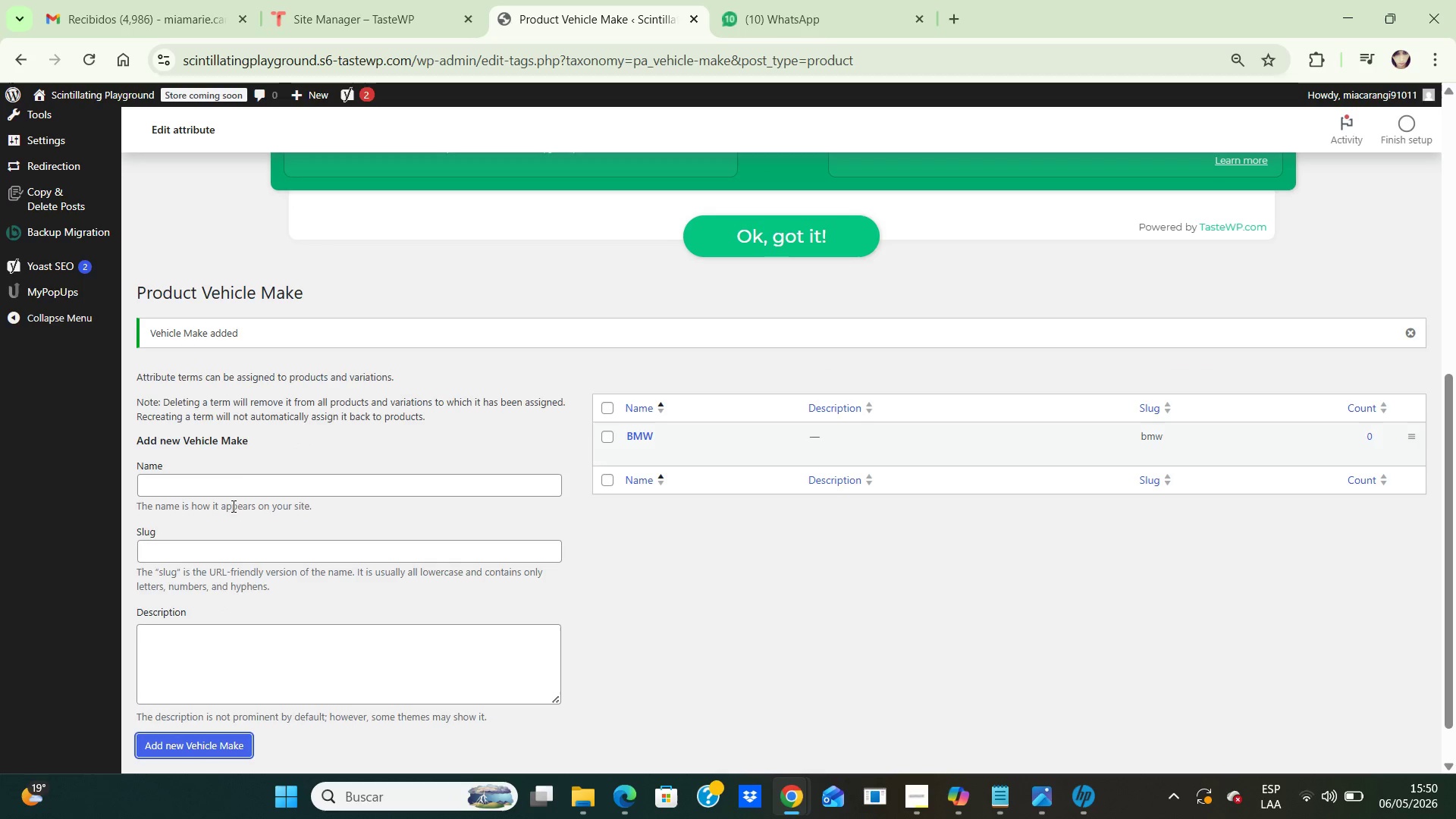 
left_click([237, 484])
 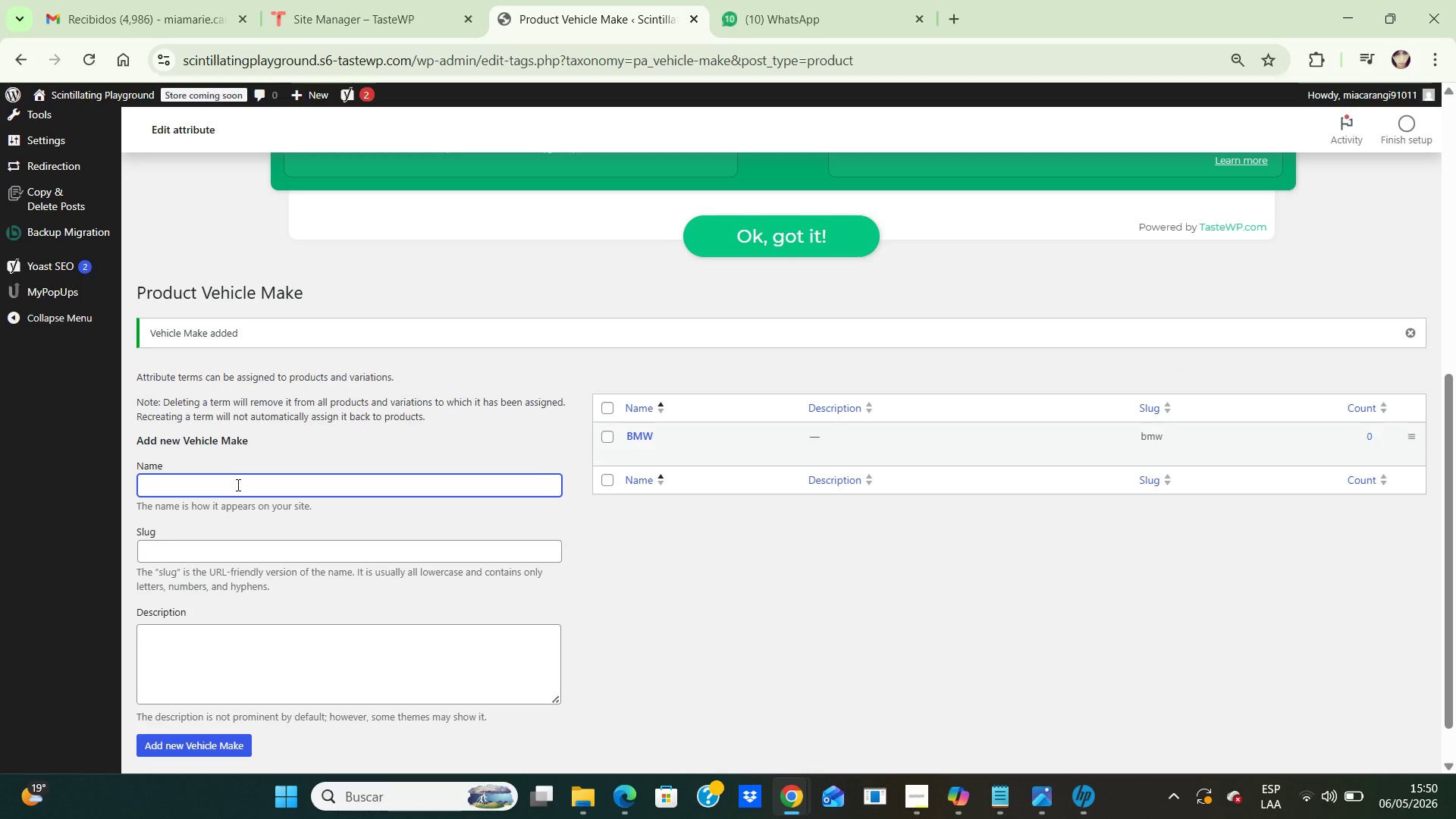 
type(Audi)
 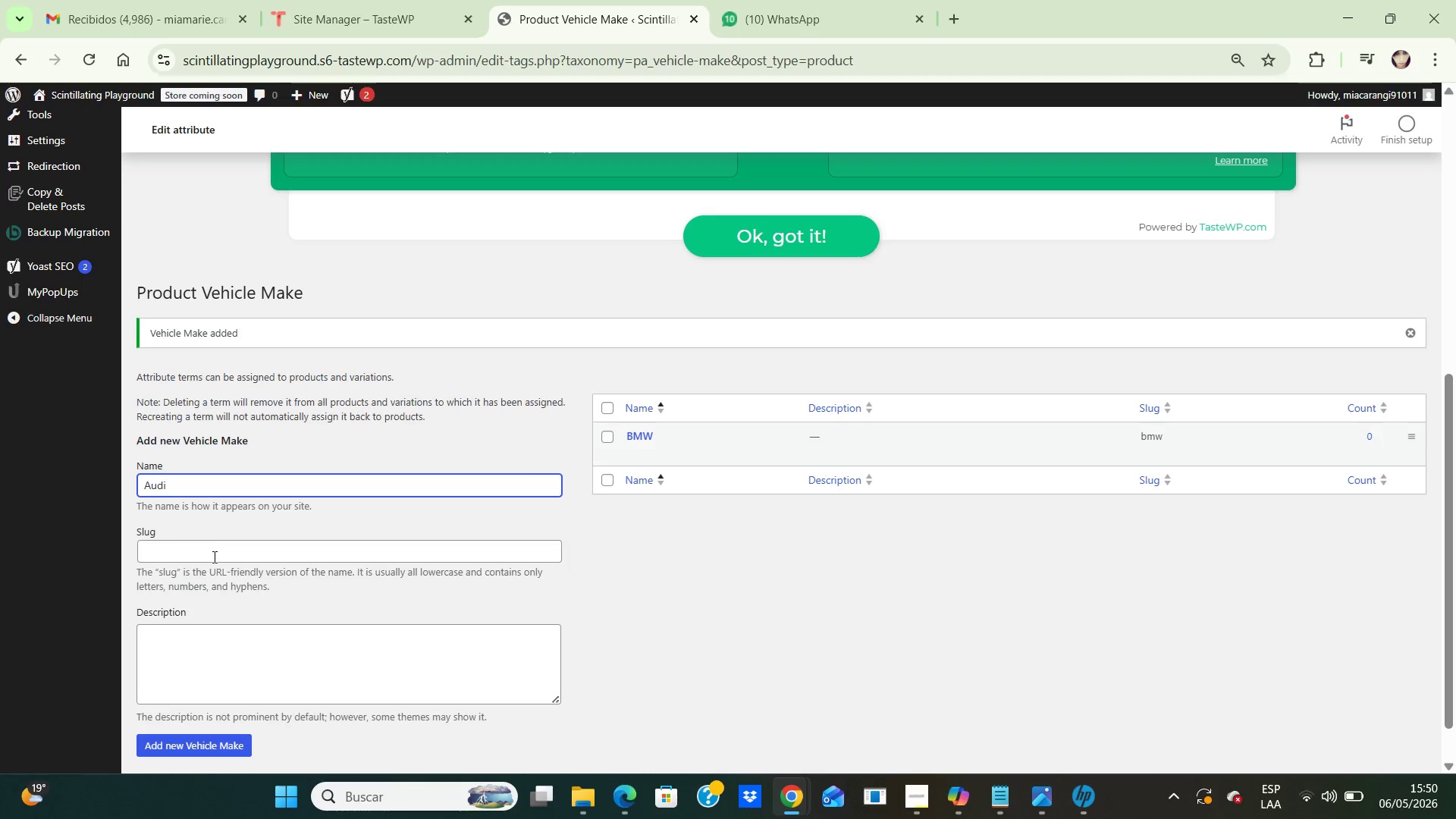 
left_click([213, 554])
 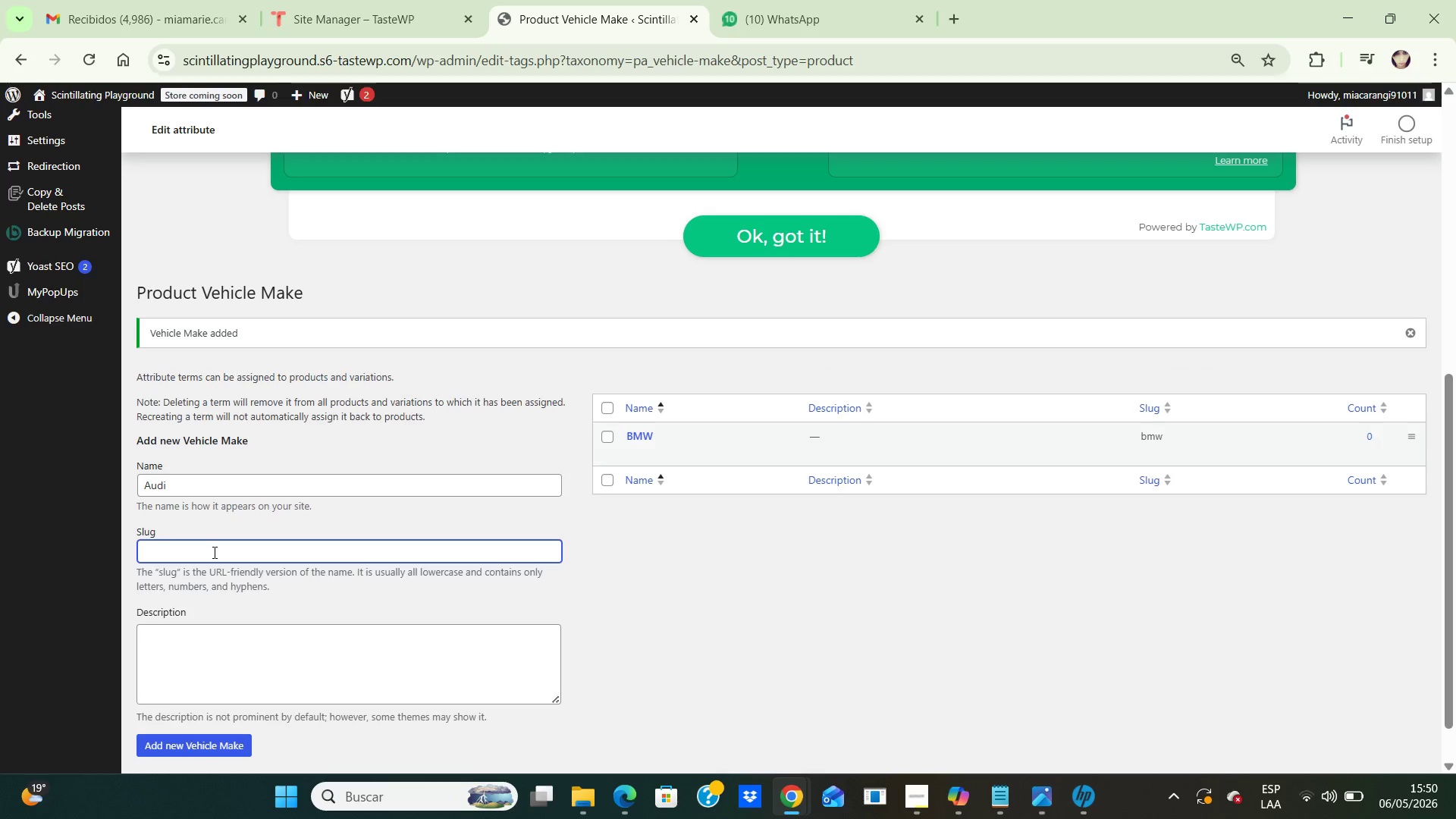 
type(audi)
 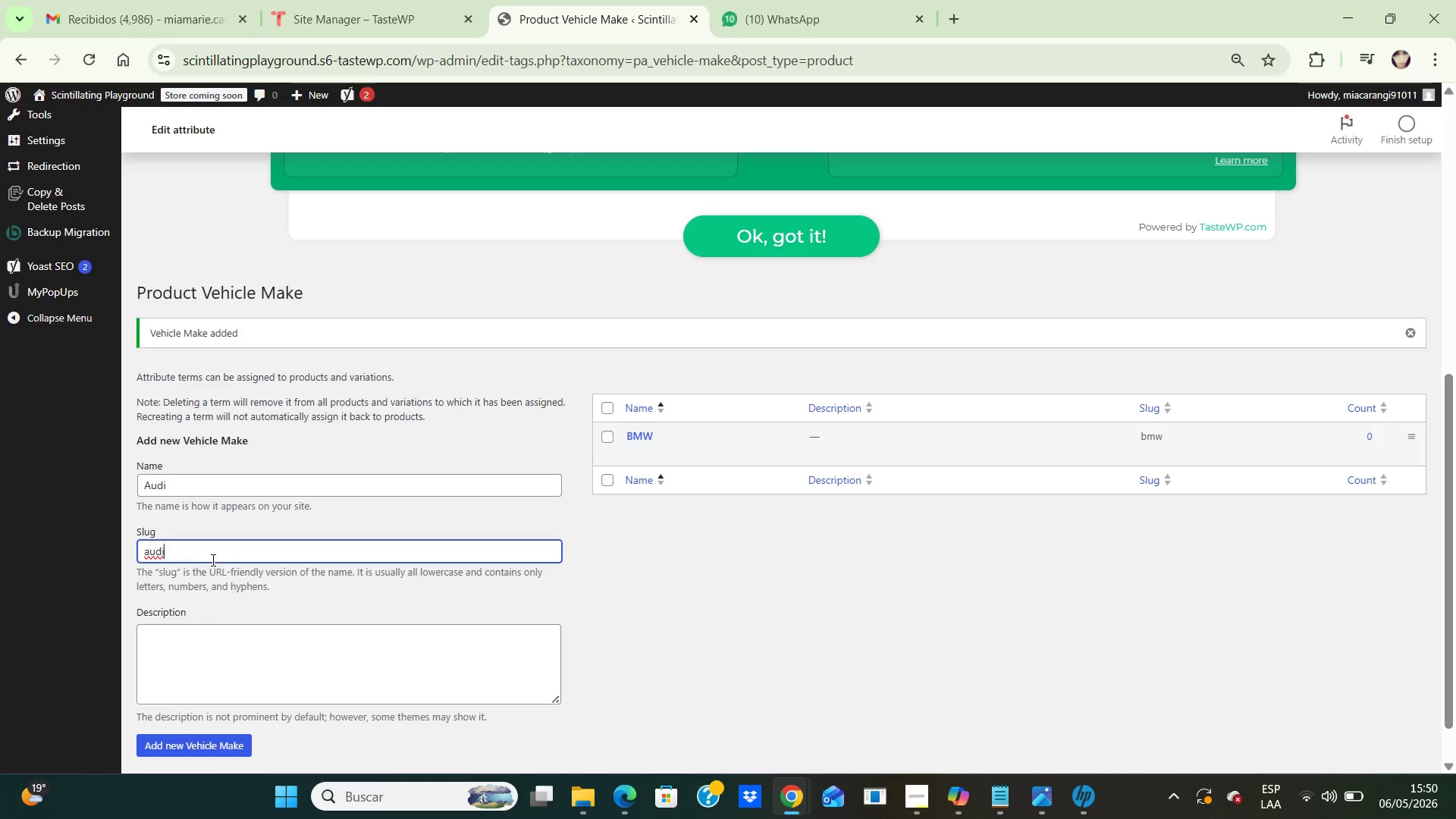 
left_click([209, 738])
 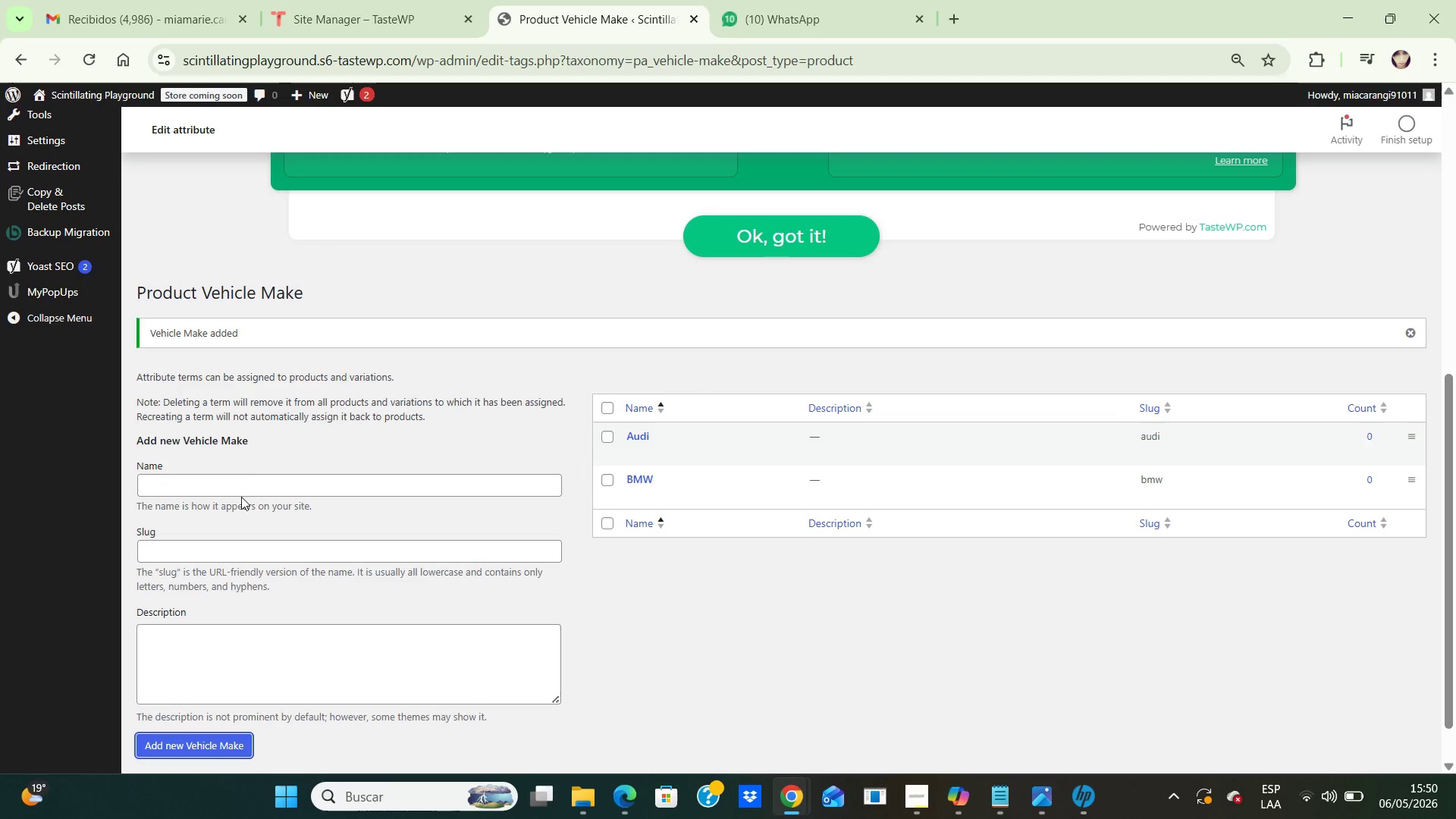 
left_click([248, 467])
 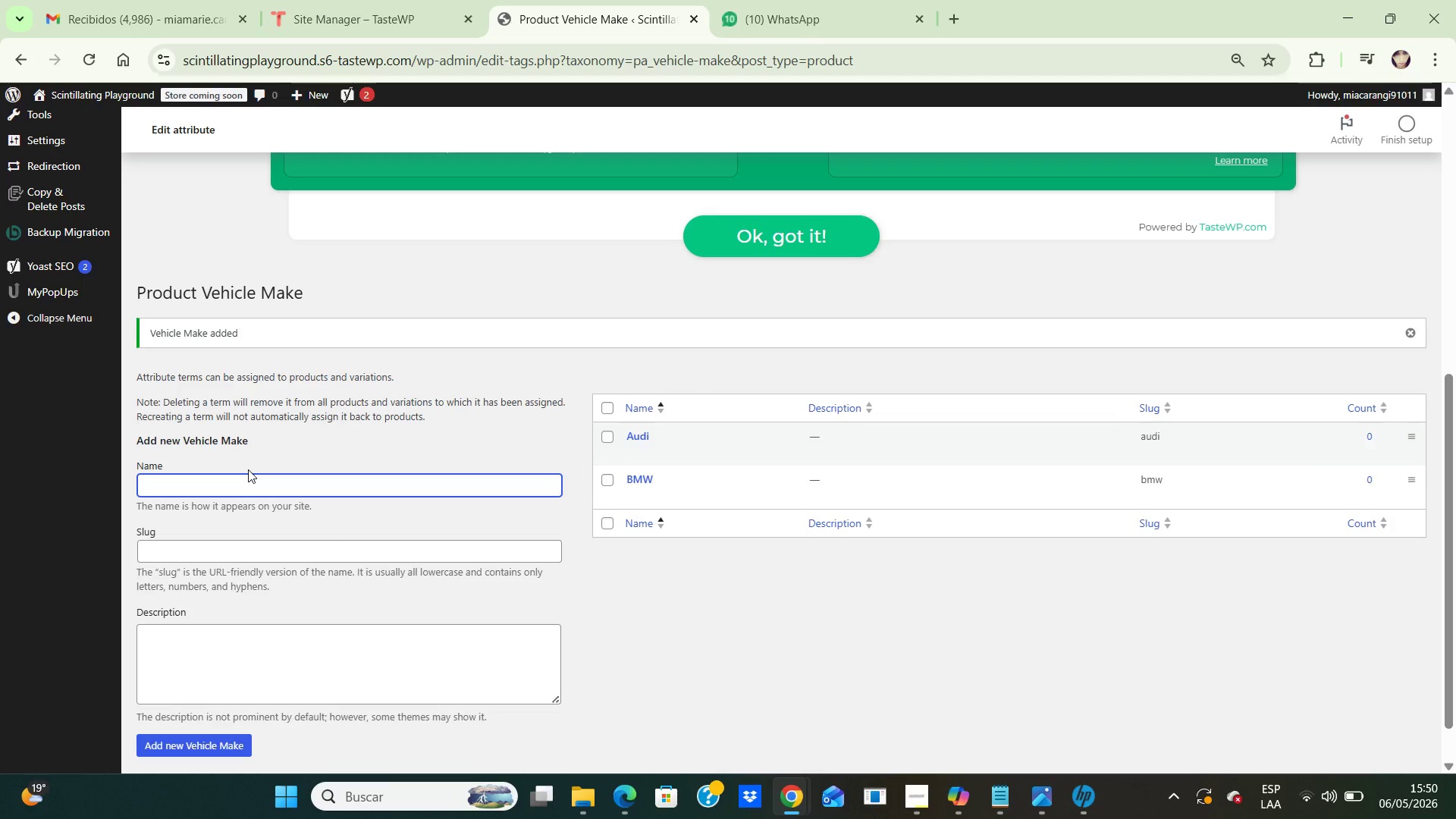 
type(Mercedes)
 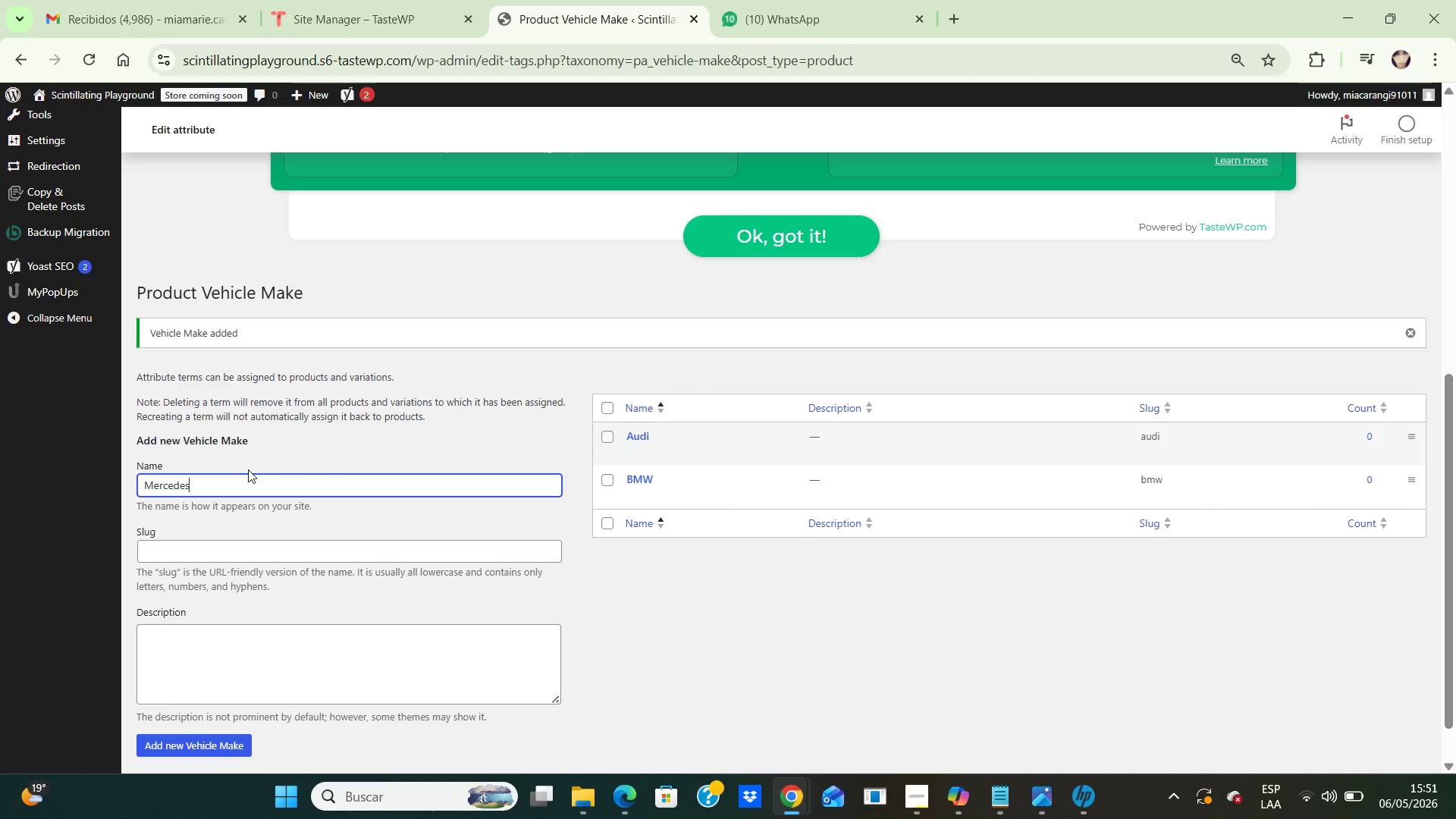 
type(-Benz)
 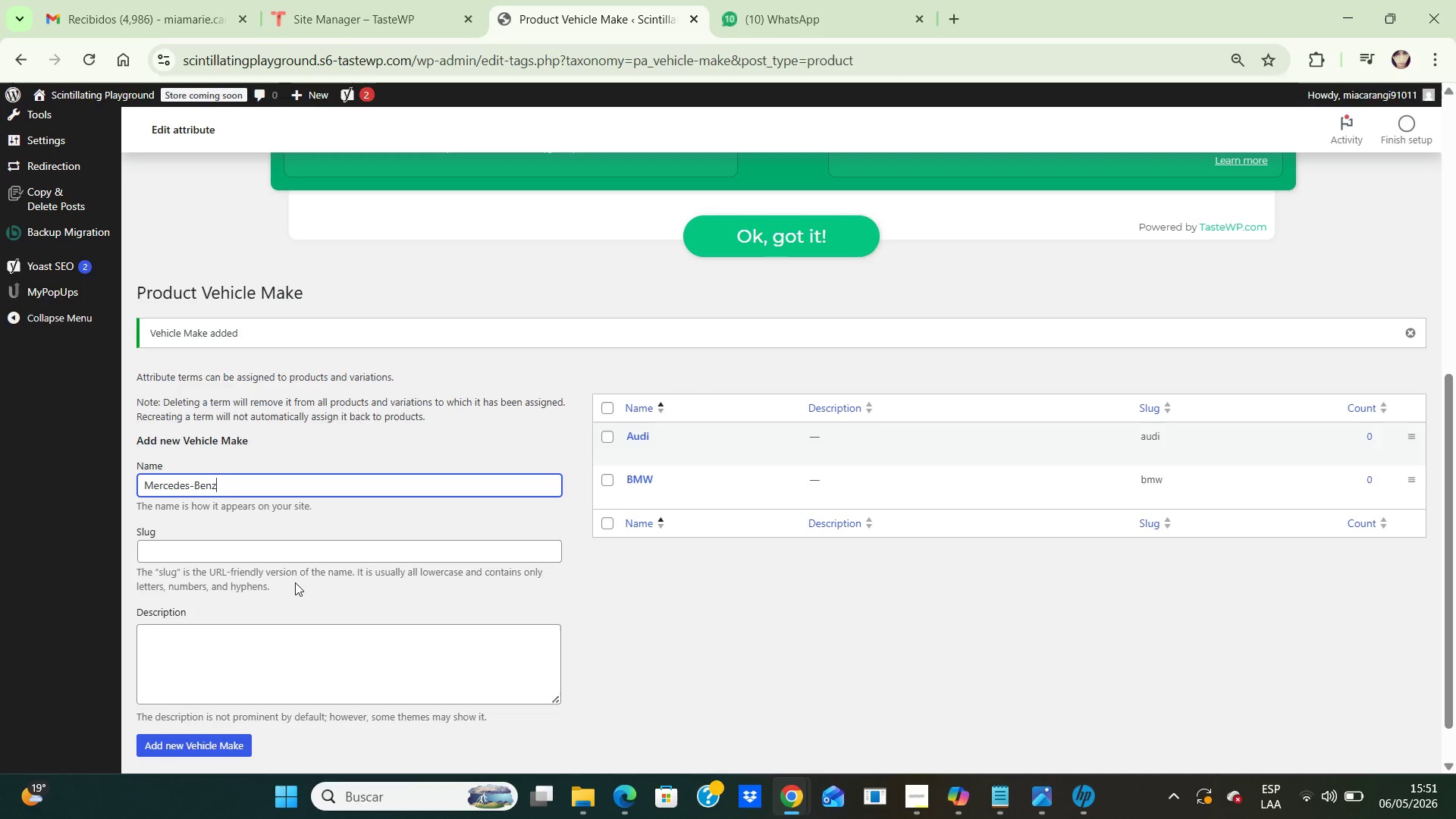 
left_click([289, 552])
 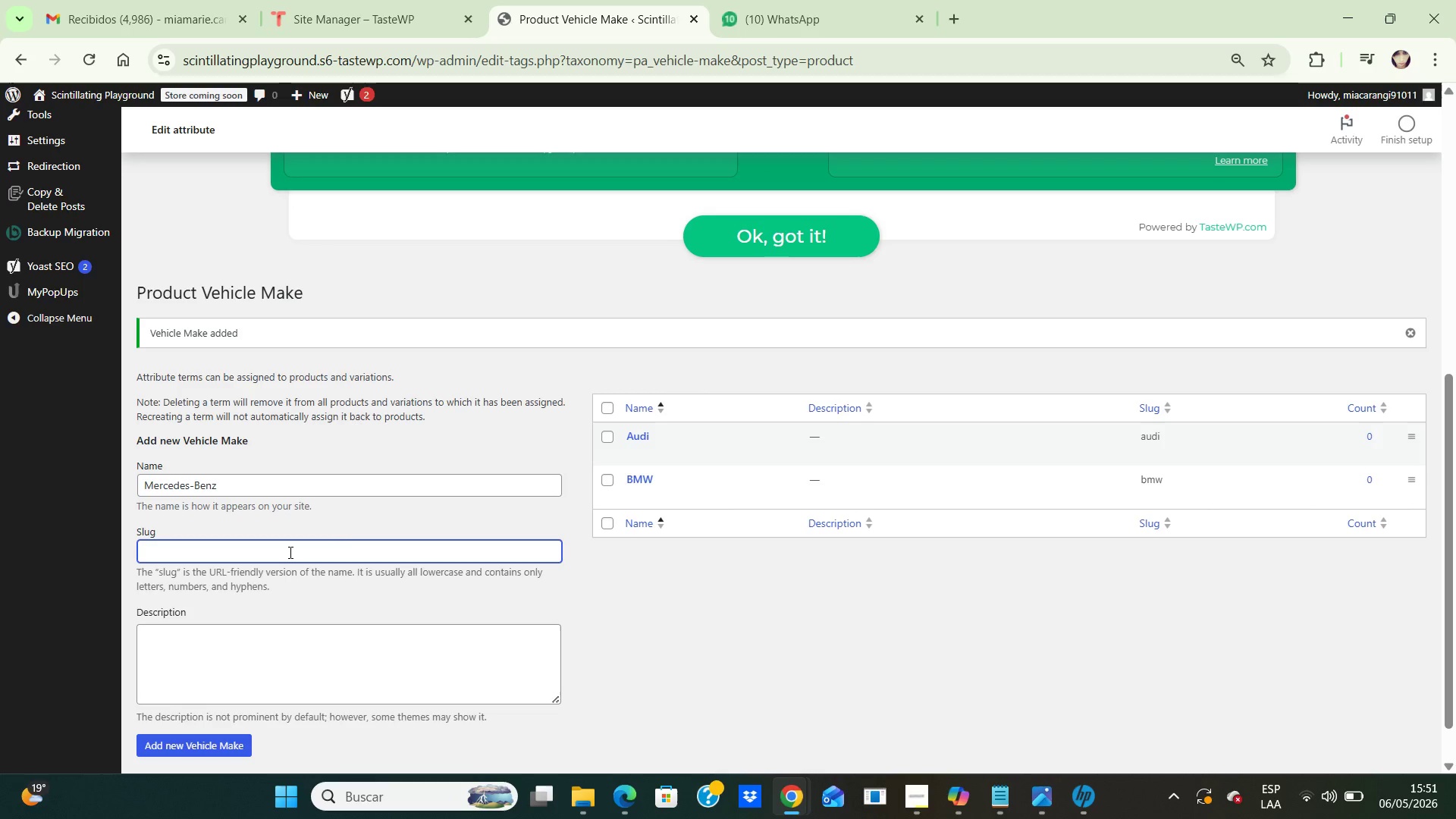 
type(mercedes-benz)
 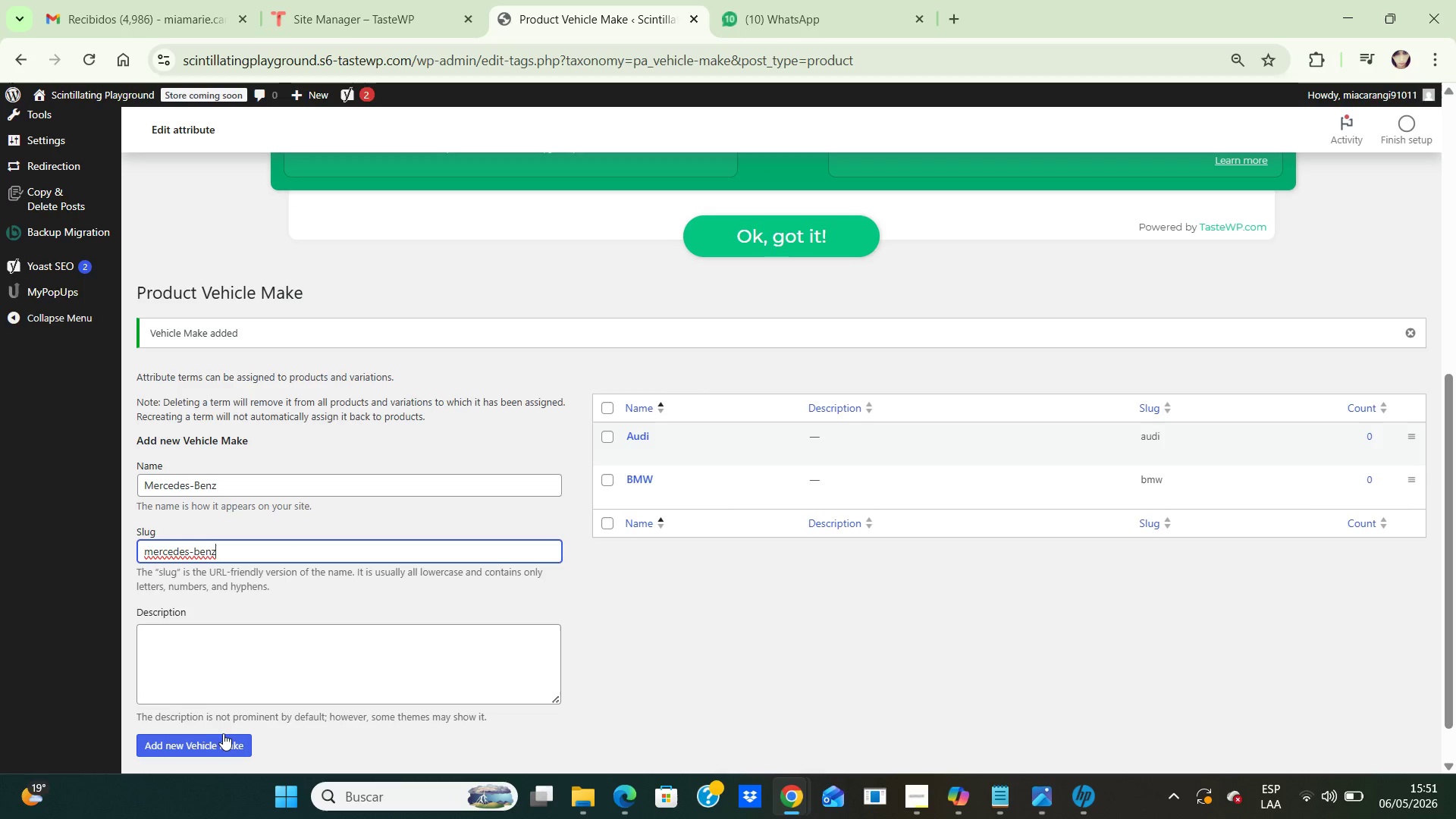 
wait(5.47)
 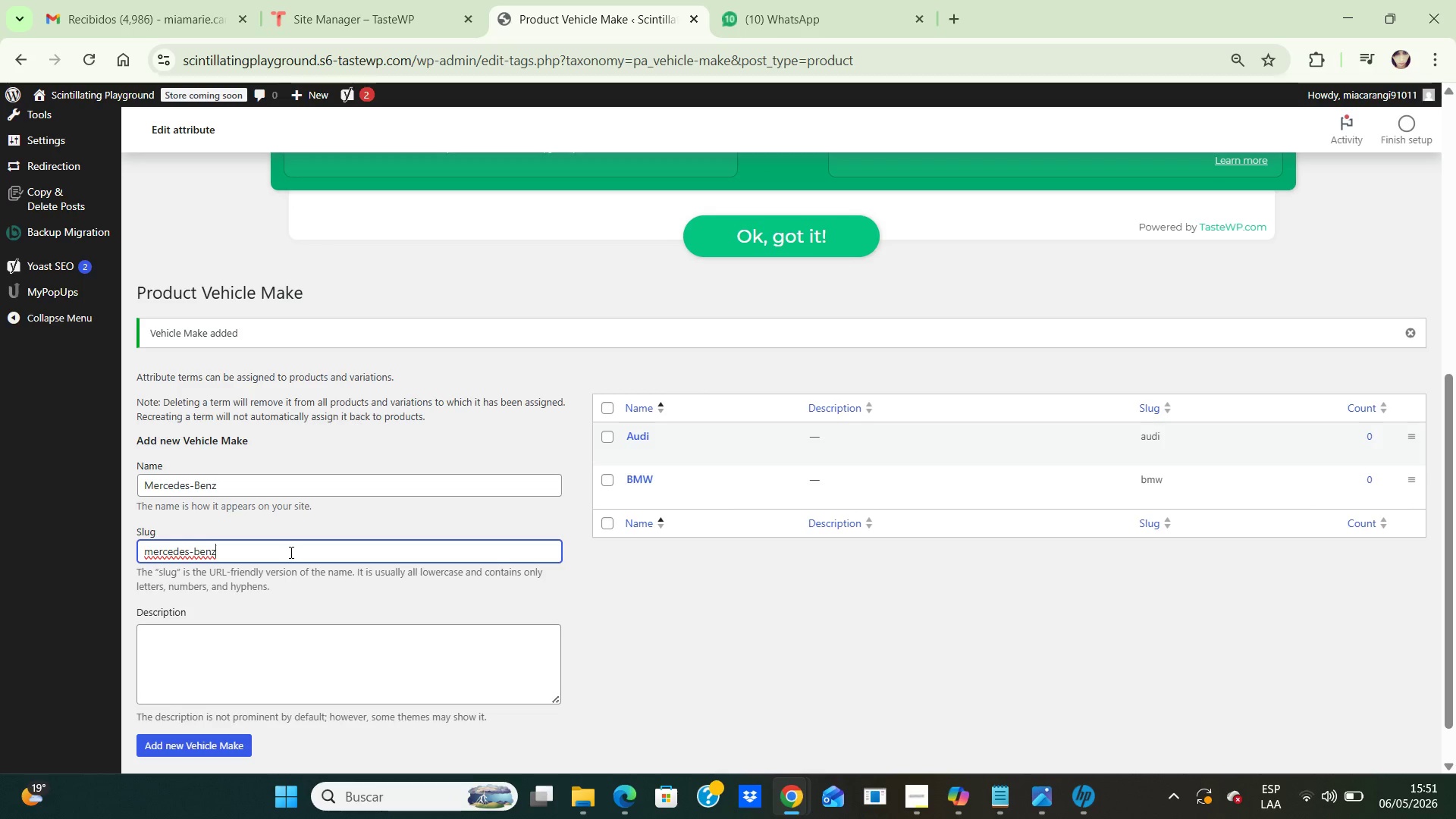 
left_click([229, 748])
 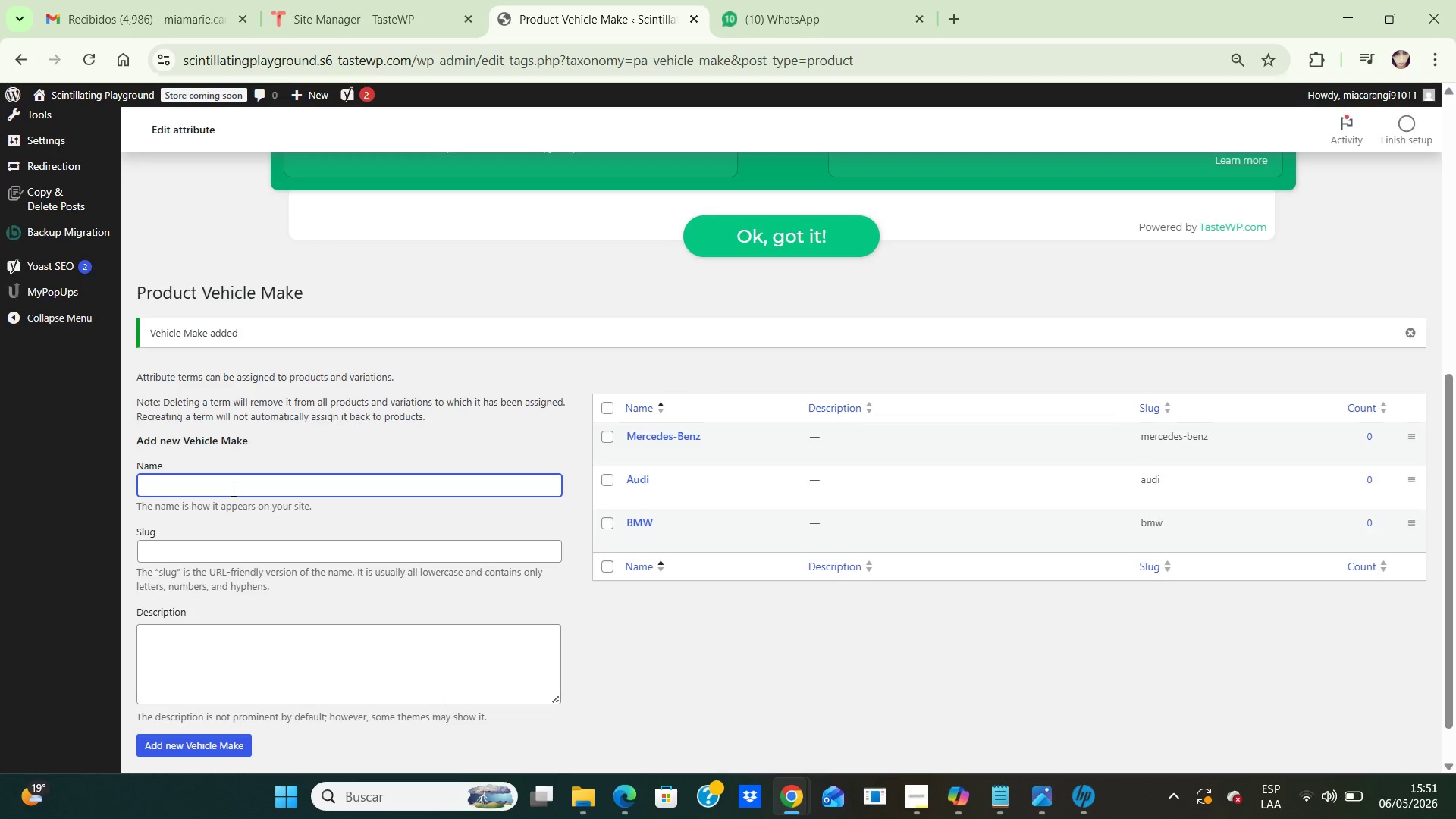 
type(Volkswagen)
 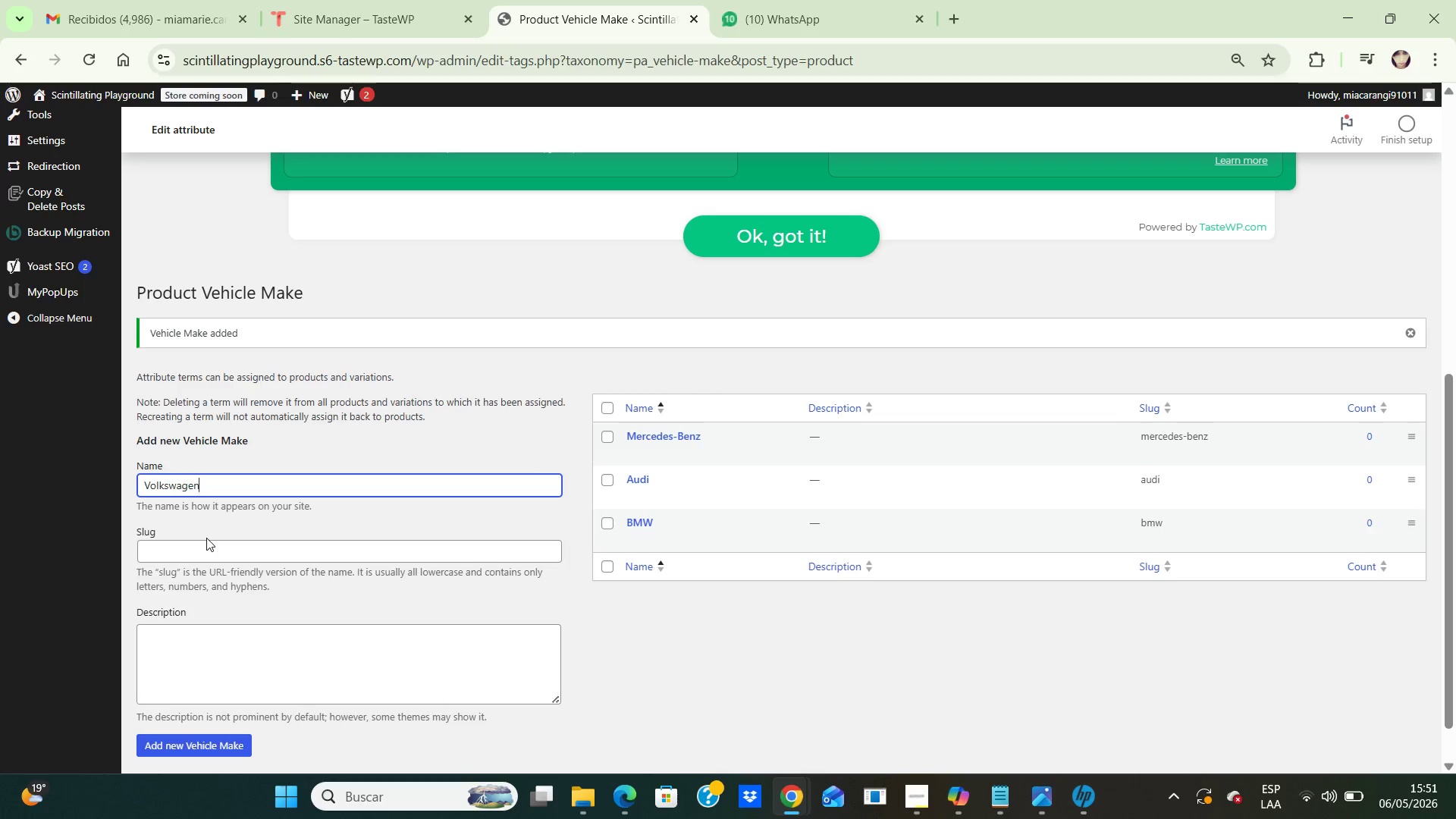 
left_click([205, 555])
 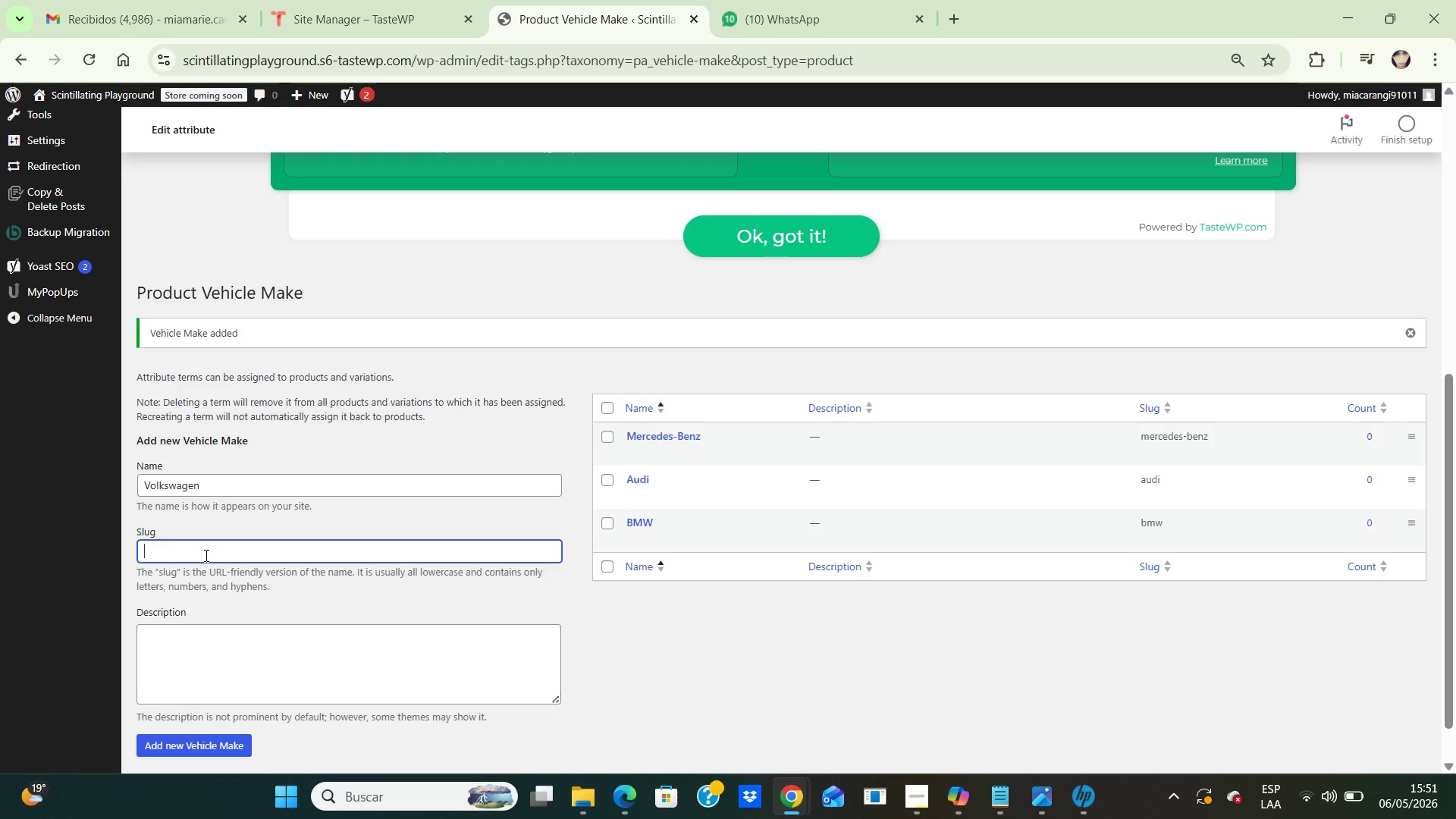 
type(volkswagen)
 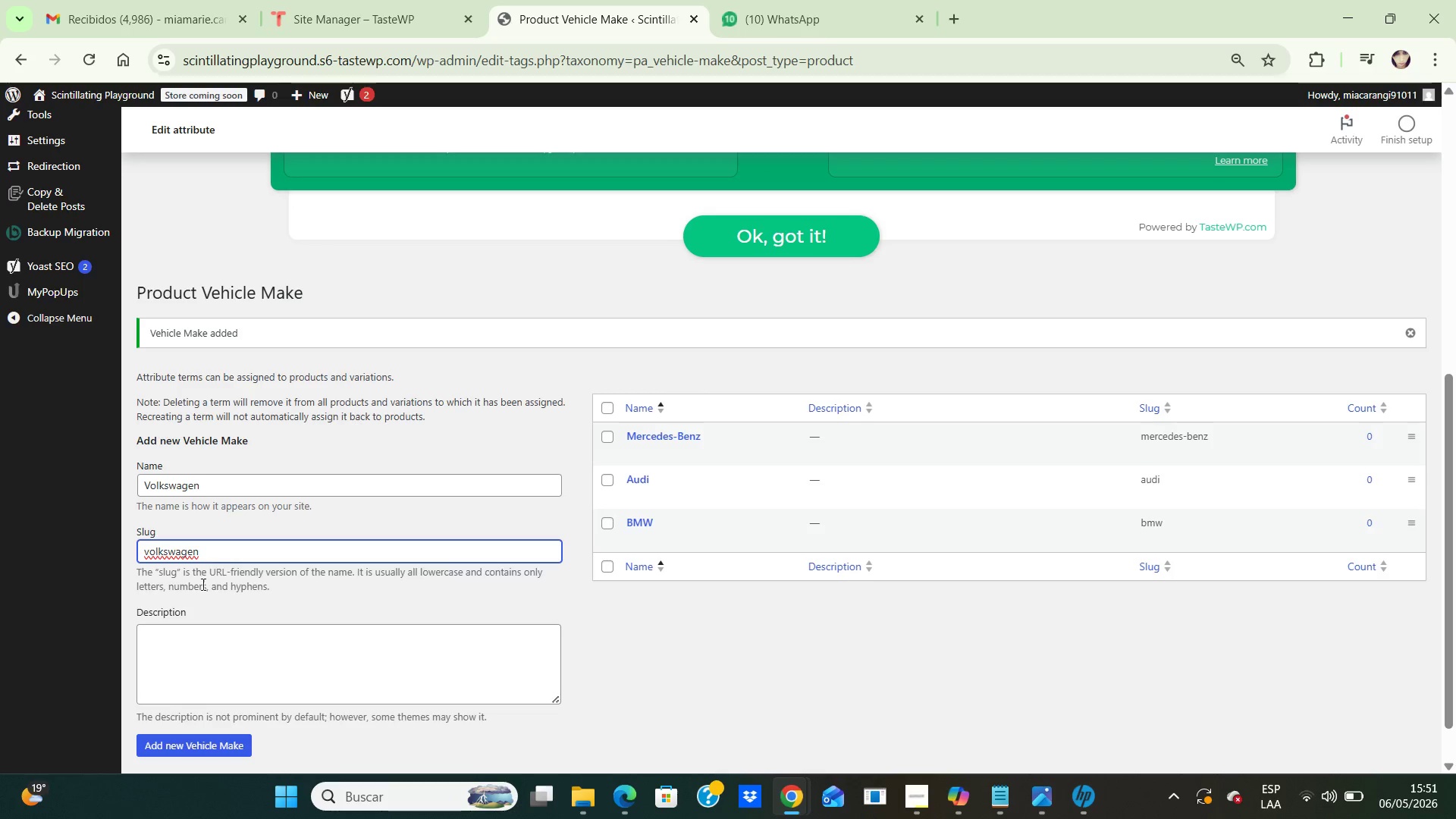 
scroll: coordinate [195, 604], scroll_direction: down, amount: 2.0
 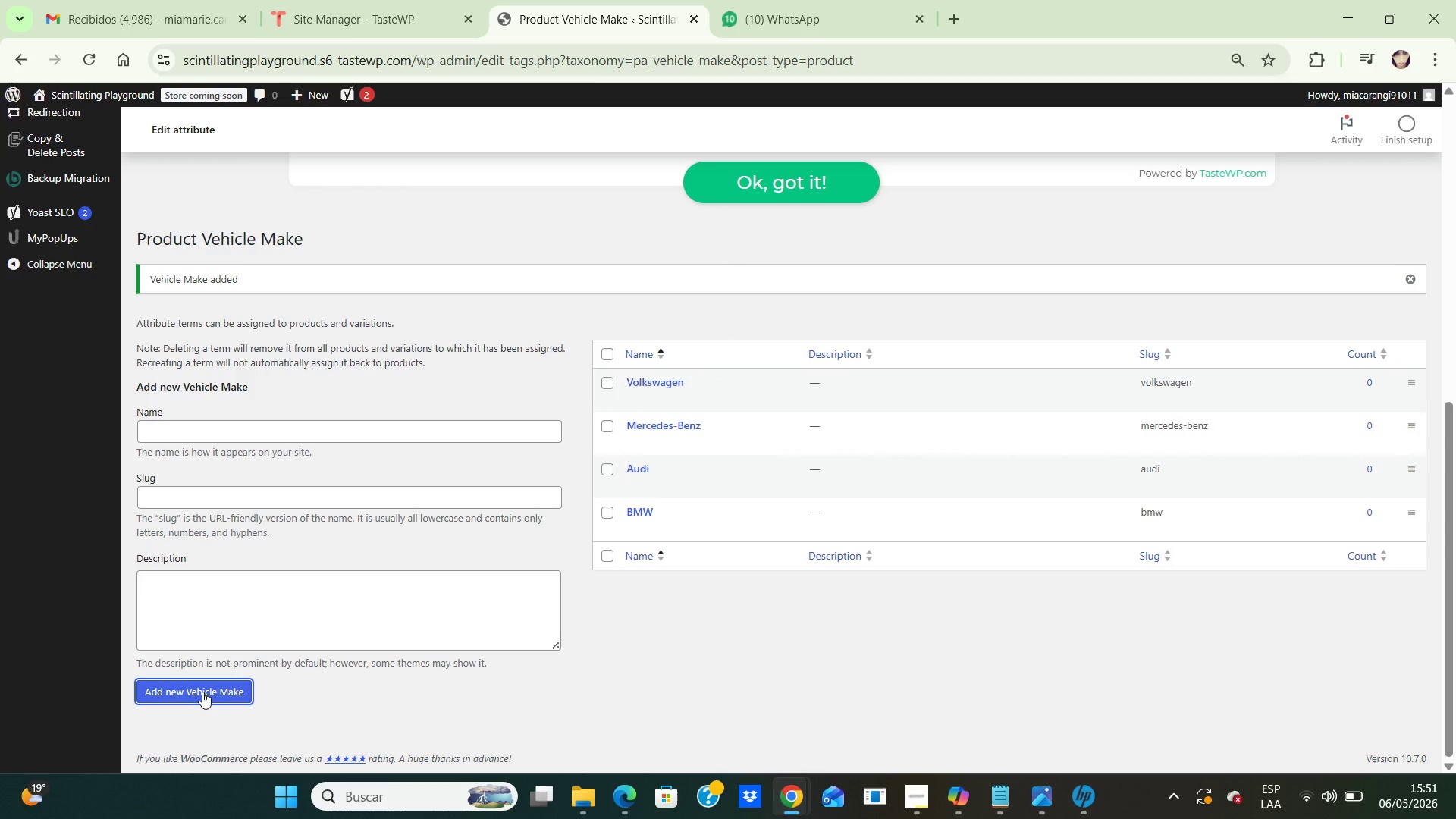 
wait(11.28)
 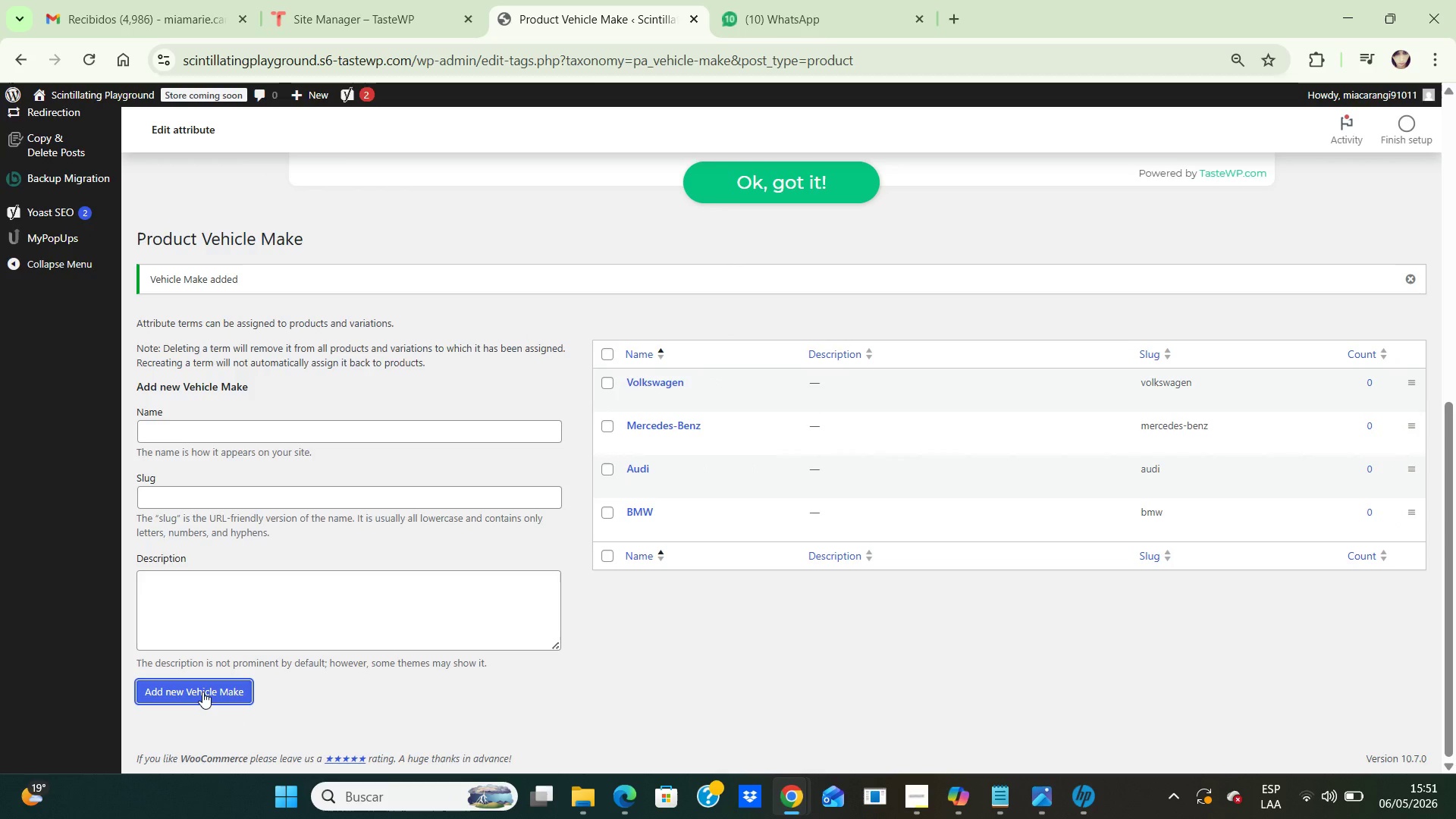 
left_click([211, 431])
 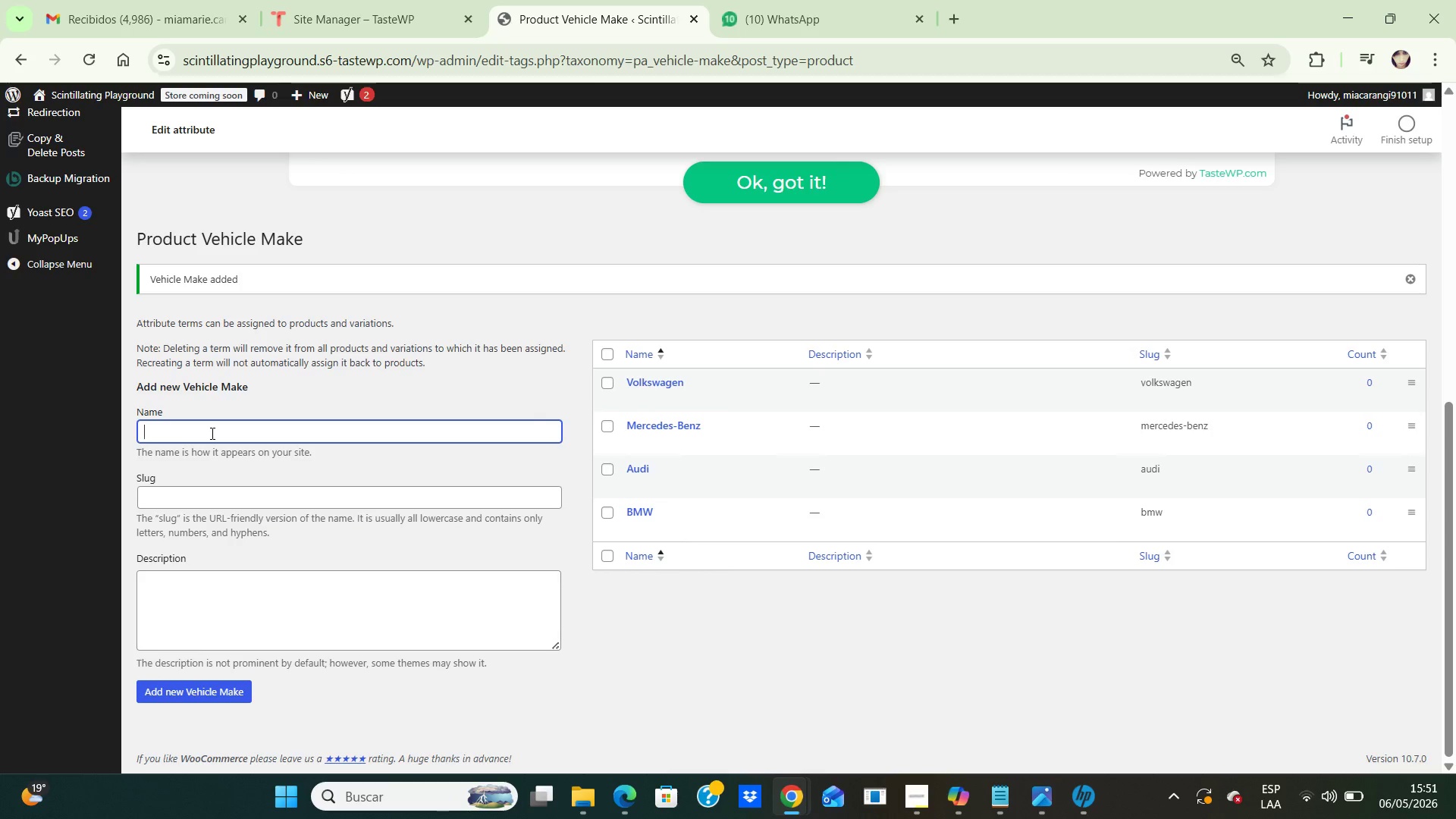 
type(Porshe)
 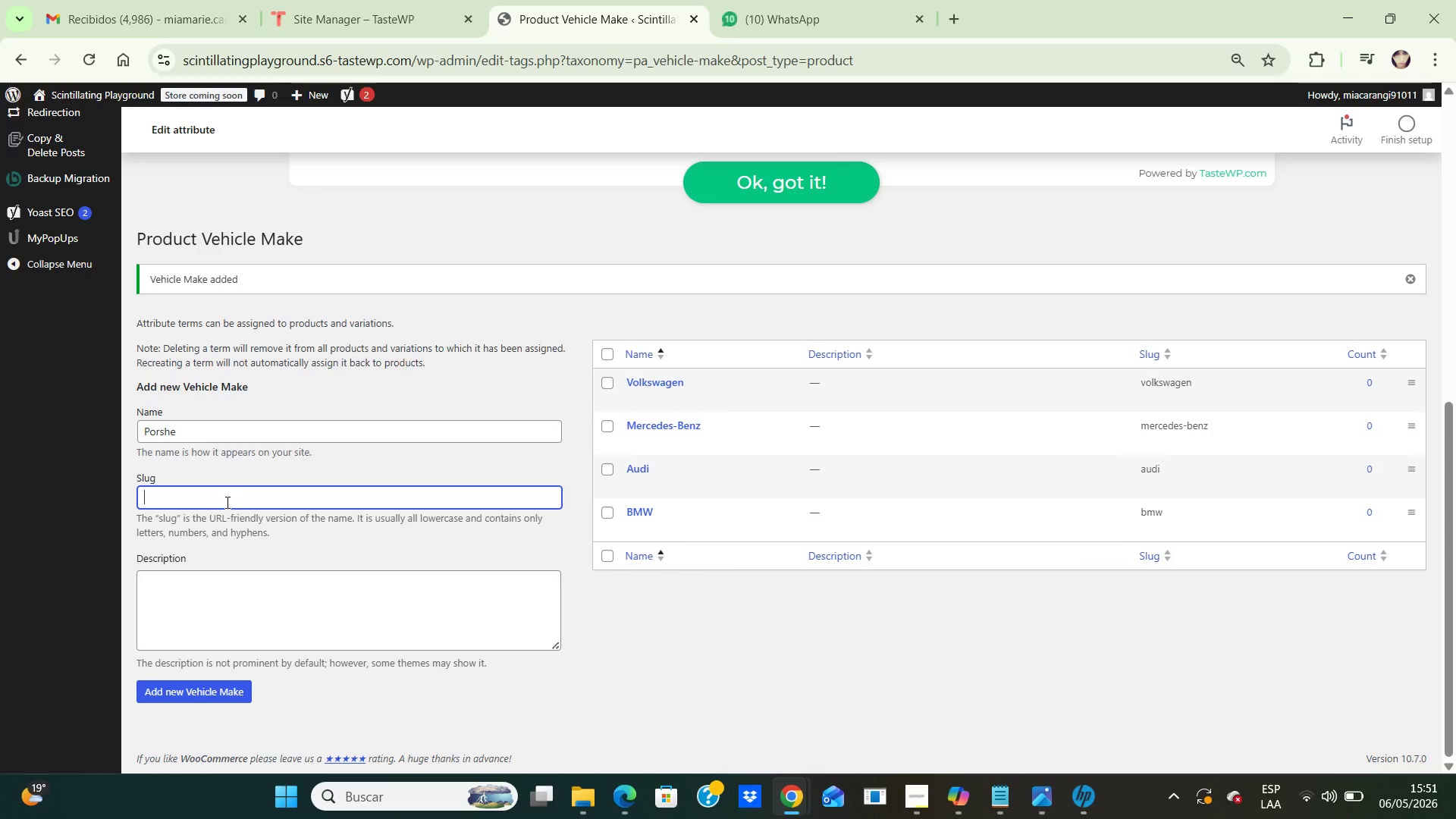 
type(porsche)
 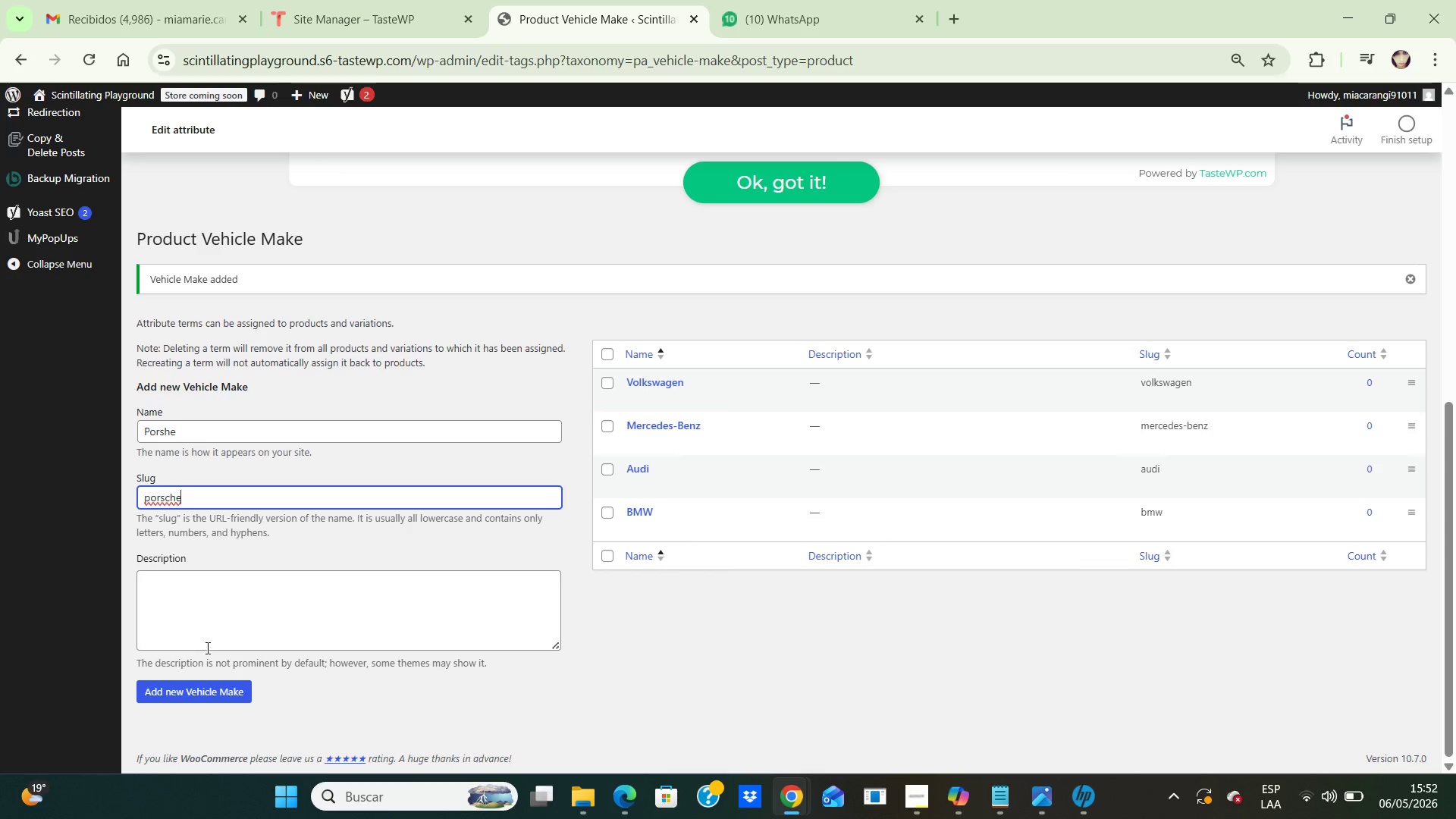 
left_click([197, 694])
 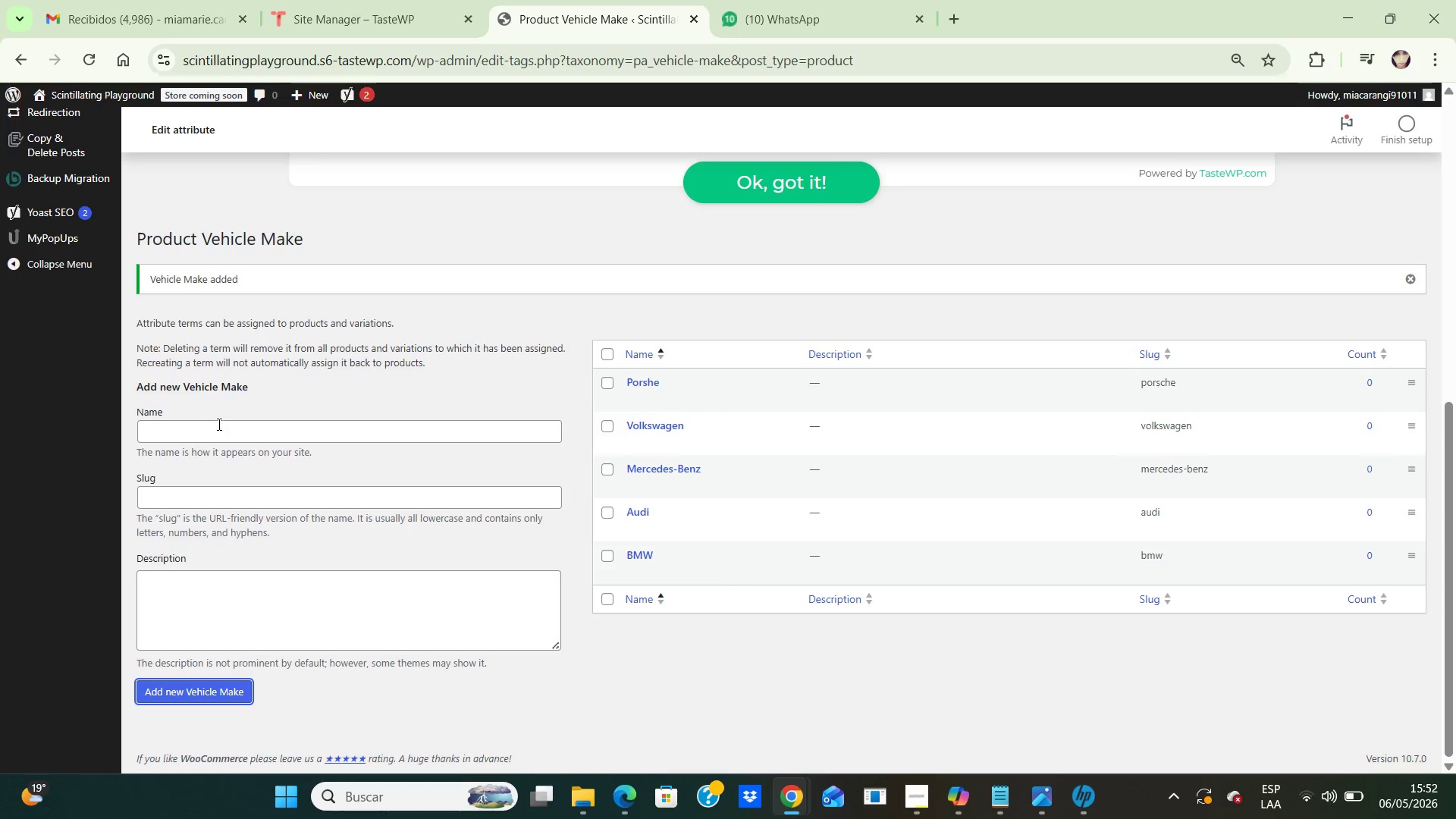 
left_click([218, 426])
 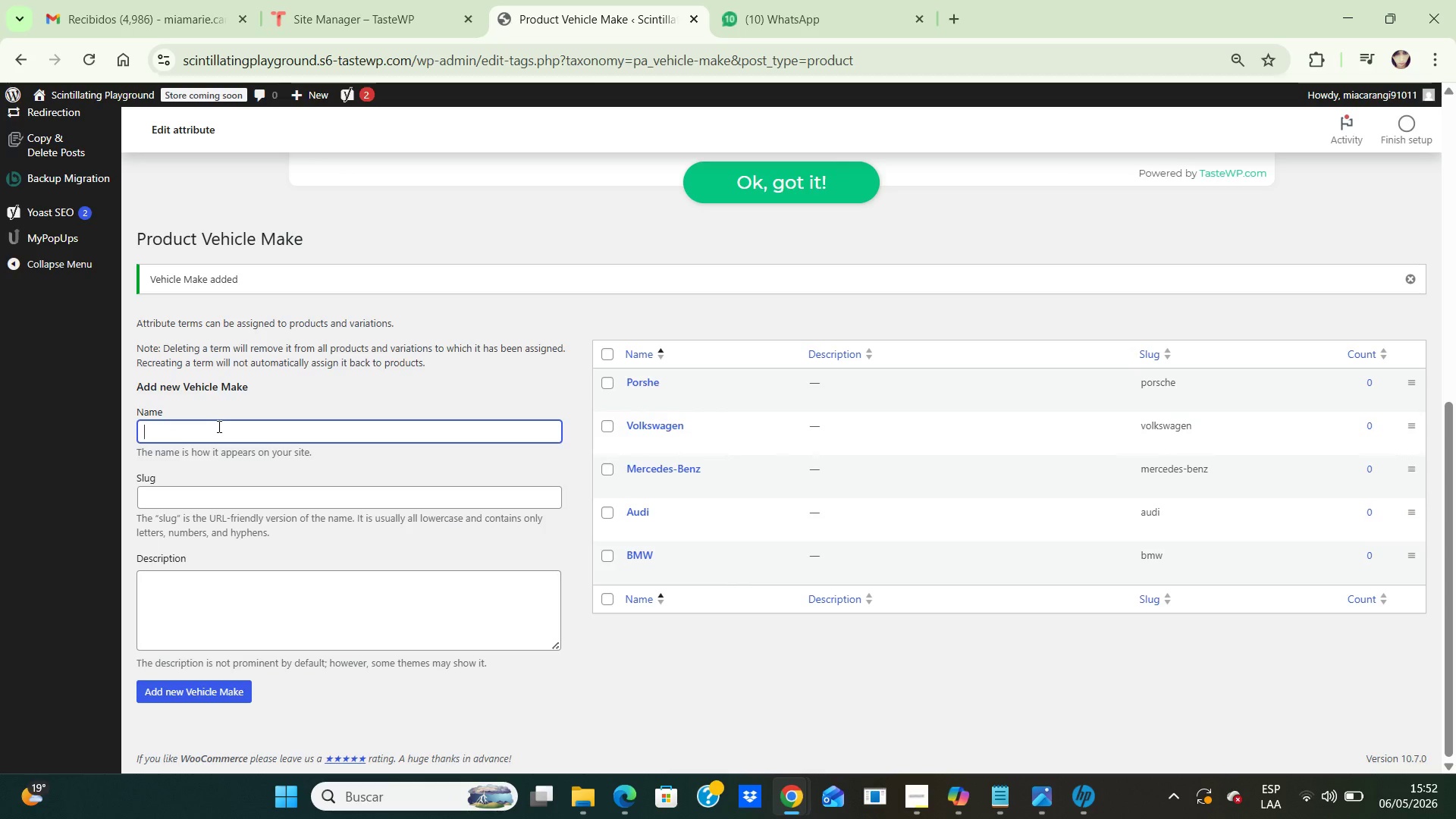 
type(Mini)
 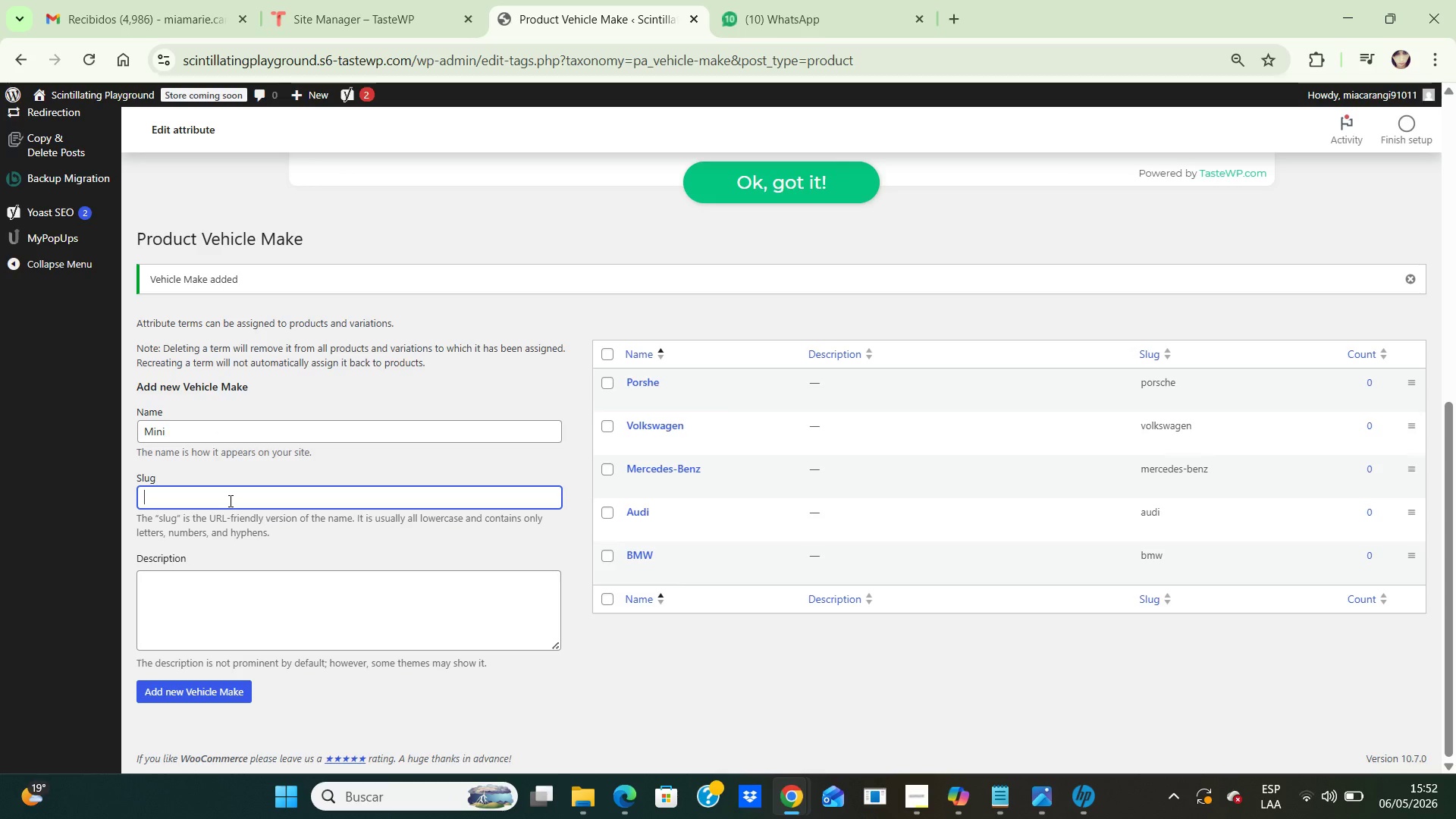 
type(mini)
 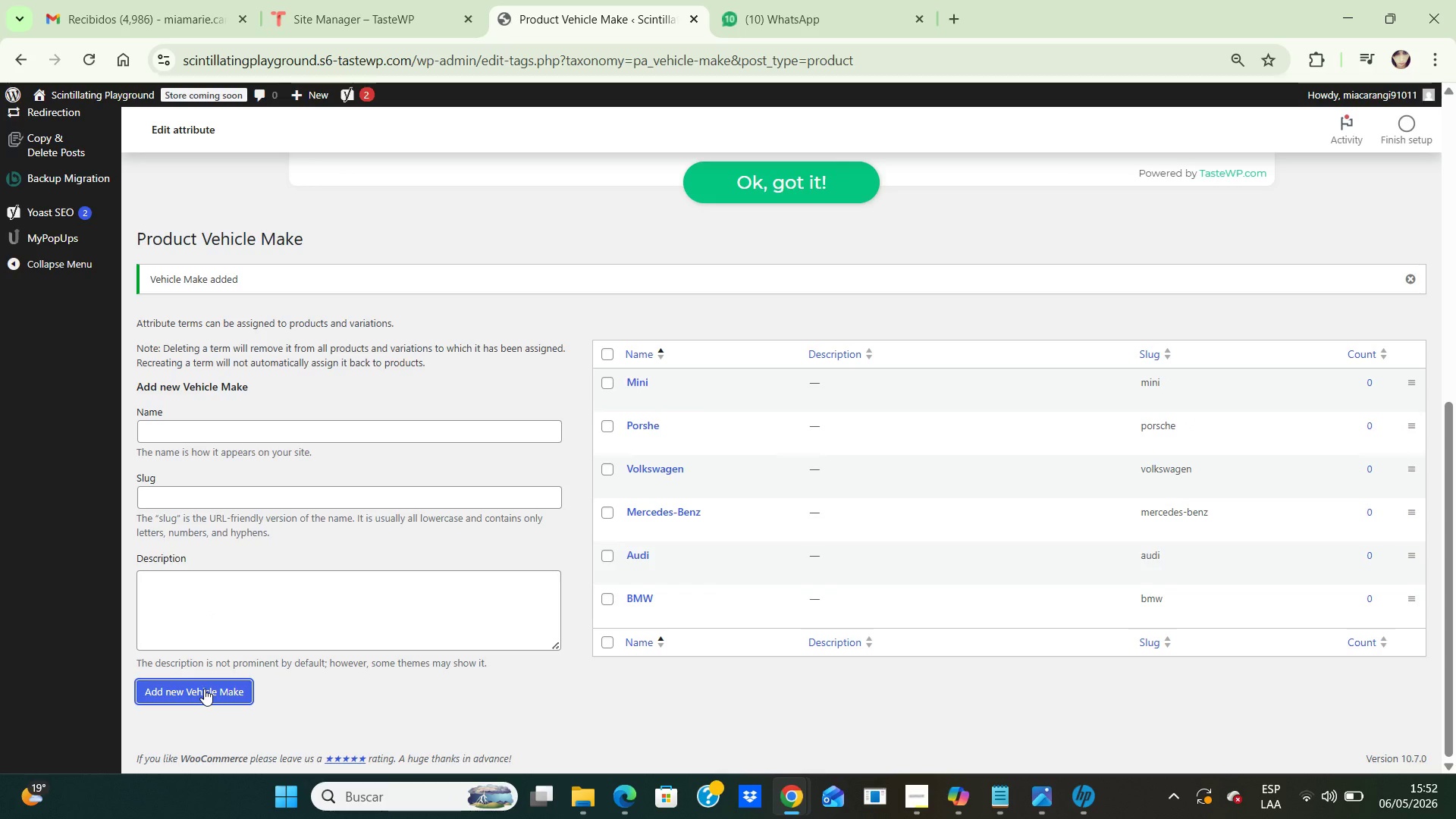 
wait(19.5)
 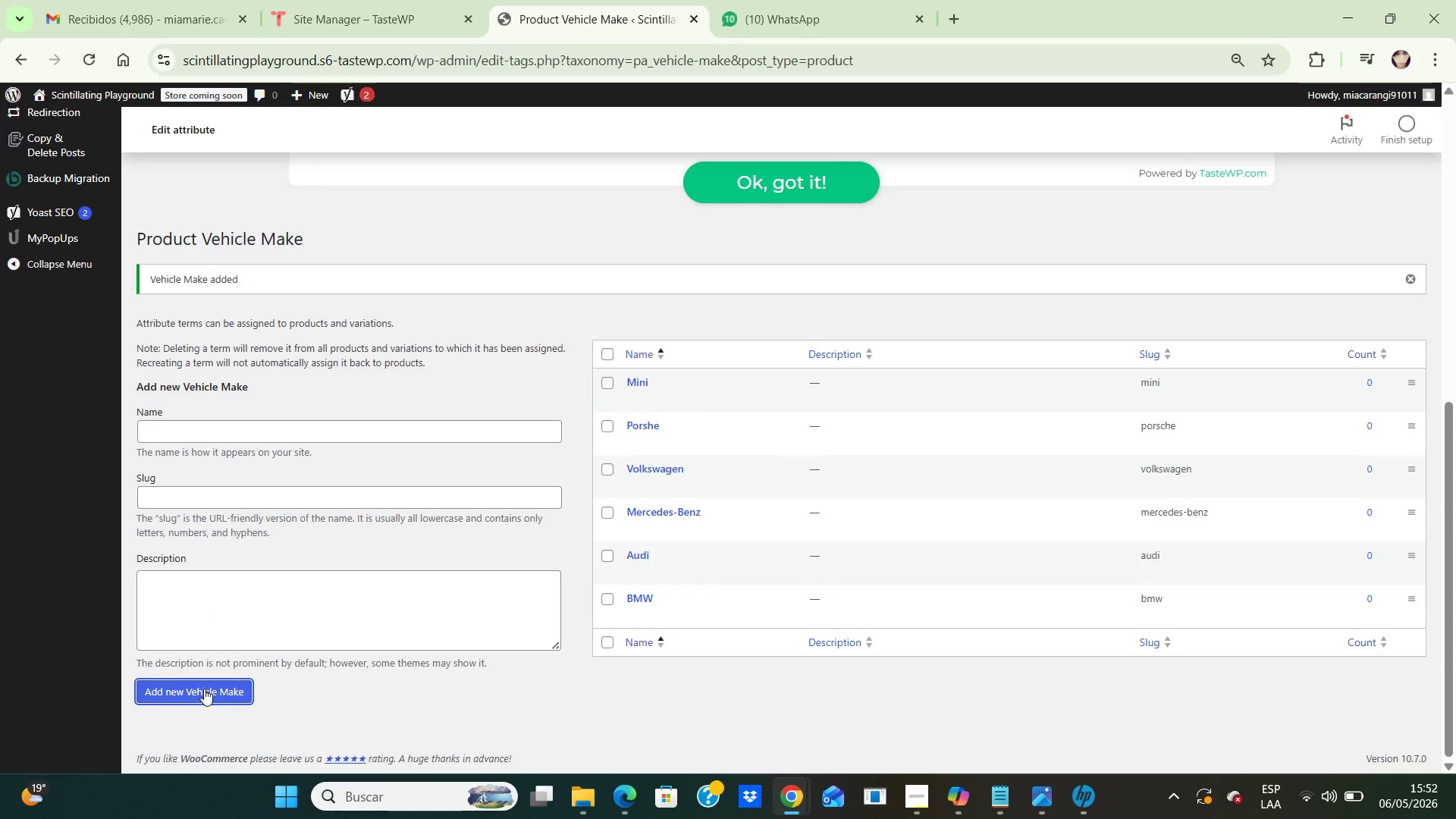 
scroll: coordinate [193, 650], scroll_direction: up, amount: 9.0
 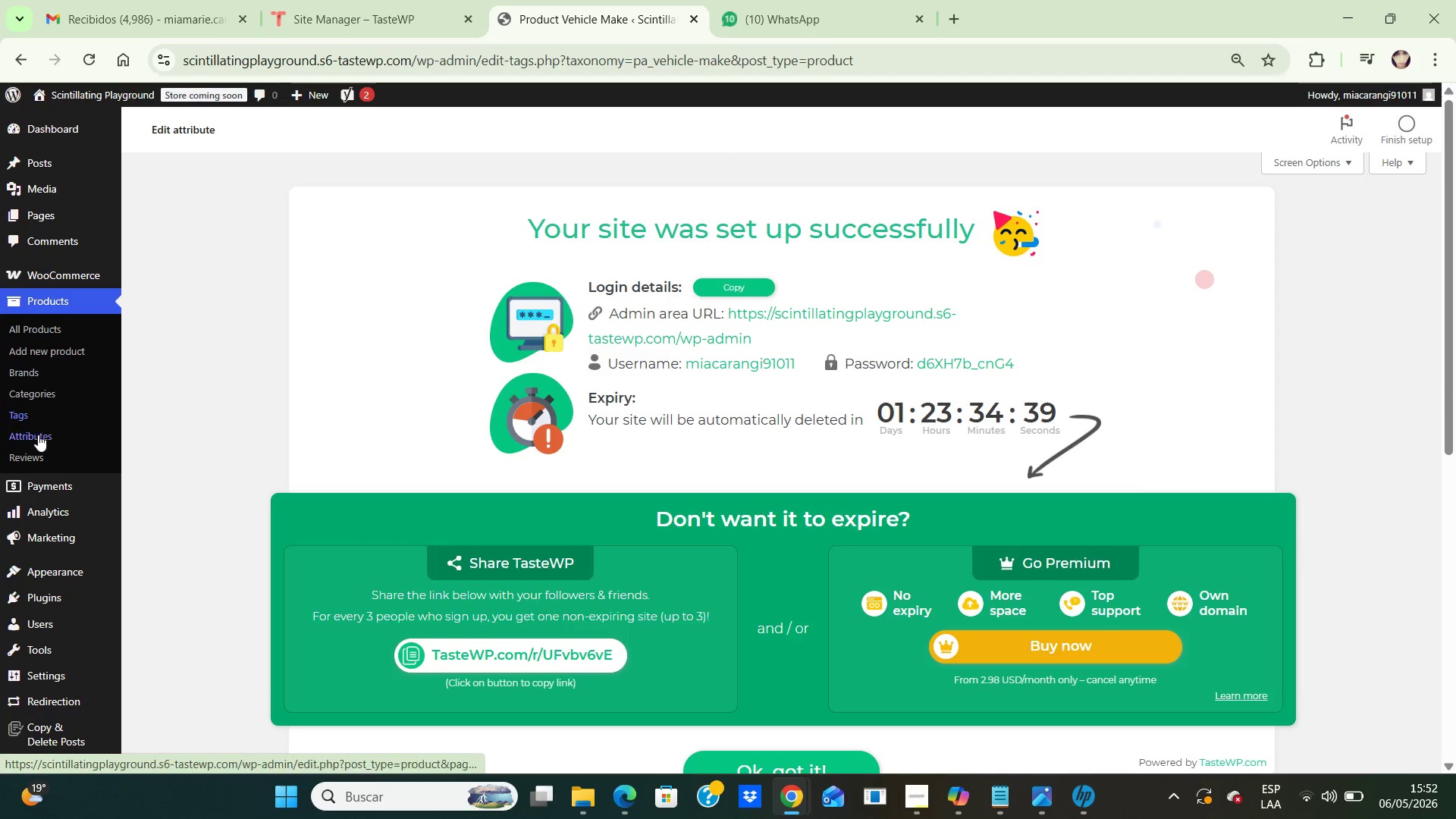 
left_click([39, 437])
 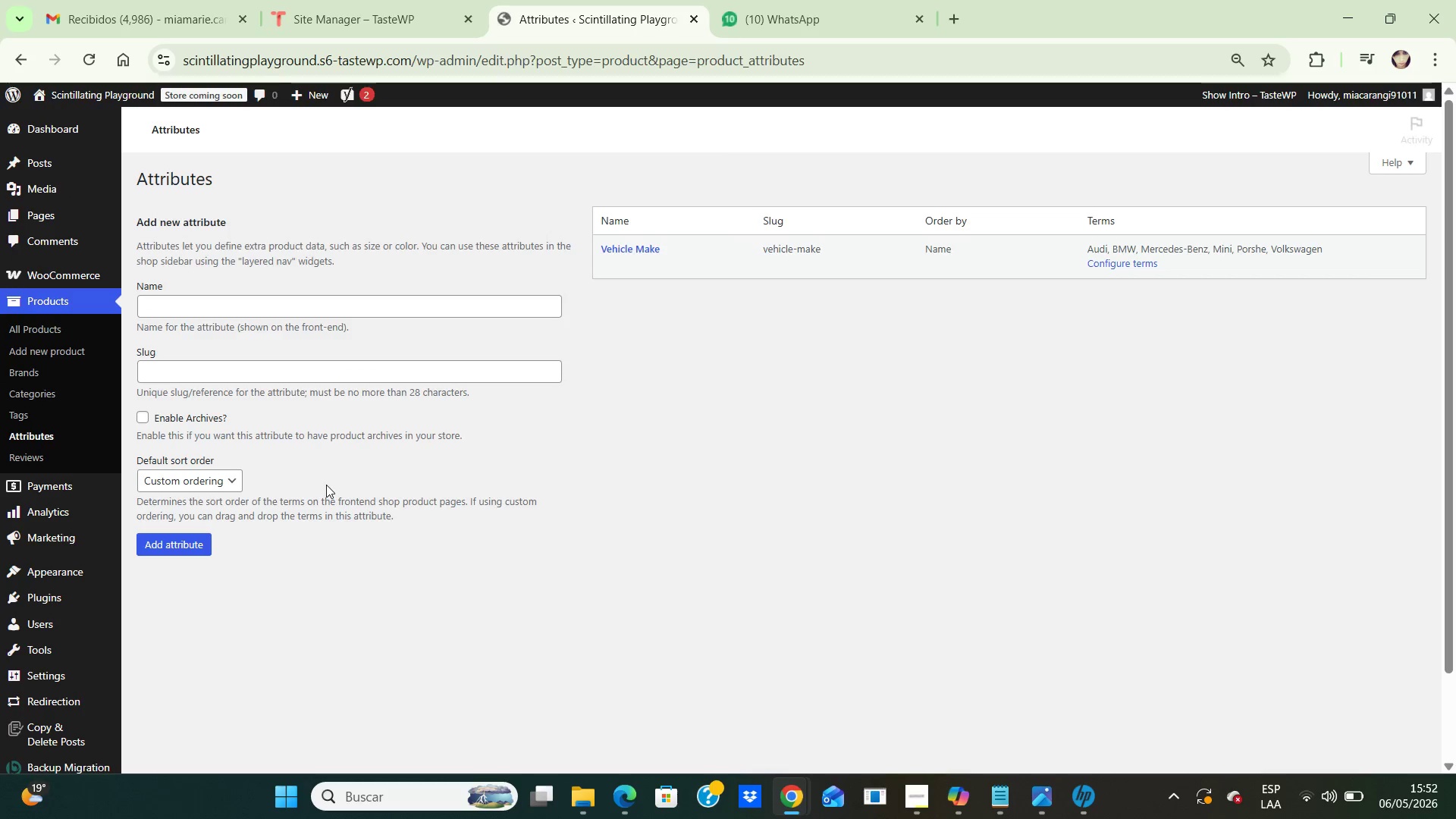 
scroll: coordinate [324, 483], scroll_direction: down, amount: 5.0
 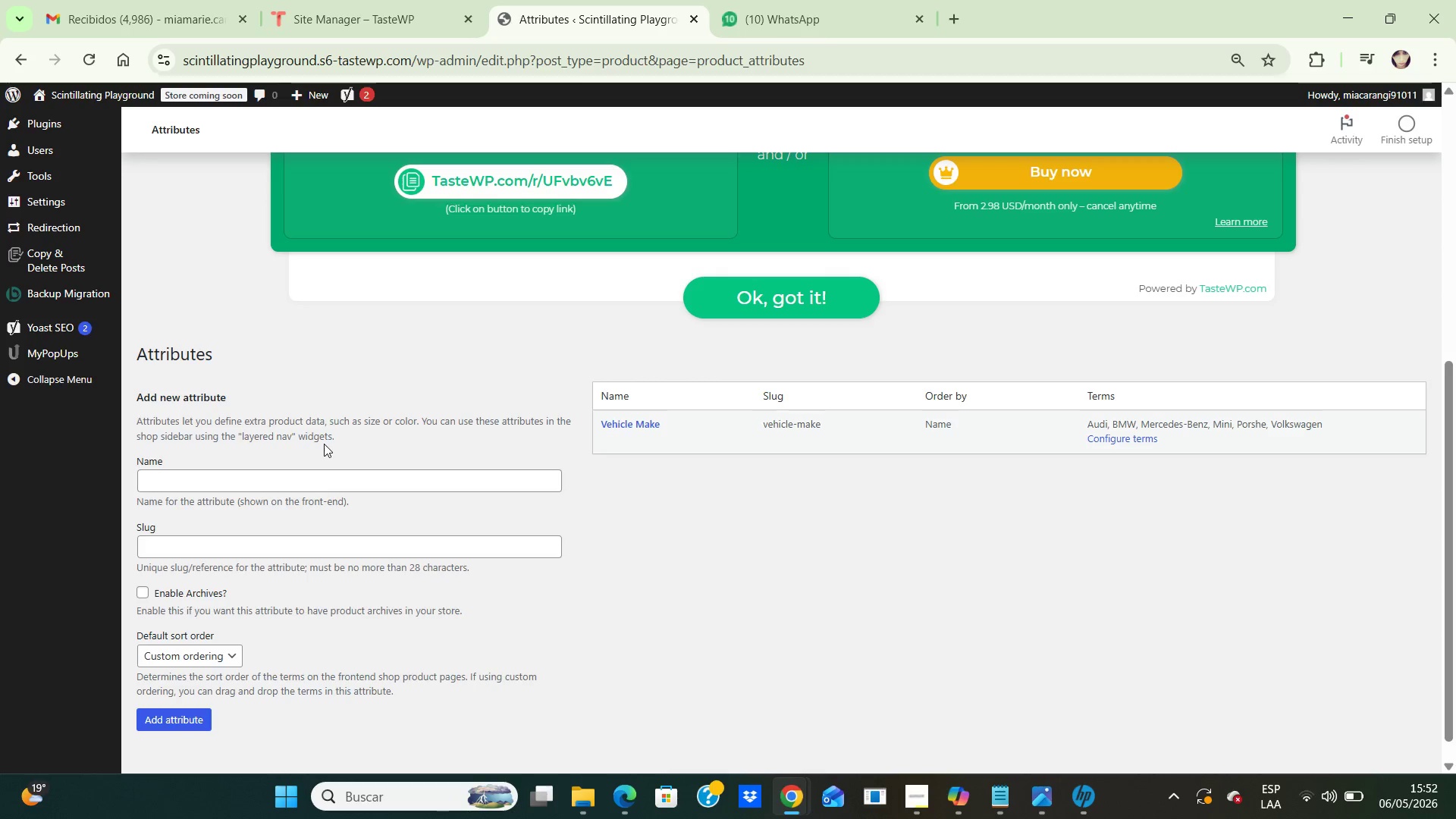 
mouse_move([284, 469])
 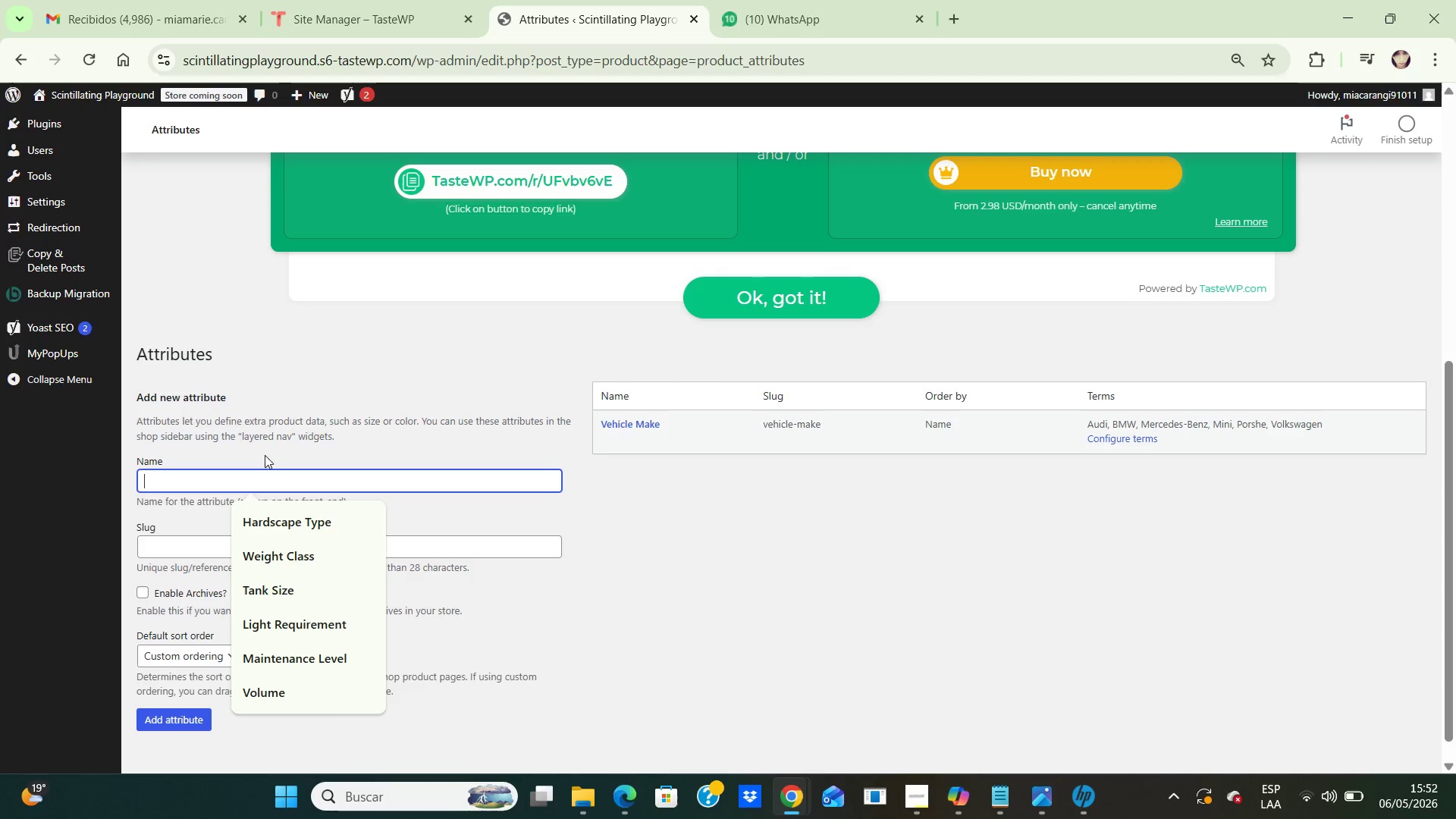 
type(Model Year)
 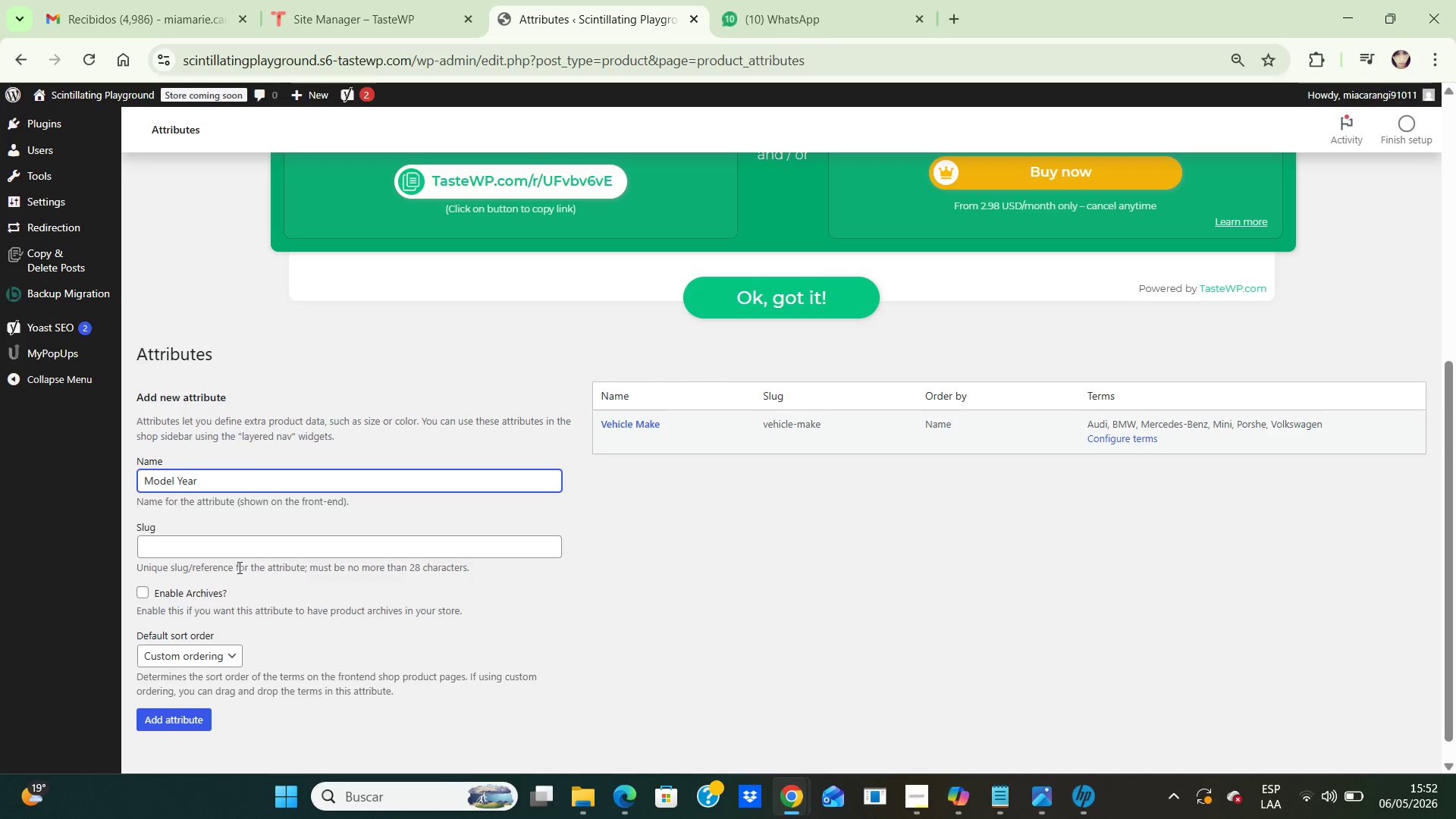 
left_click([231, 554])
 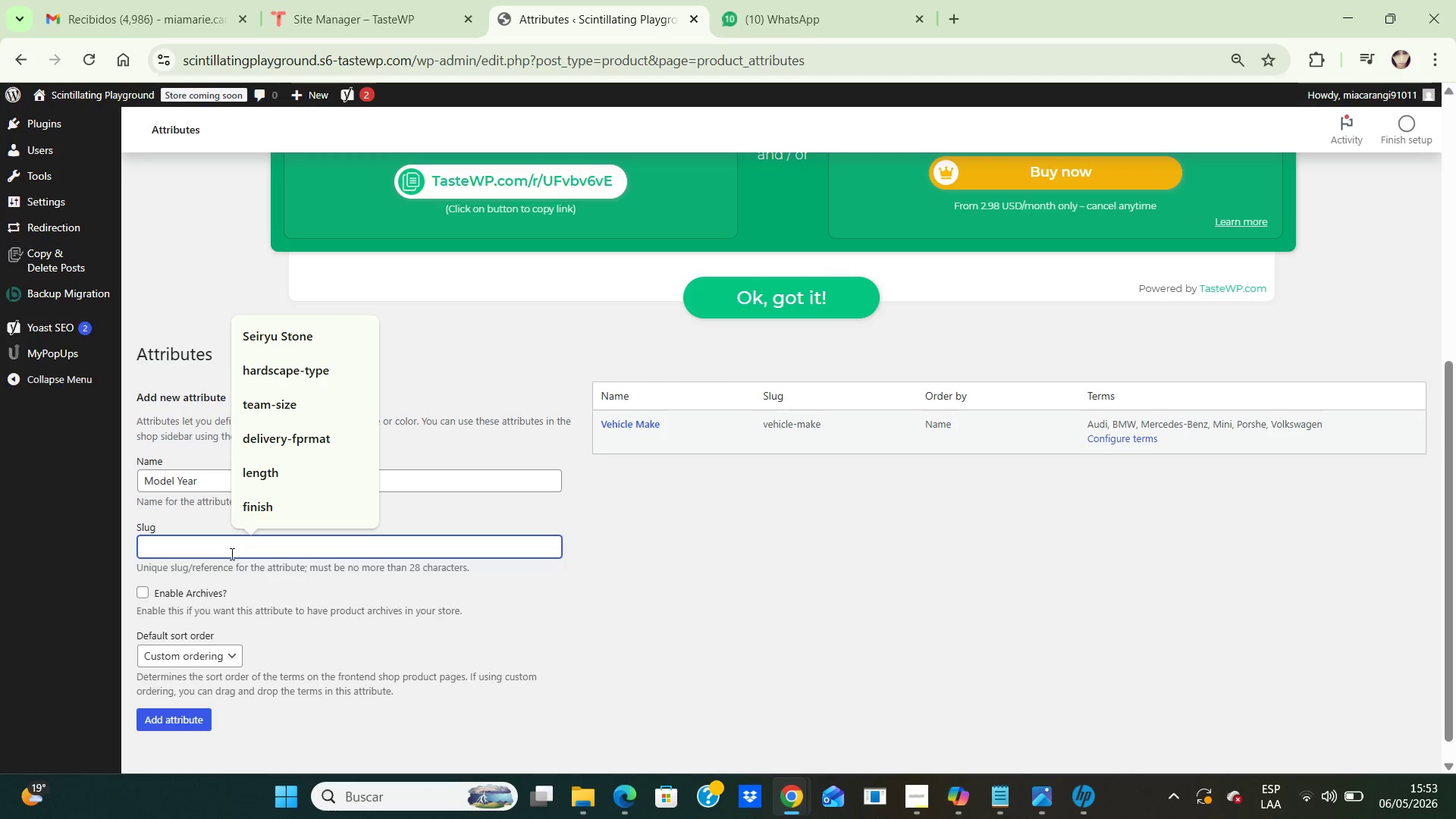 
type(model-year)
 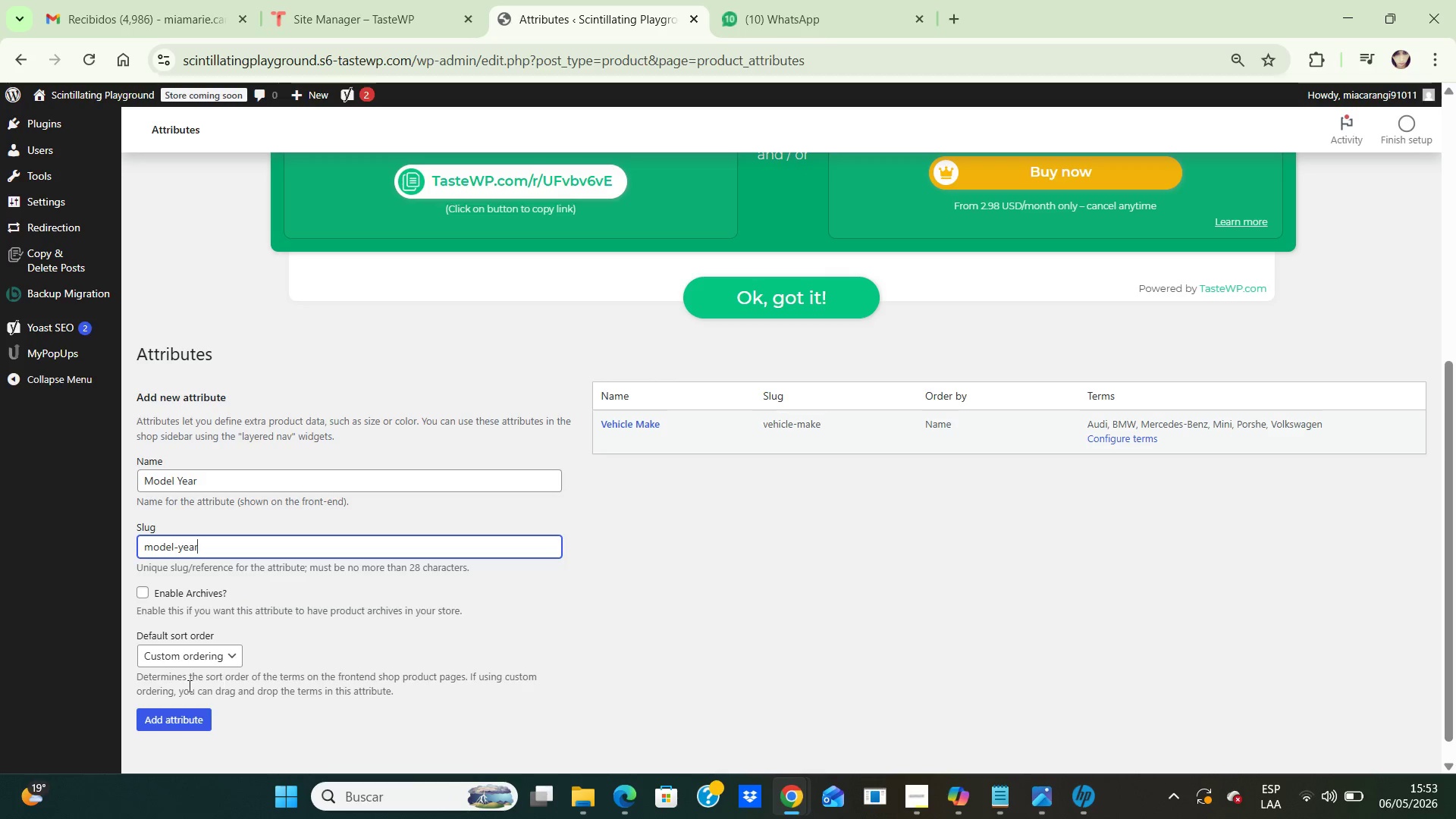 
left_click([187, 651])
 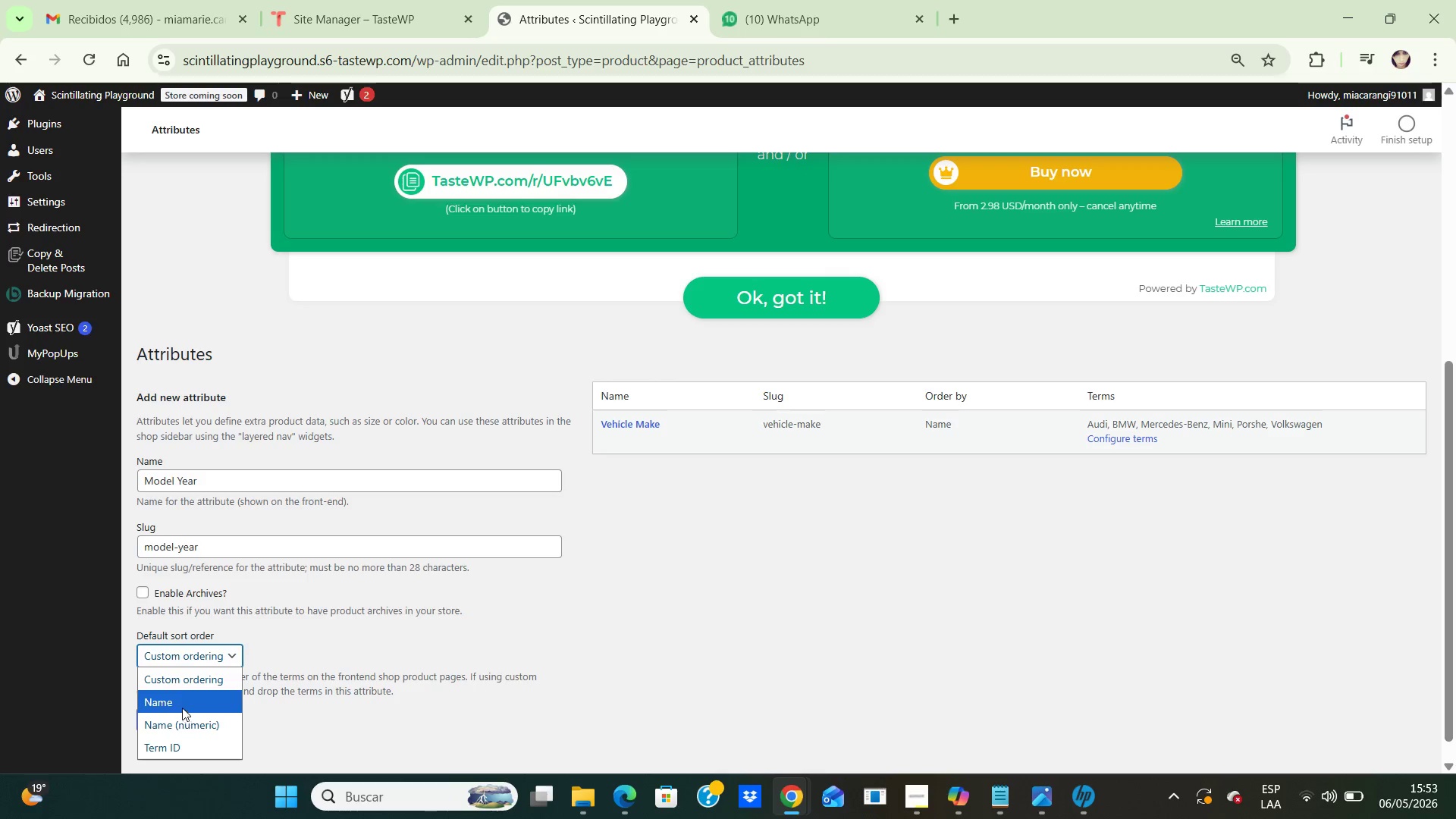 
left_click([180, 703])
 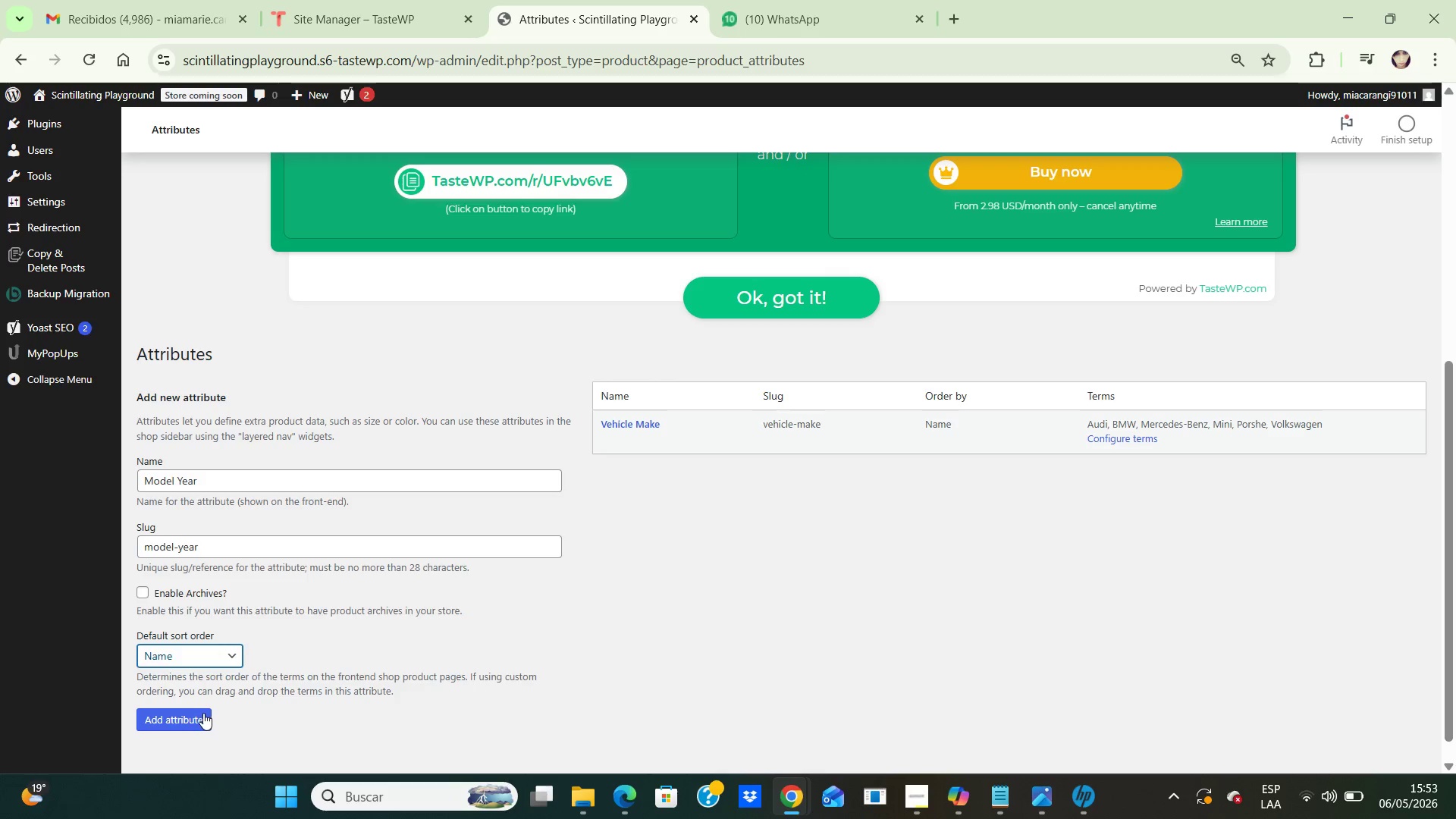 
left_click([202, 714])
 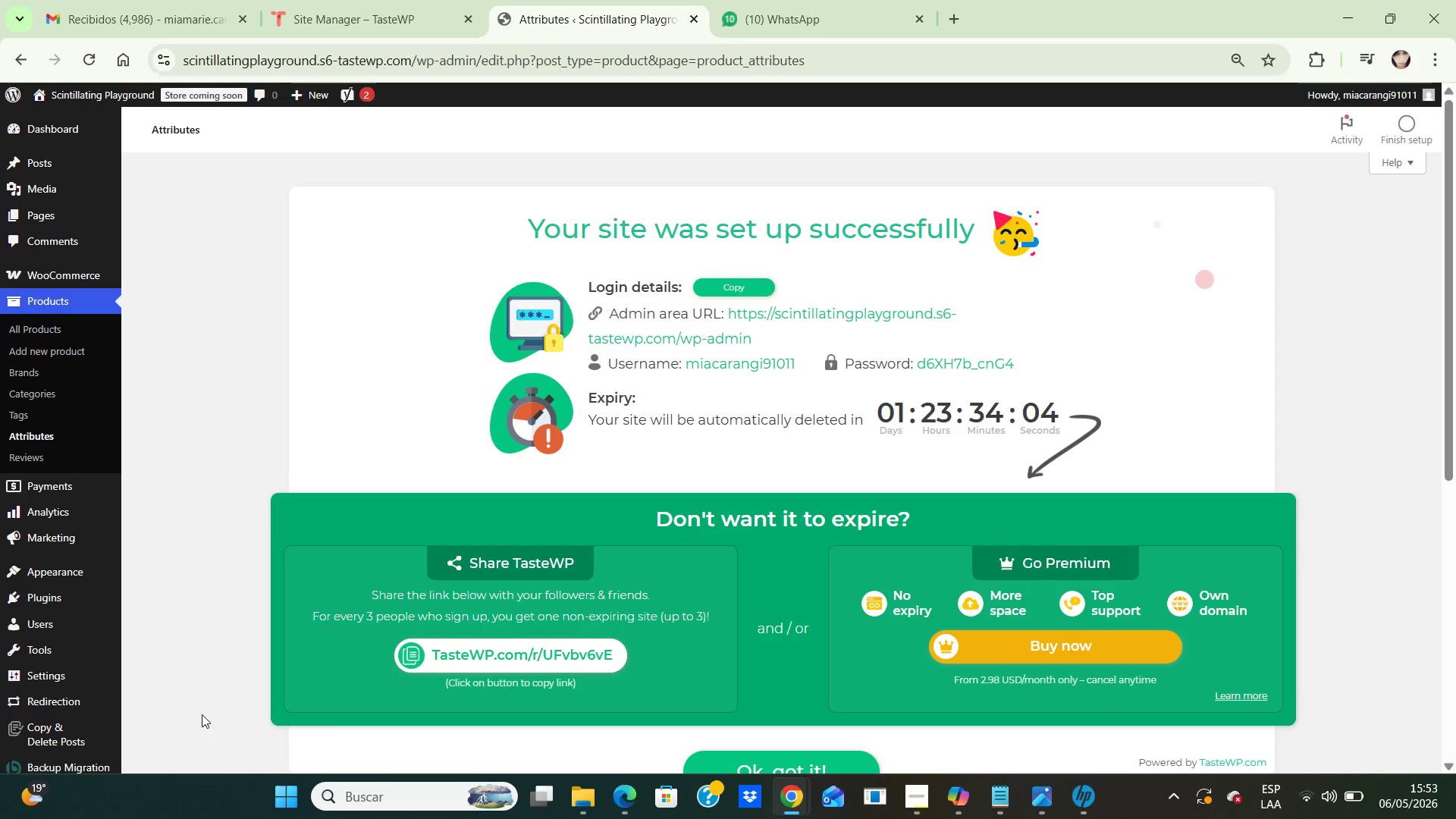 
scroll: coordinate [413, 551], scroll_direction: down, amount: 4.0
 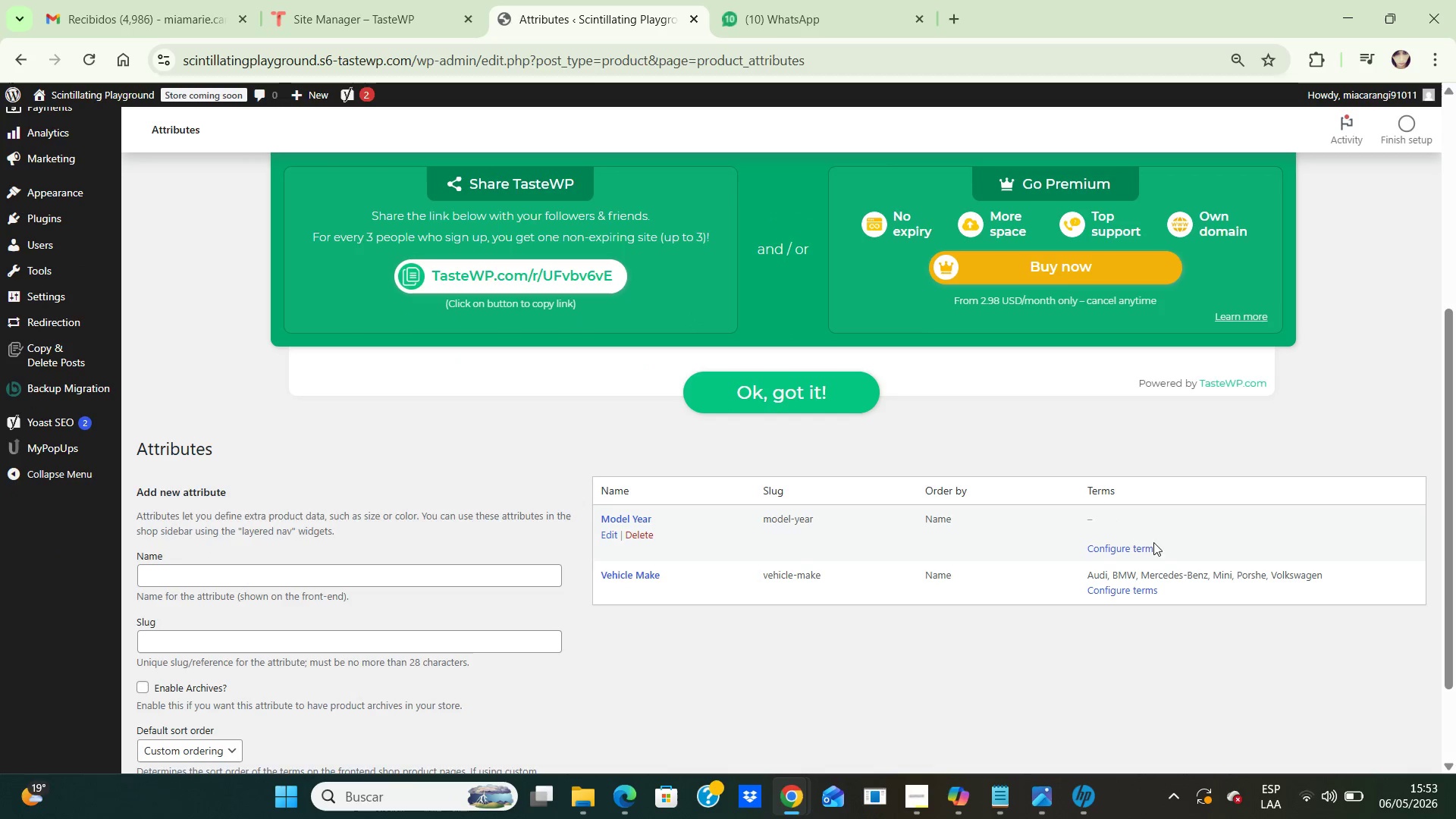 
left_click([1131, 552])
 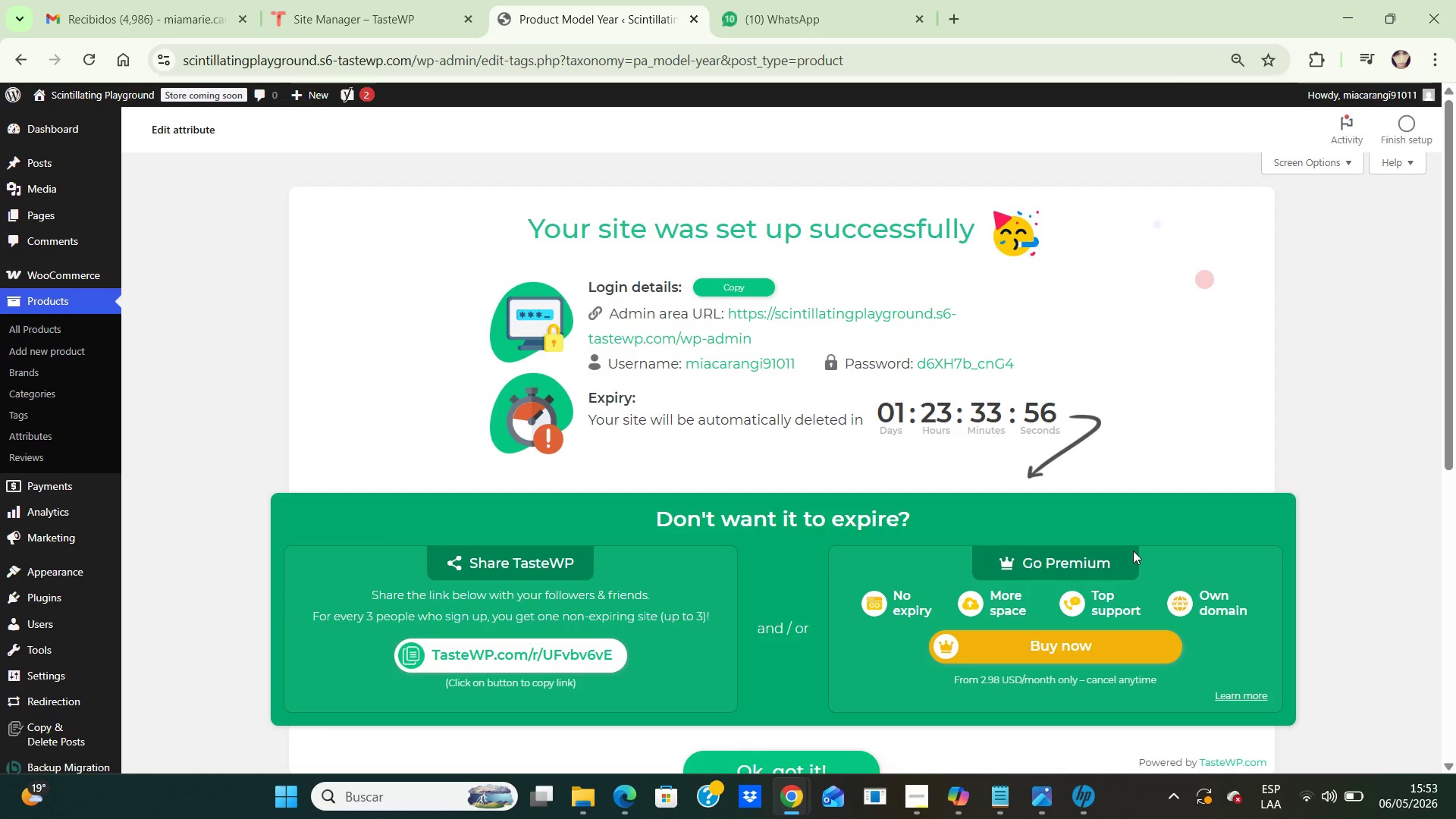 
scroll: coordinate [1133, 551], scroll_direction: down, amount: 2.0
 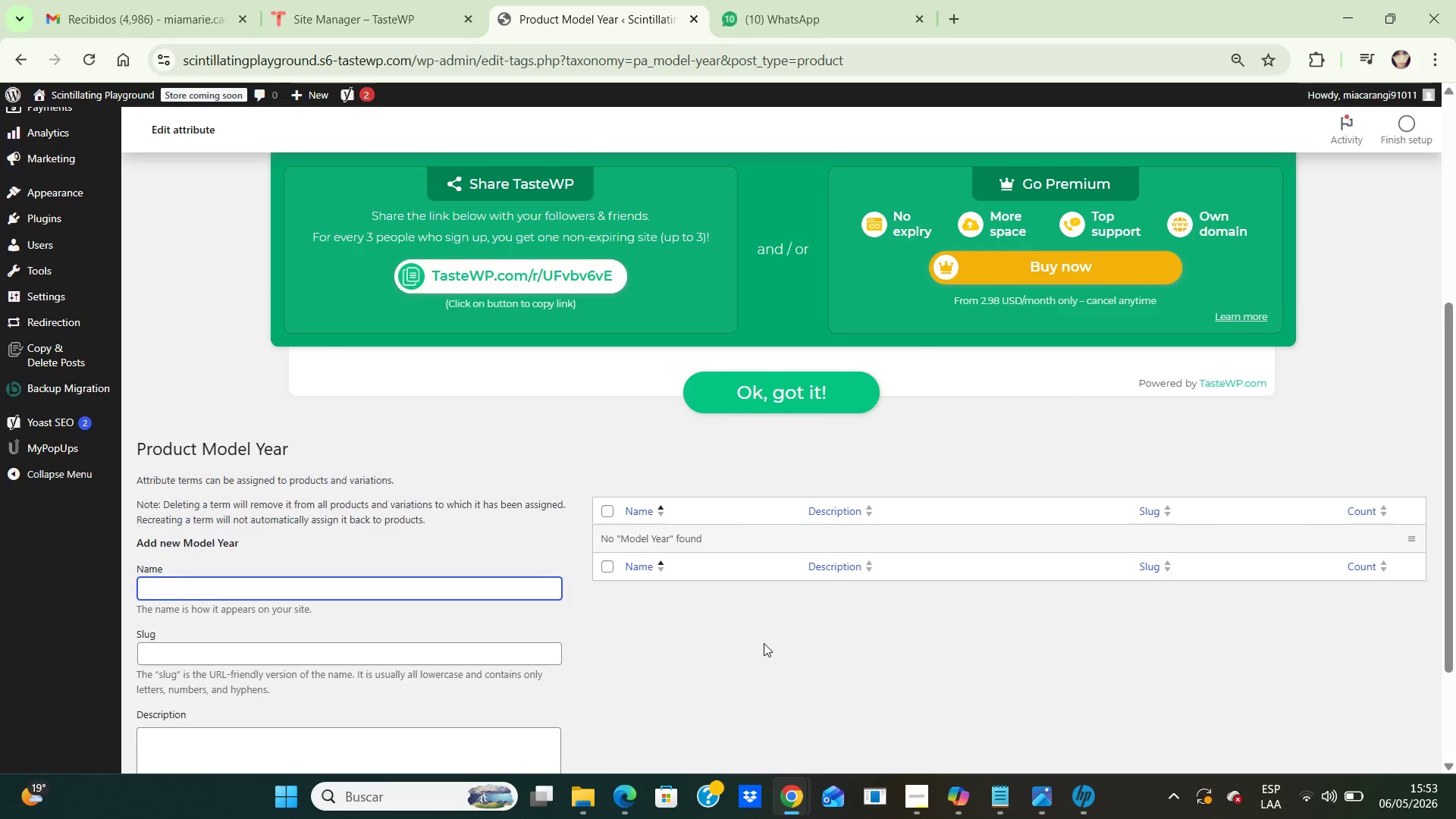 
type(2012-2016)
 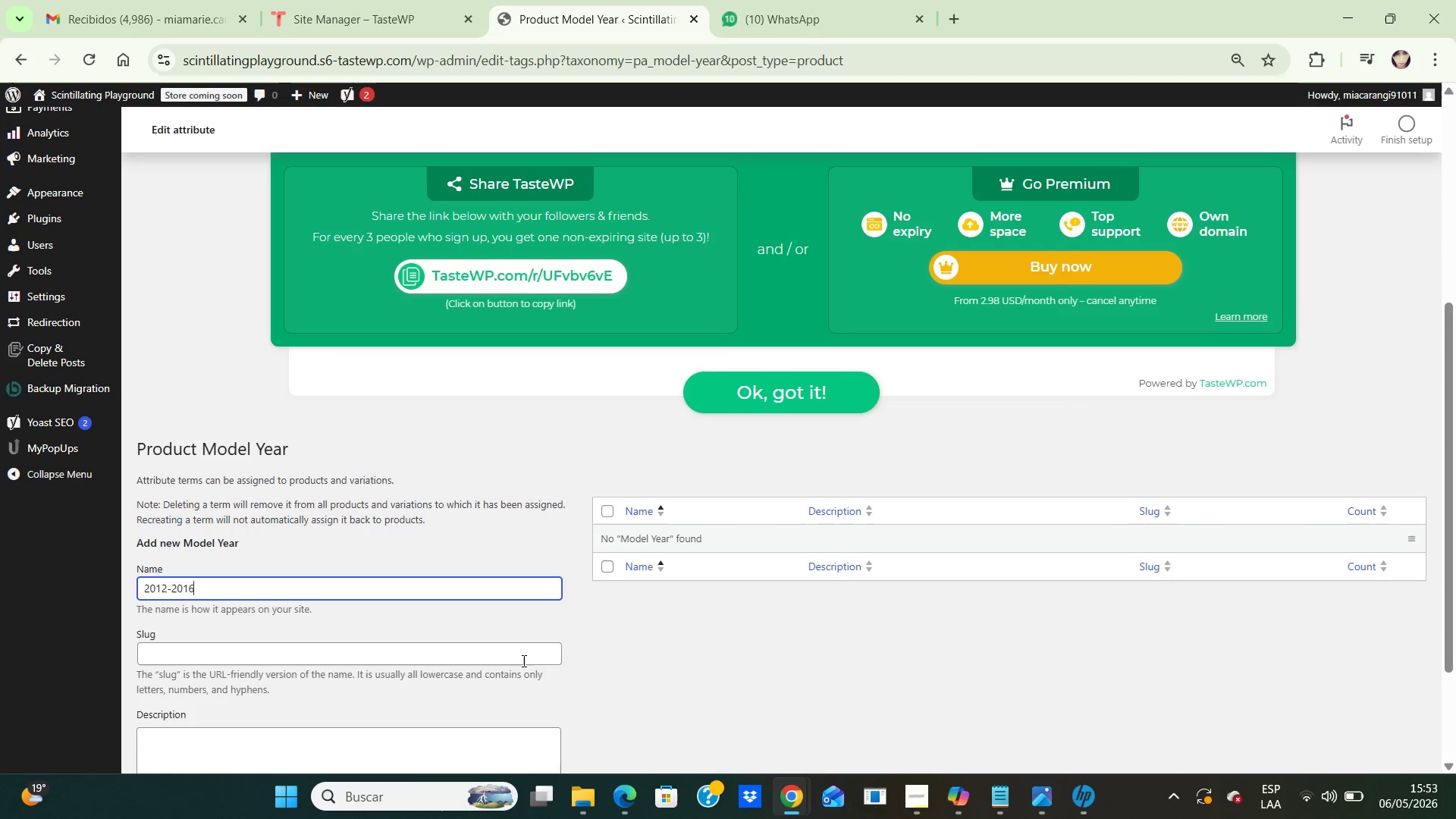 
left_click([522, 656])
 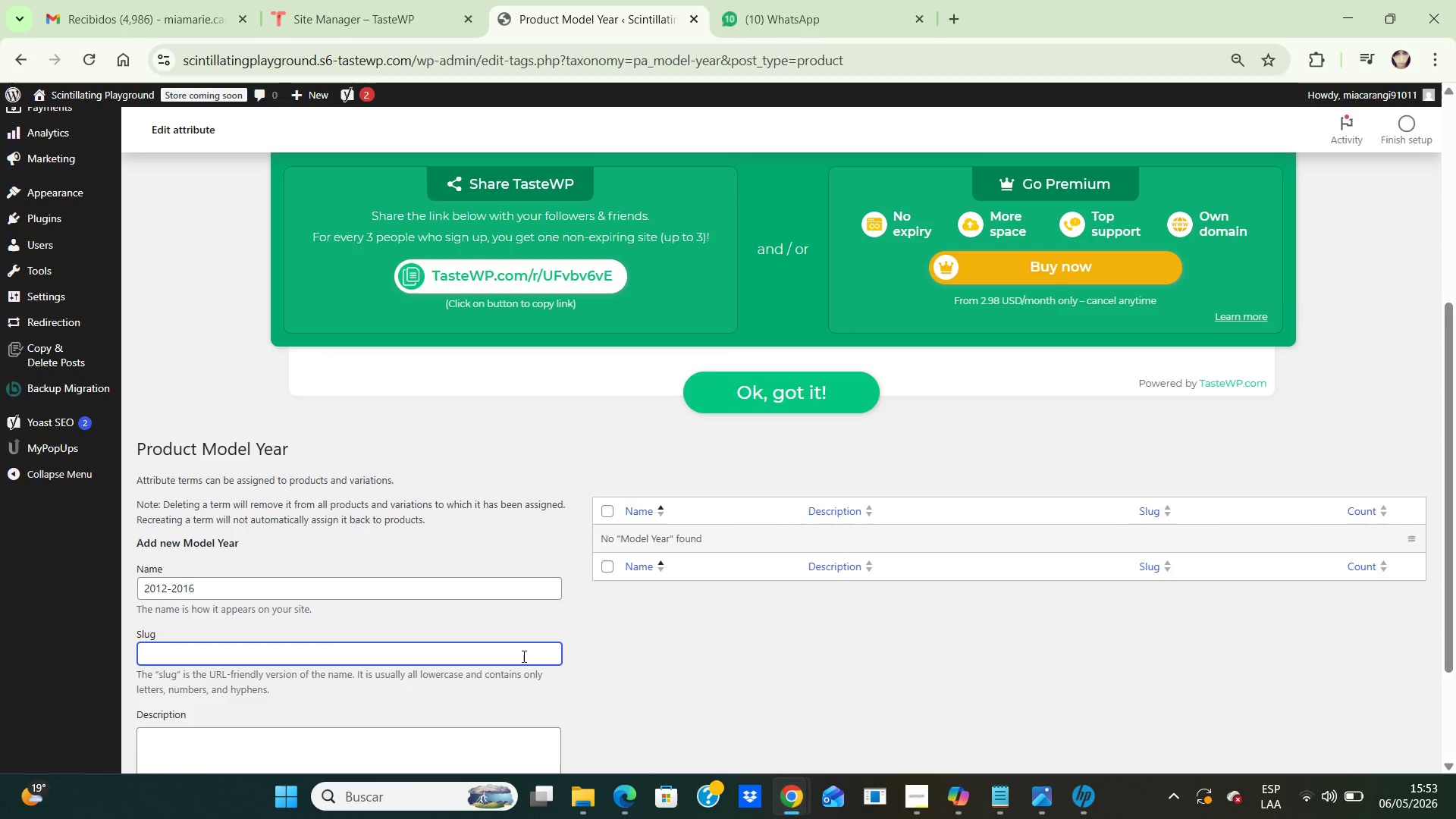 
type(2012-2026)
 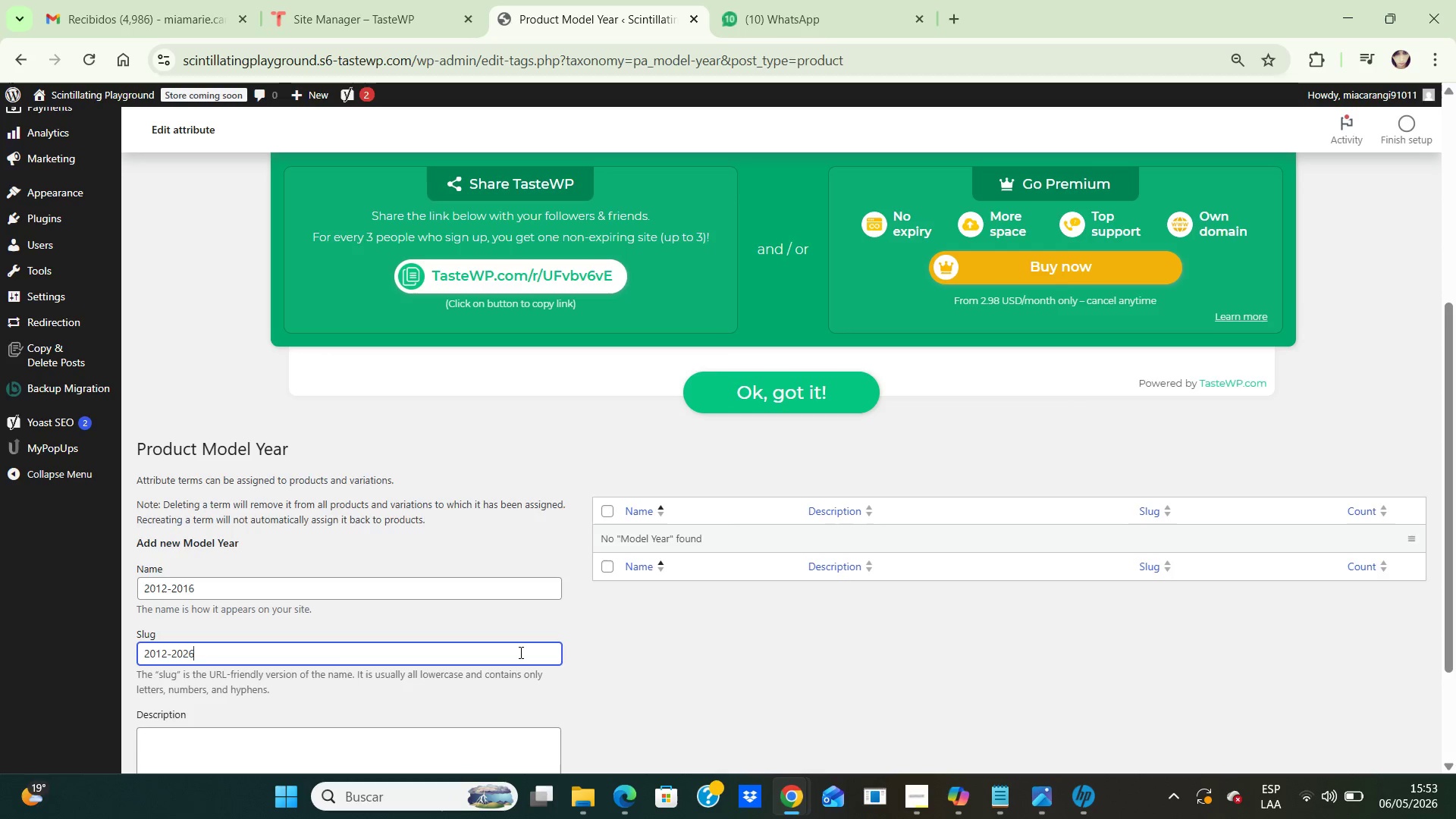 
scroll: coordinate [519, 652], scroll_direction: down, amount: 2.0
 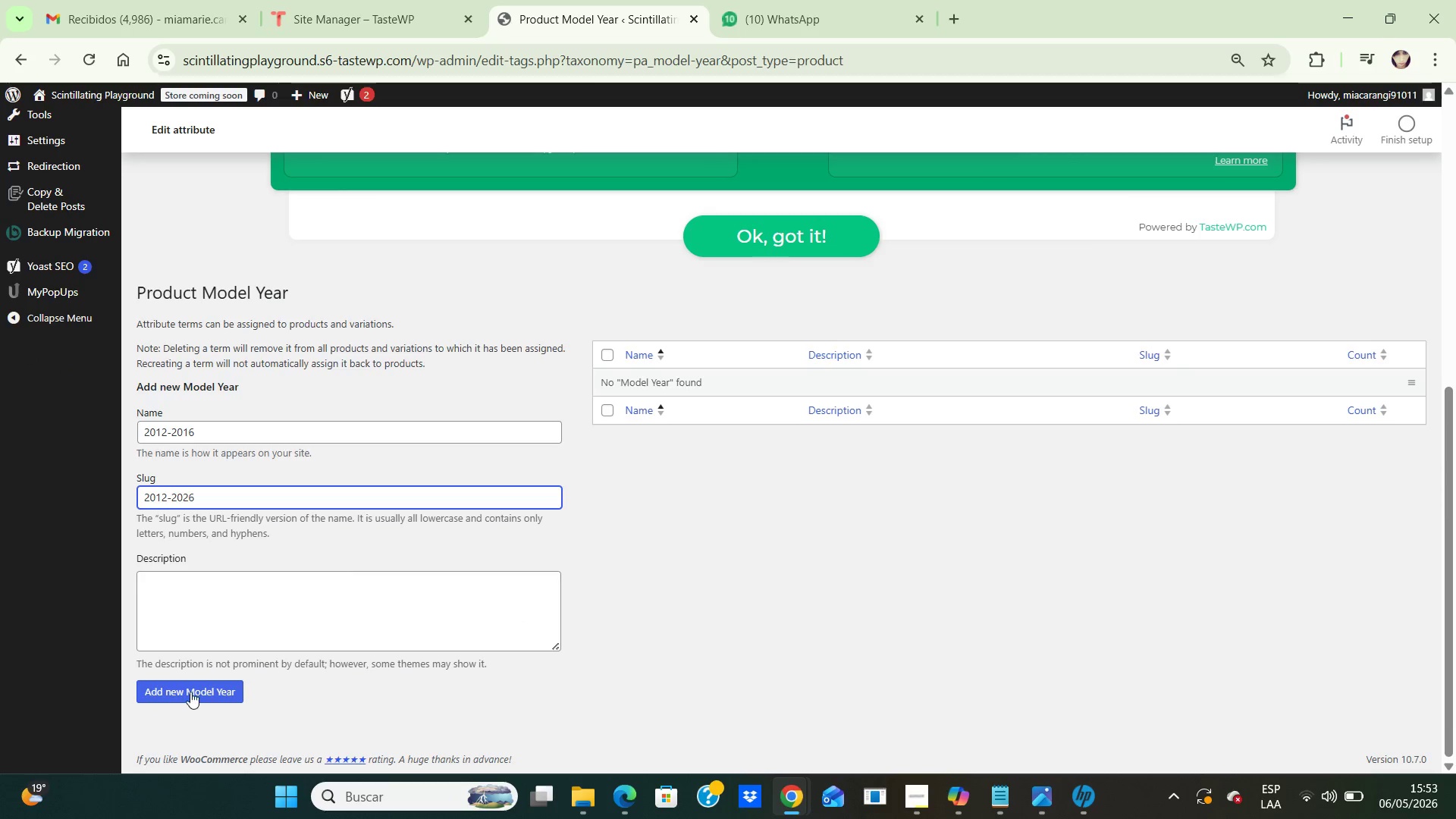 
left_click([190, 692])
 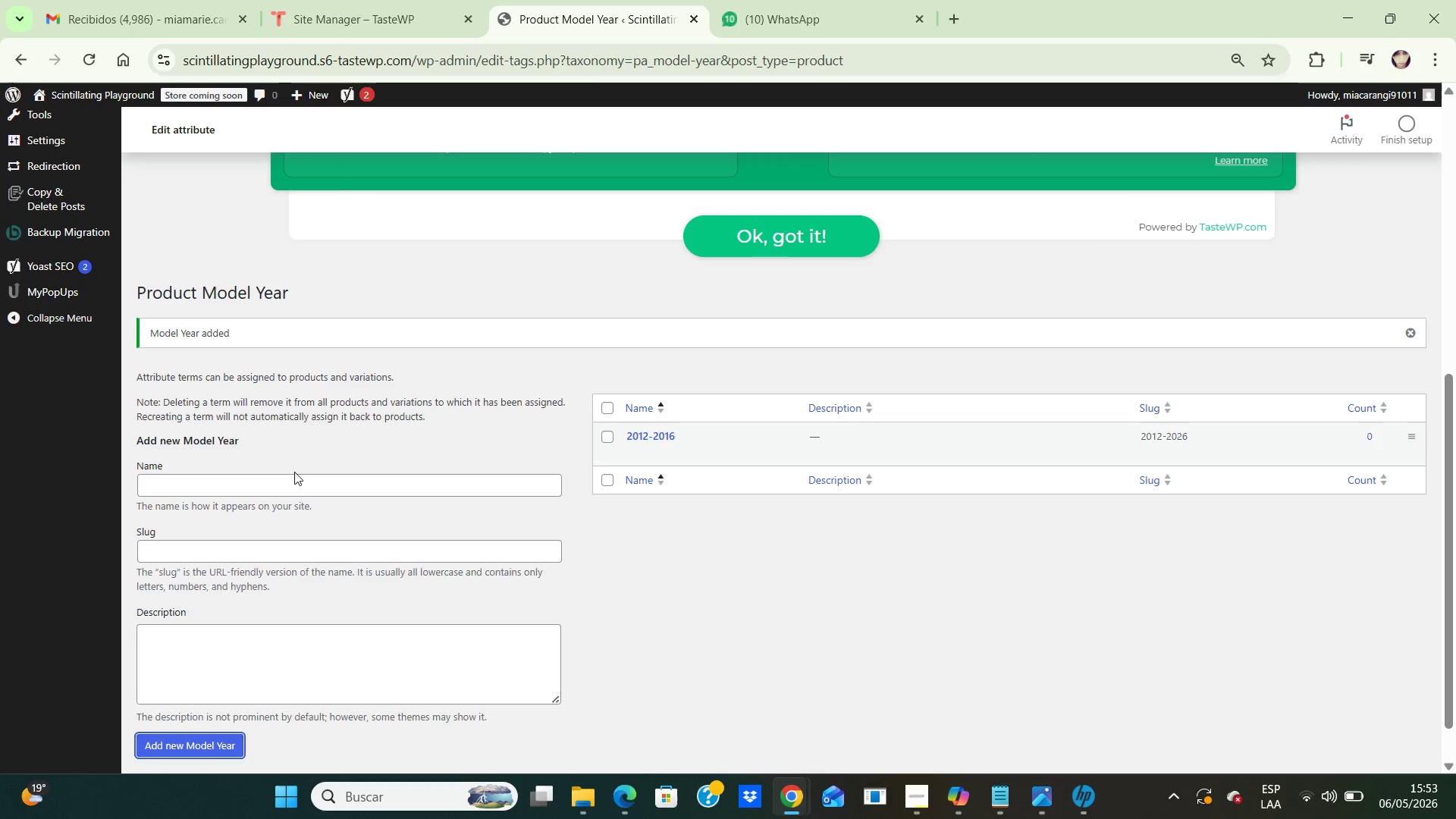 
left_click([284, 487])
 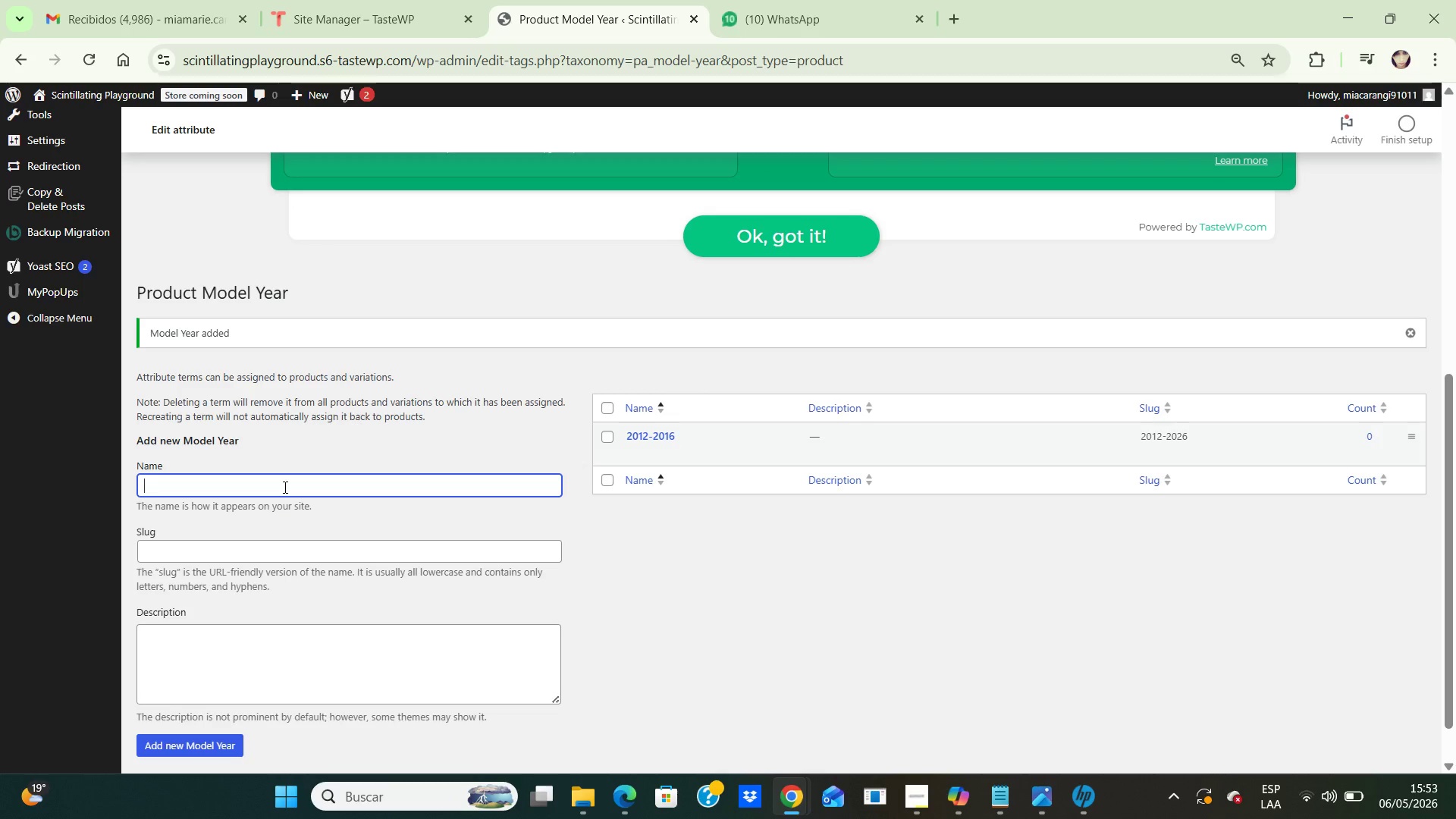 
key(Numpad2)
 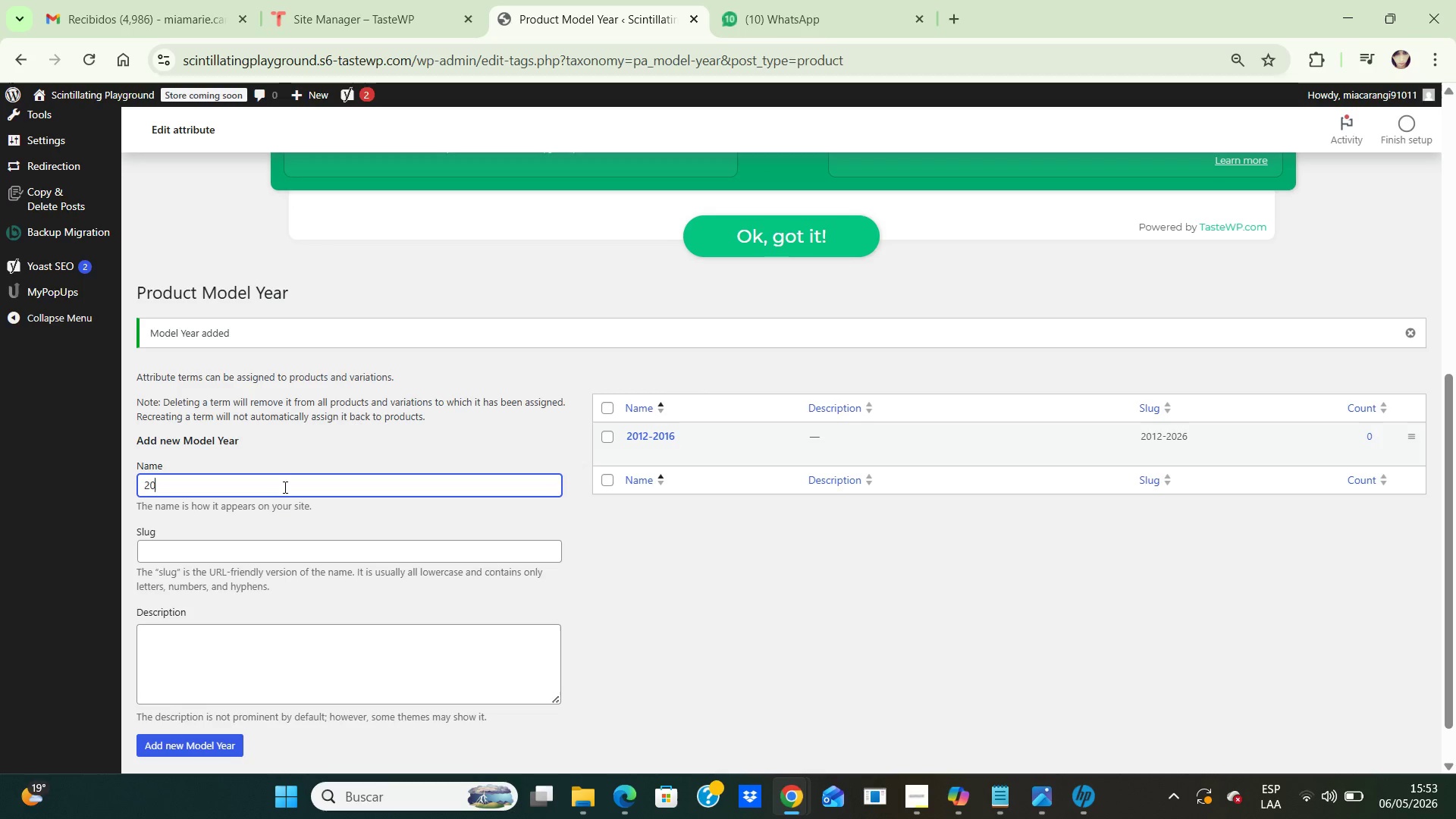 
key(Numpad0)
 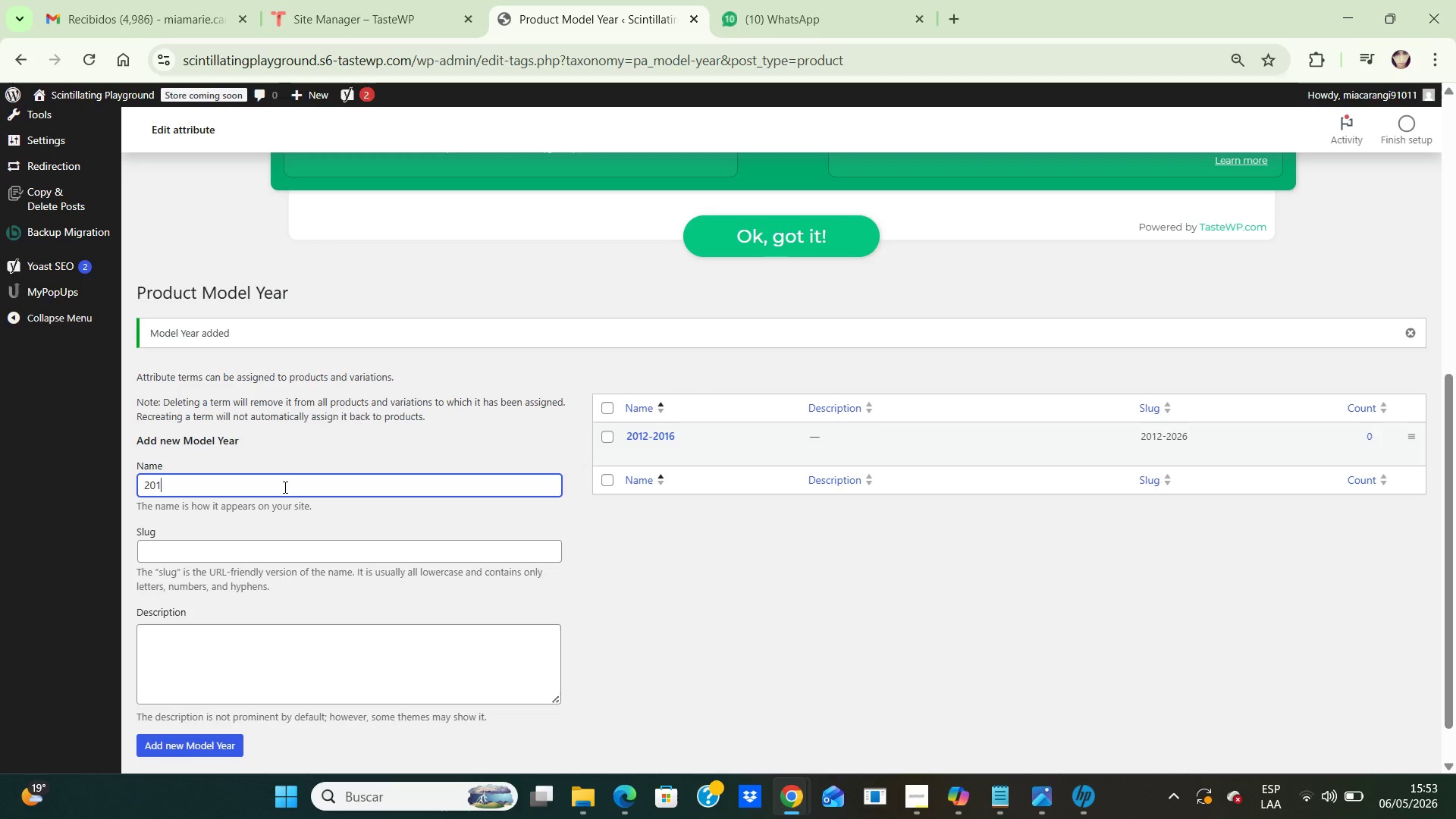 
key(Numpad1)
 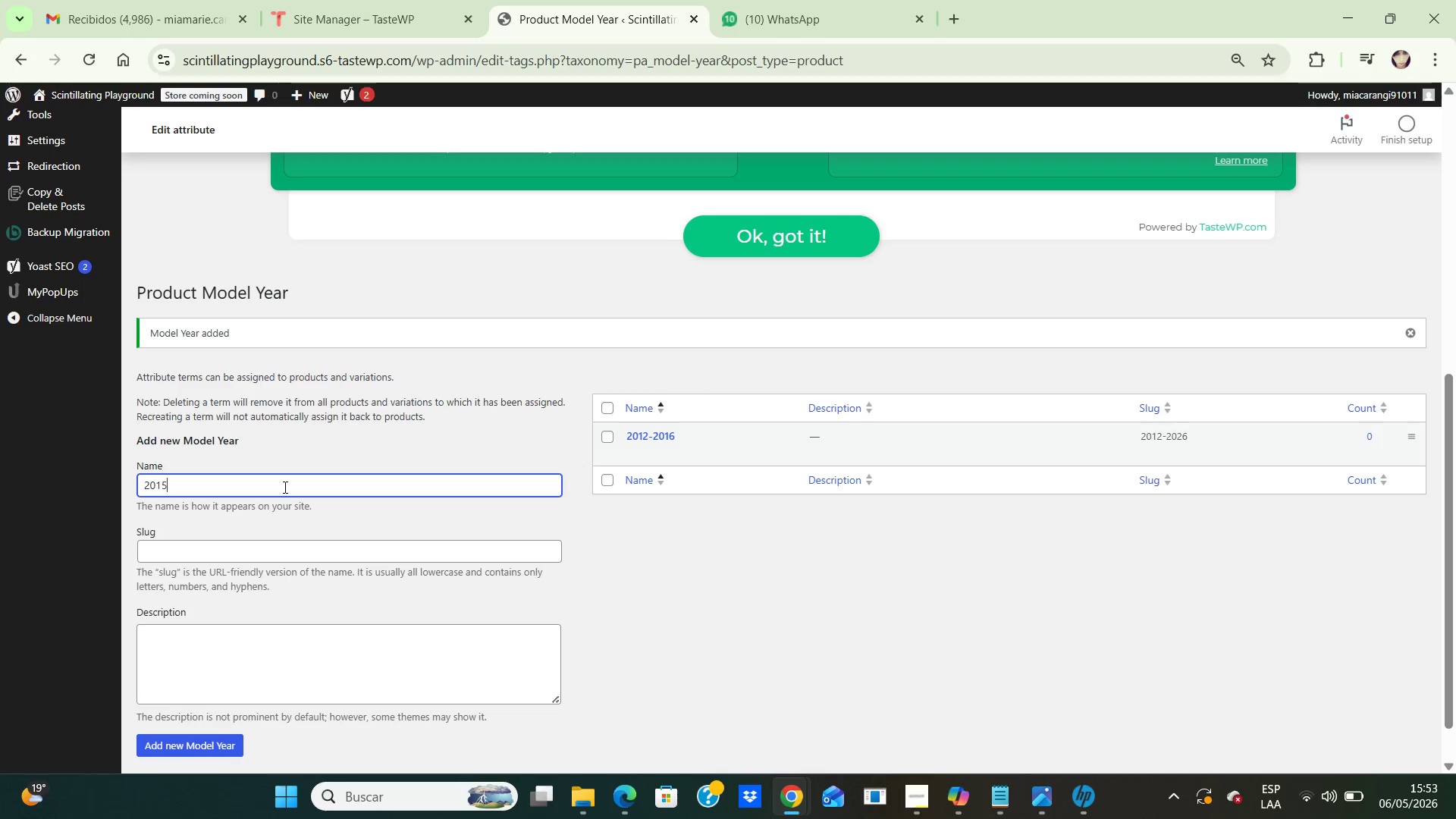 
key(Numpad5)
 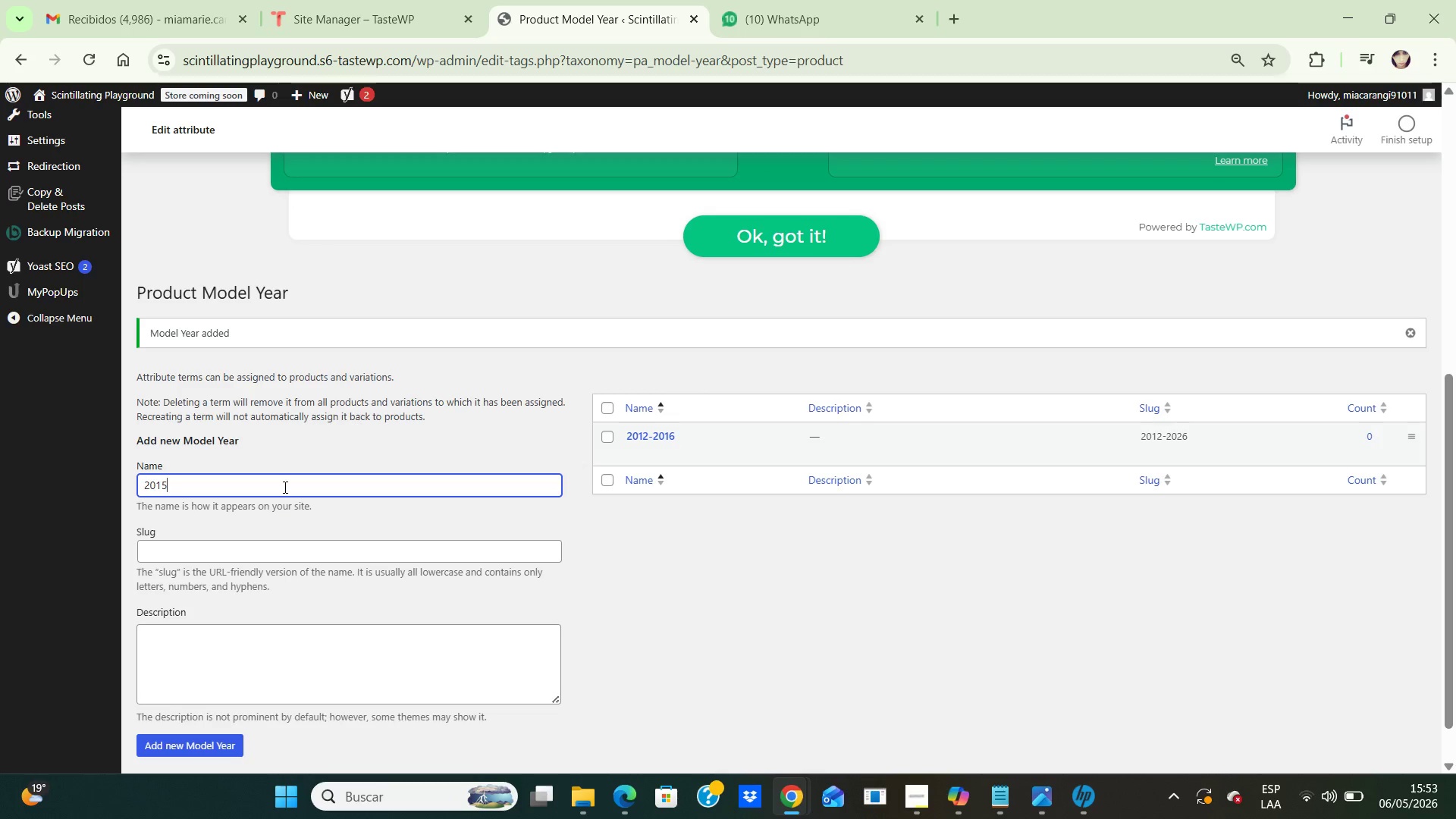 
key(NumpadSubtract)
 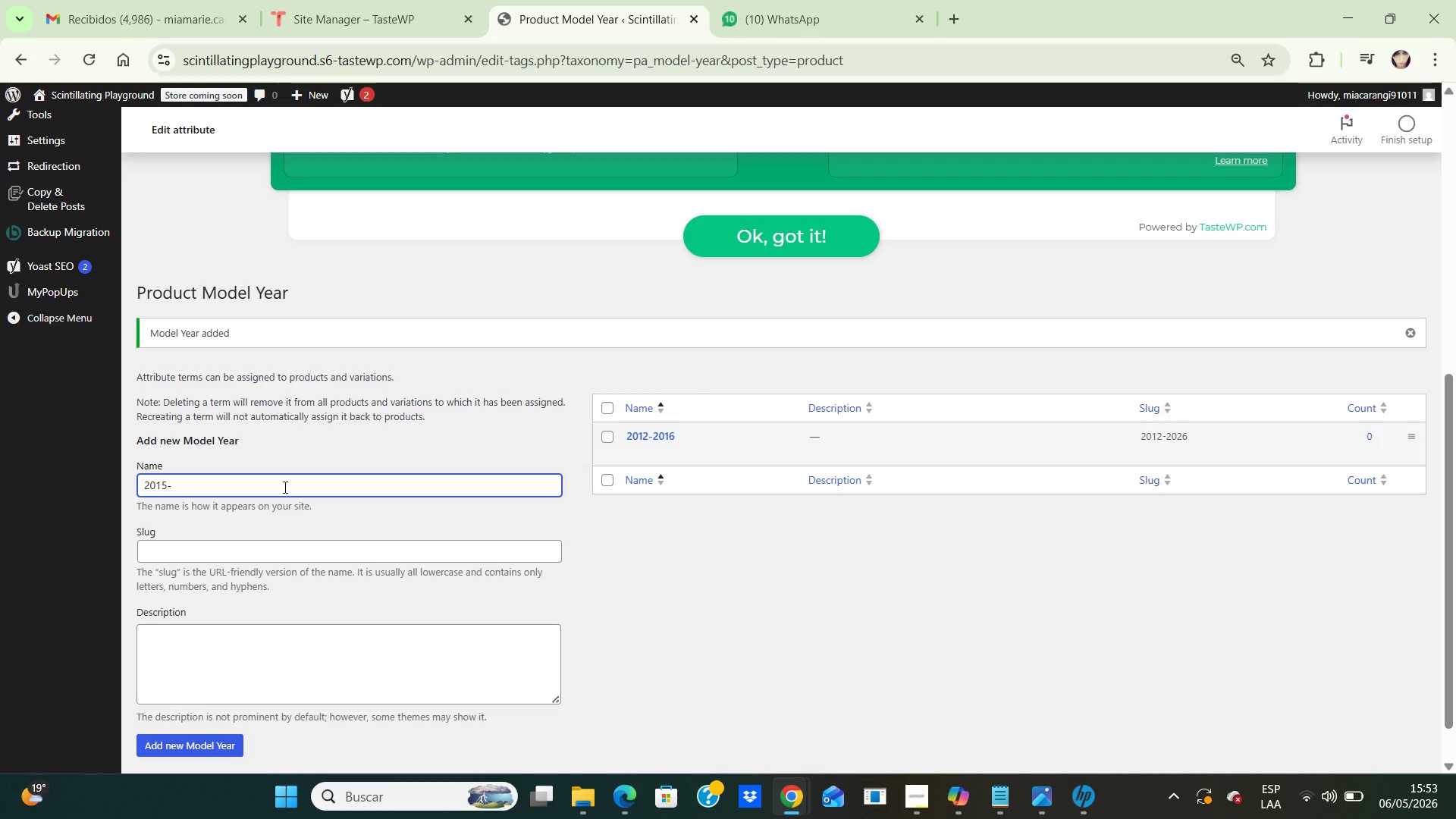 
key(Numpad2)
 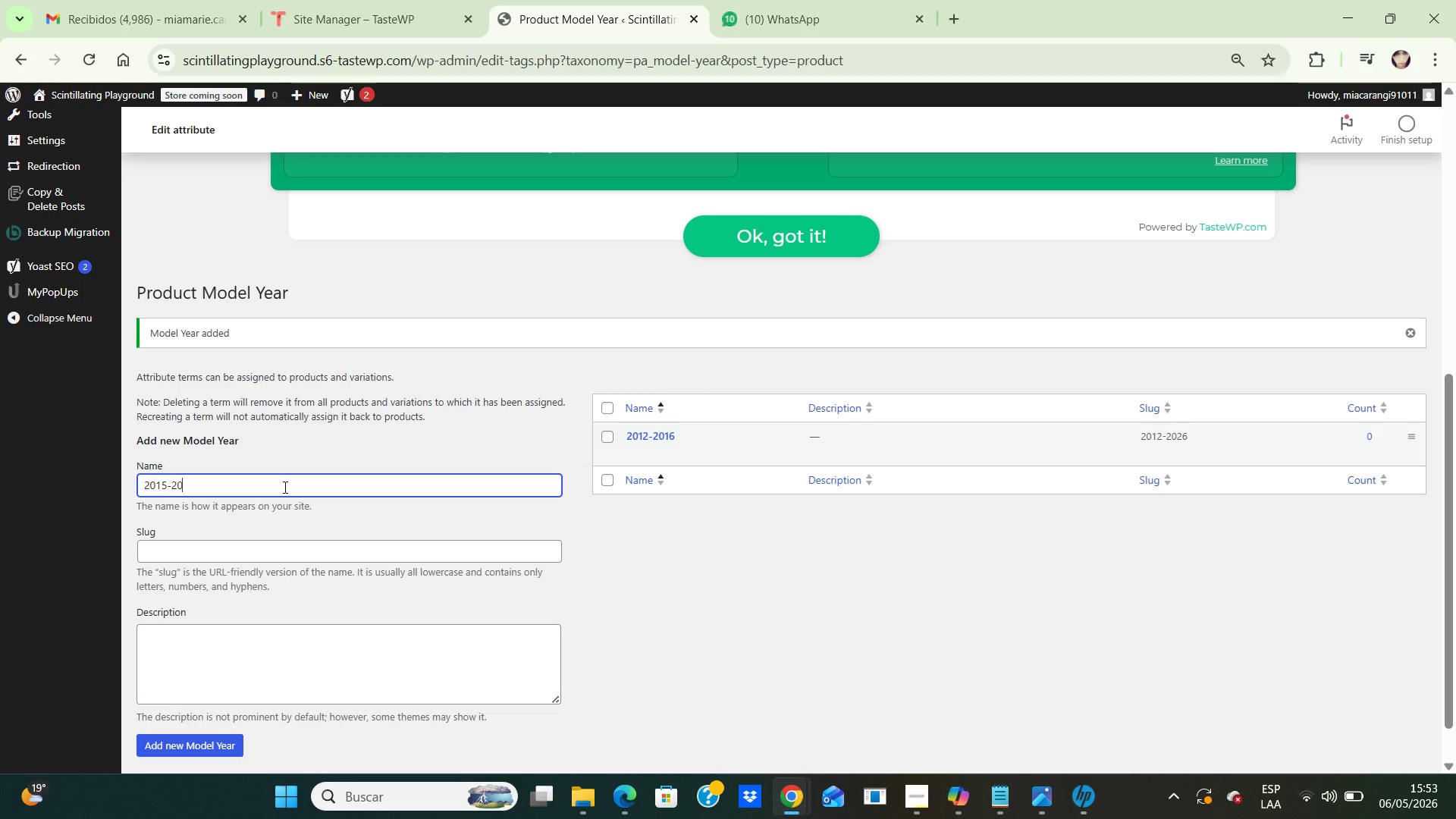 
key(Numpad0)
 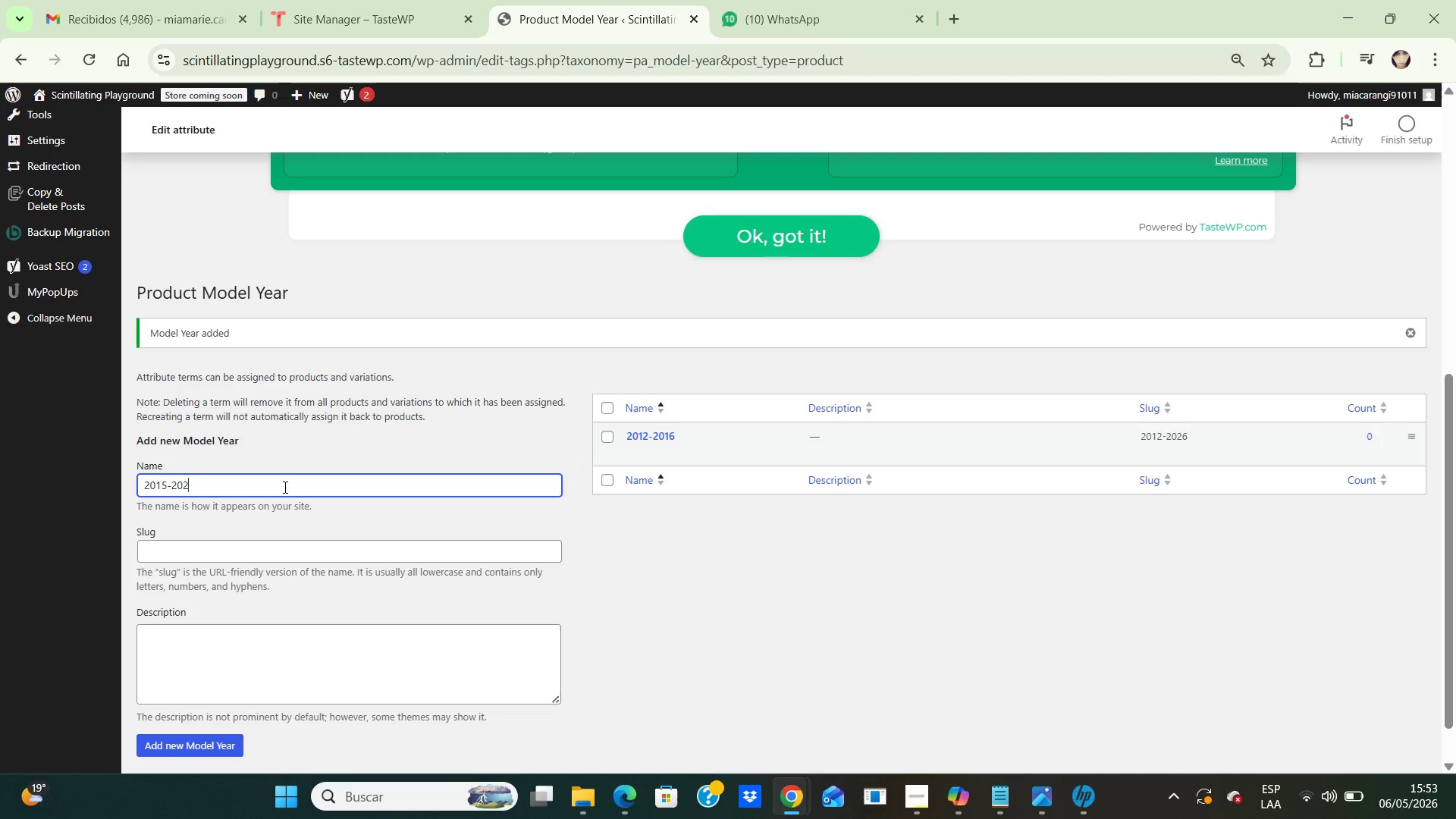 
key(Numpad2)
 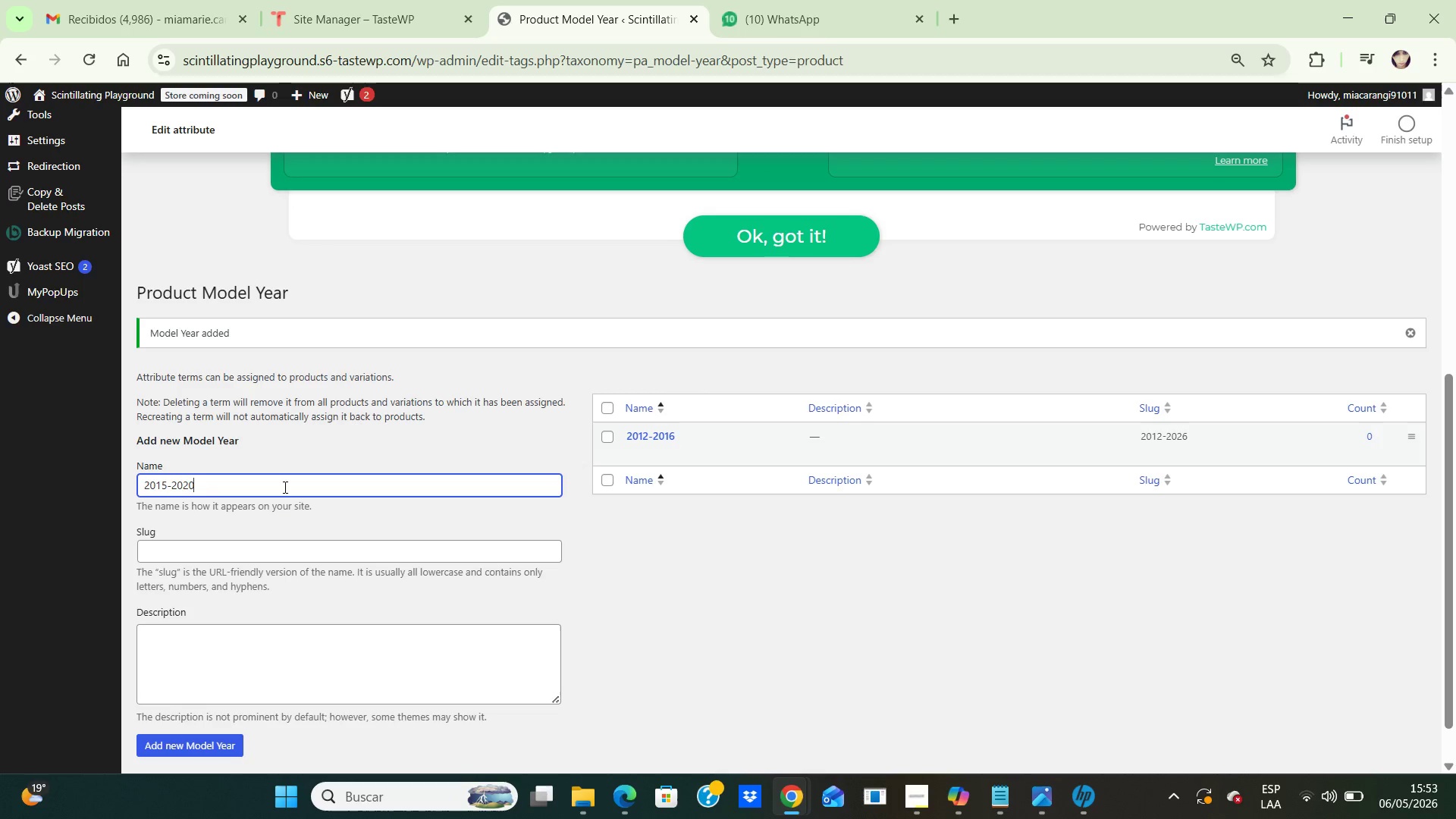 
key(Numpad0)
 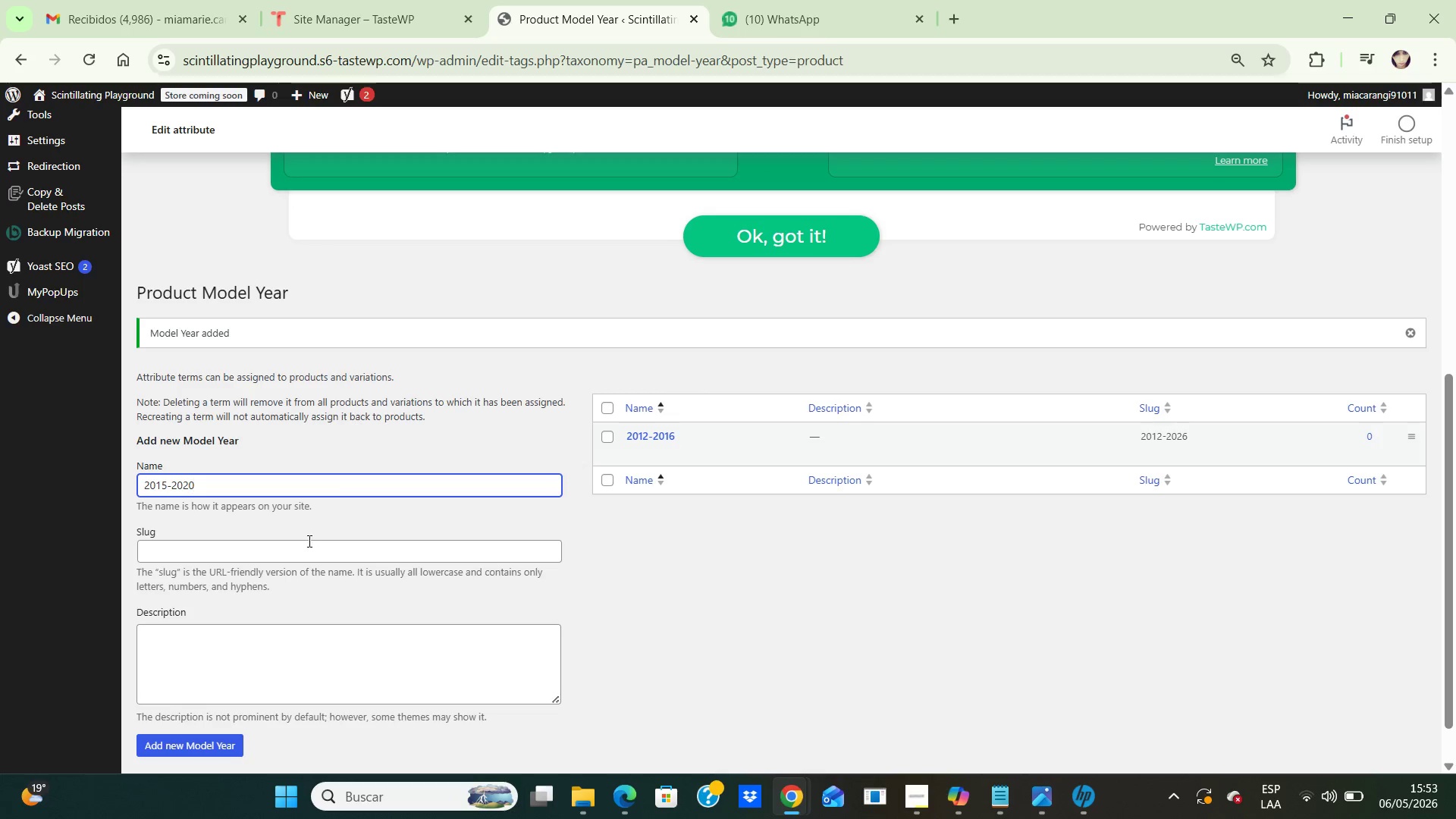 
left_click([303, 549])
 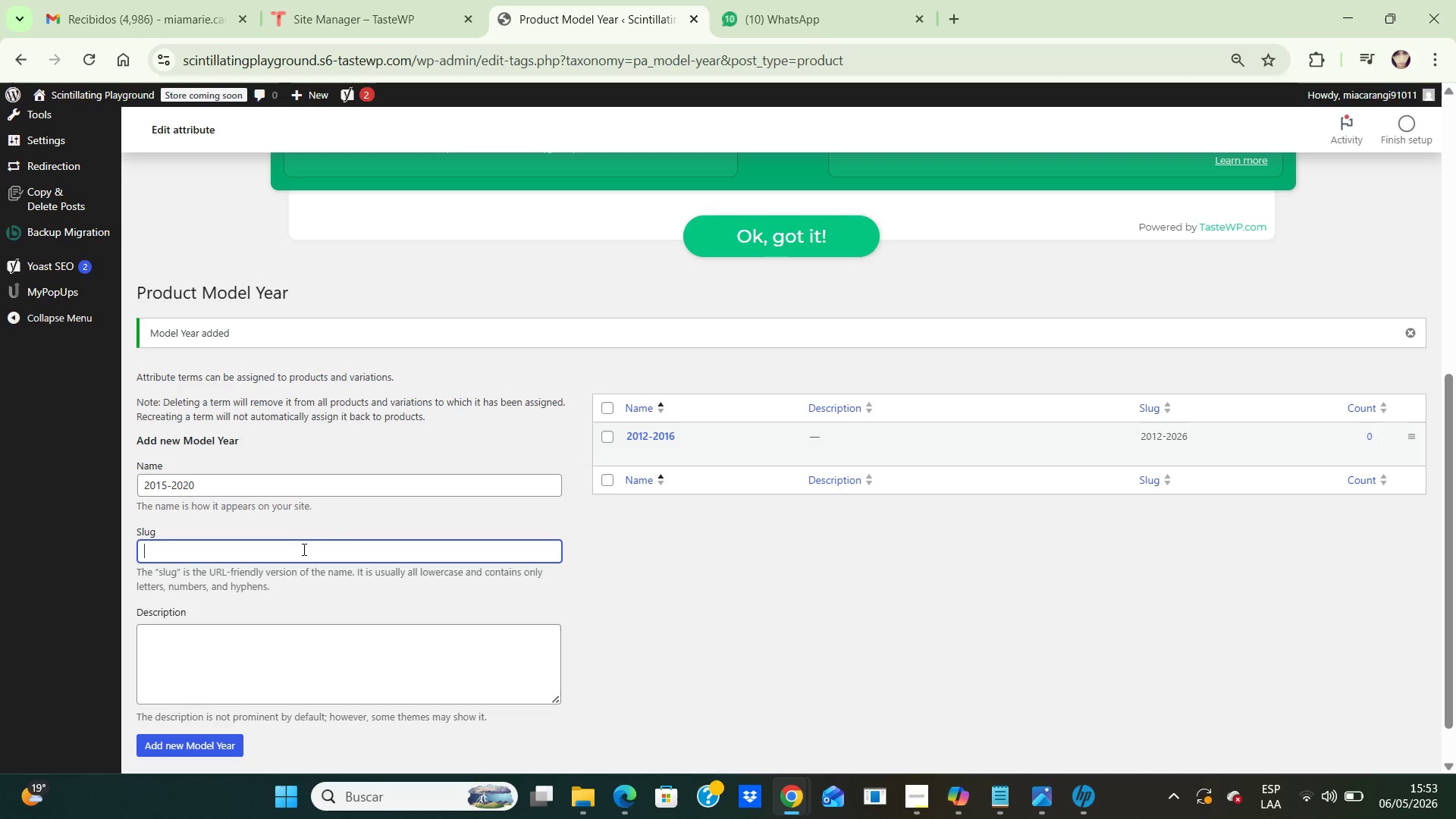 
key(Numpad2)
 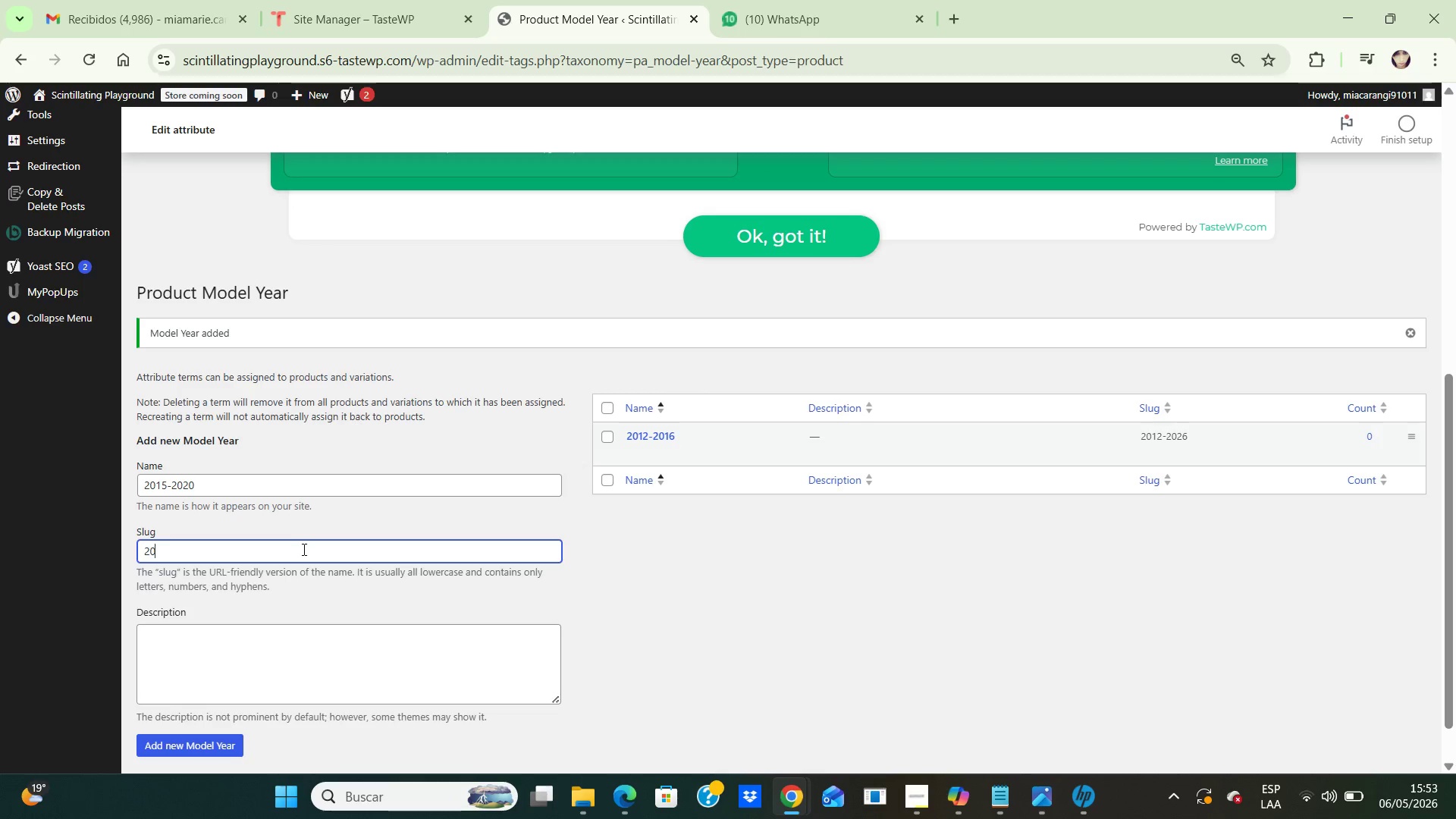 
key(Numpad0)
 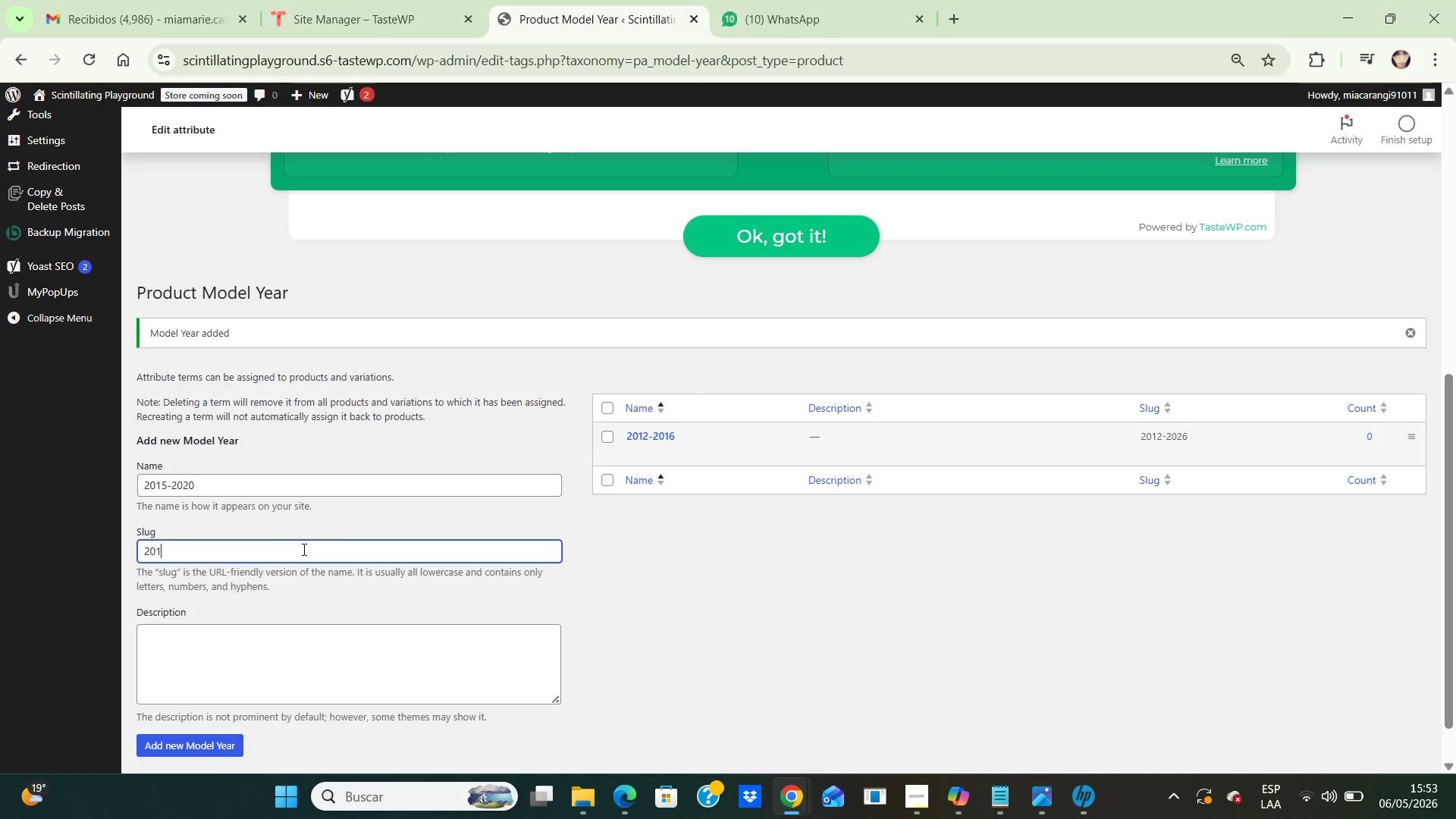 
key(Numpad1)
 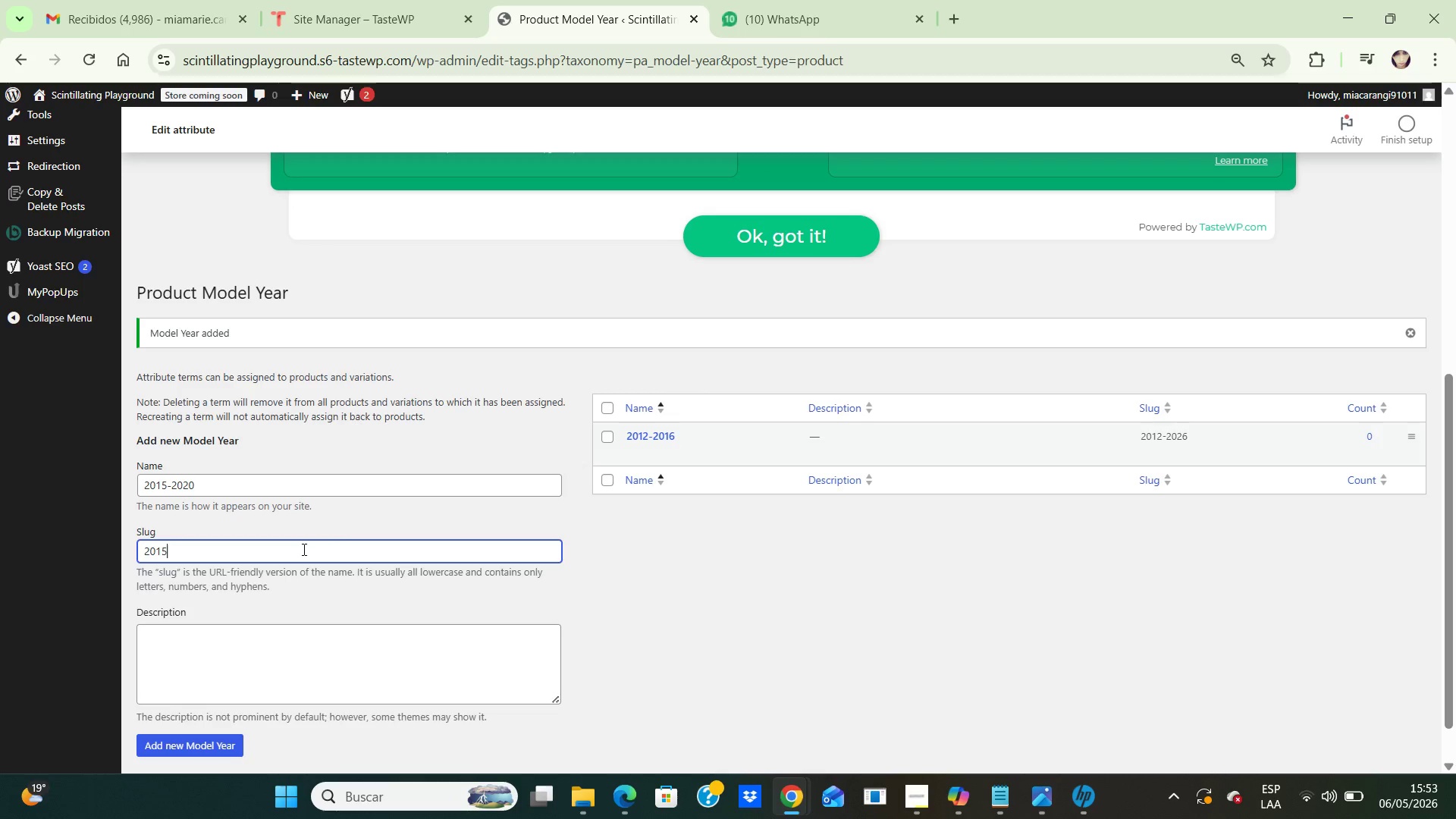 
key(Numpad5)
 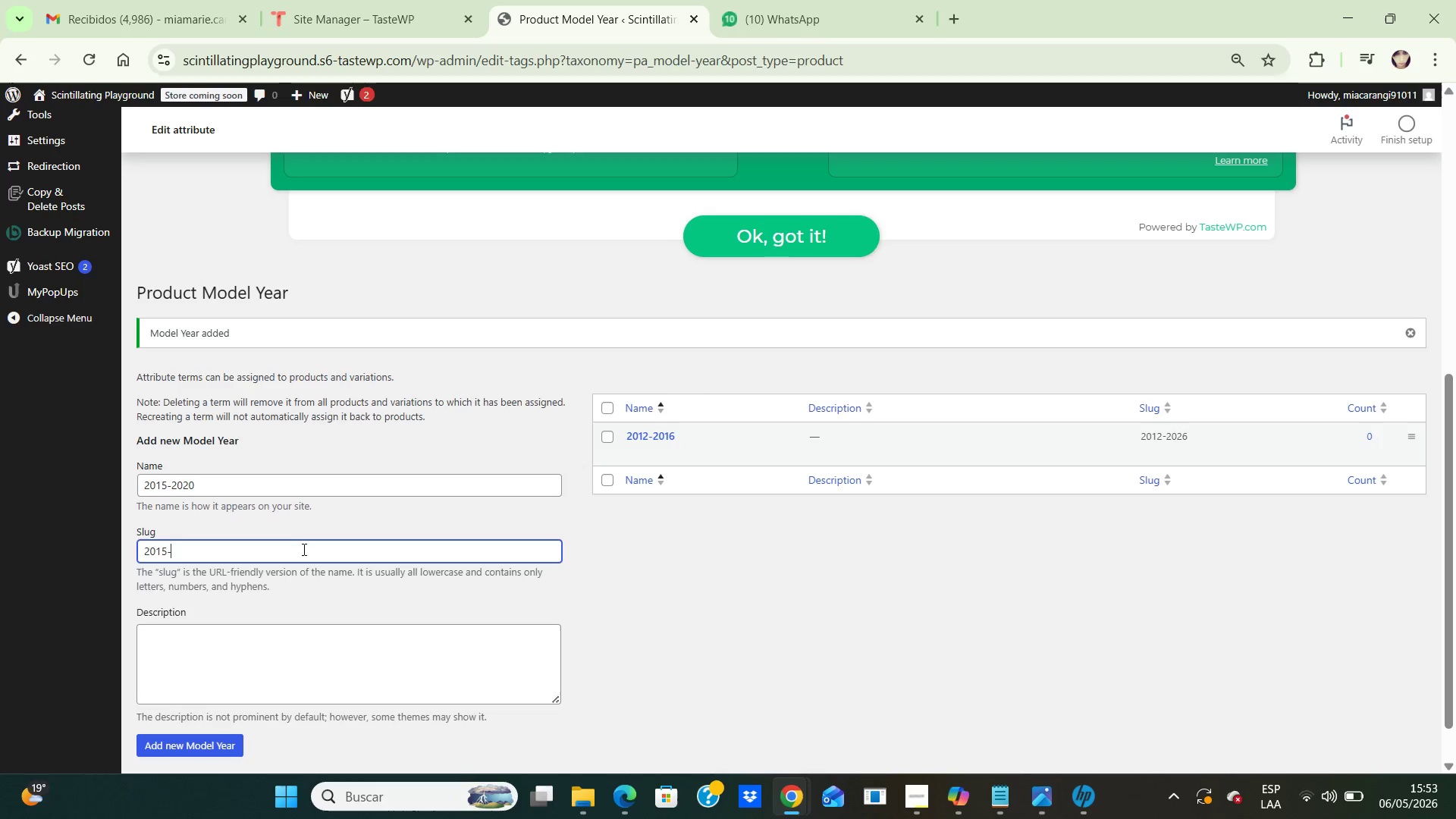 
key(NumpadSubtract)
 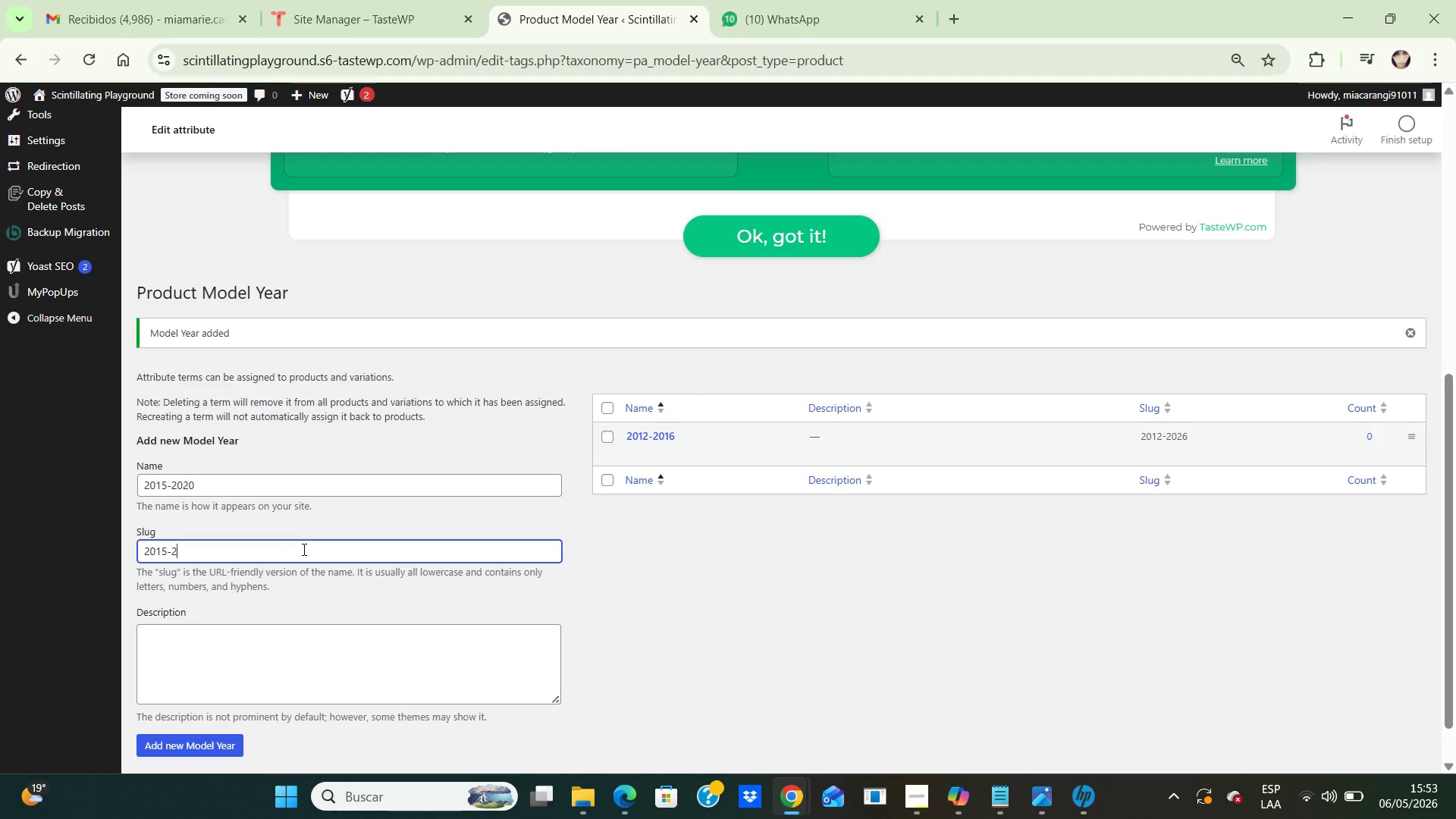 
key(Numpad2)
 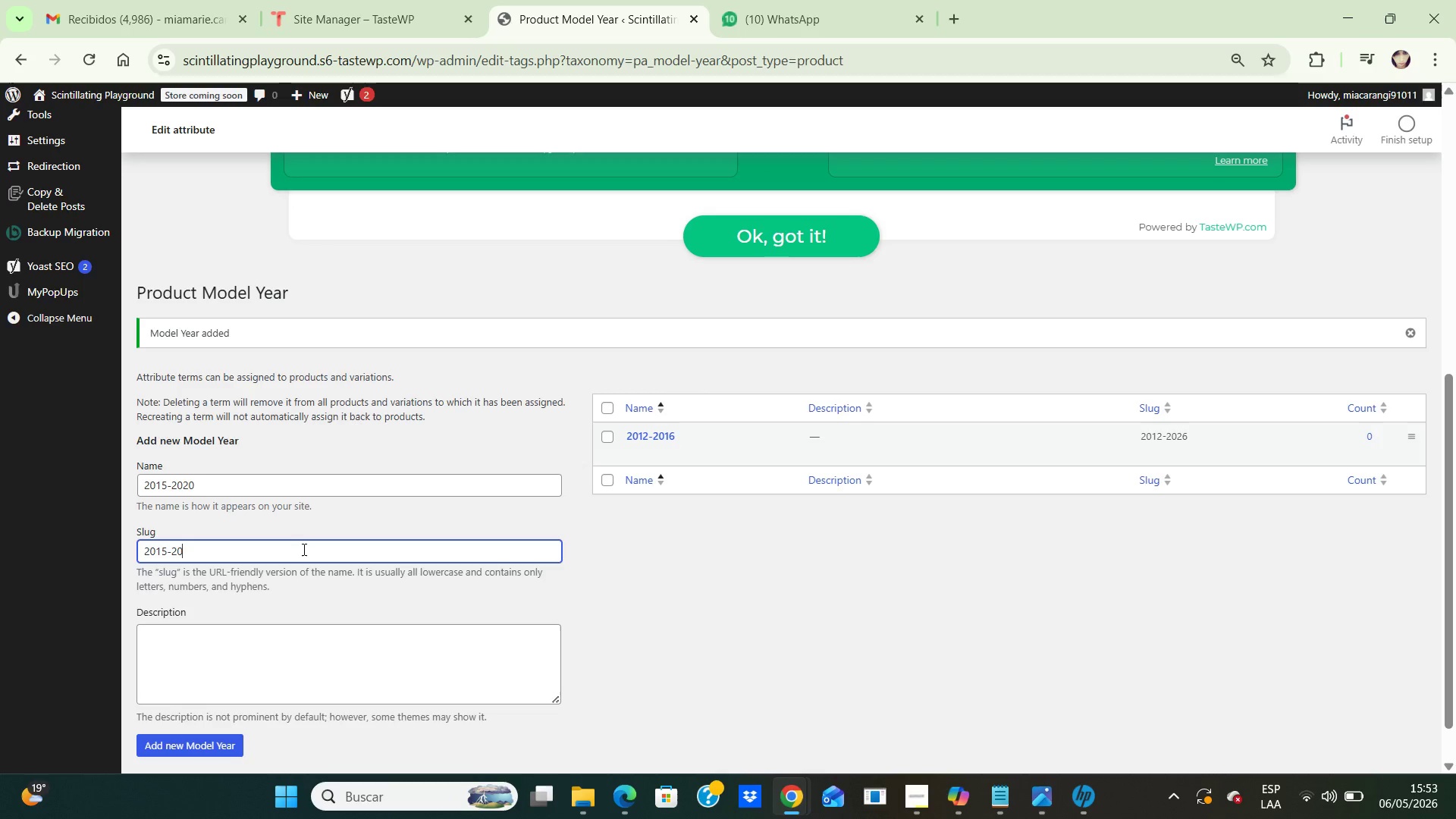 
key(Numpad0)
 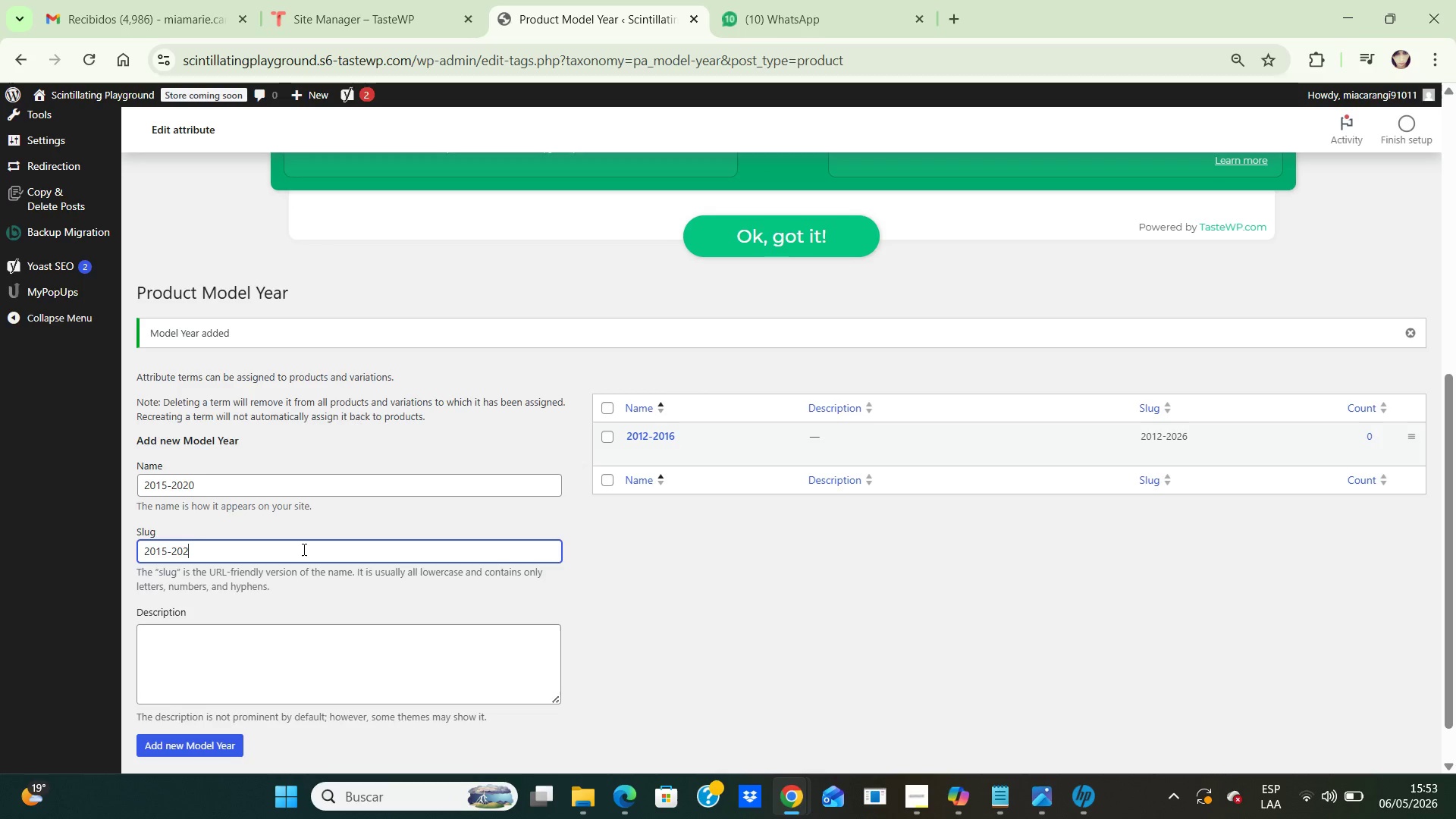 
key(Numpad2)
 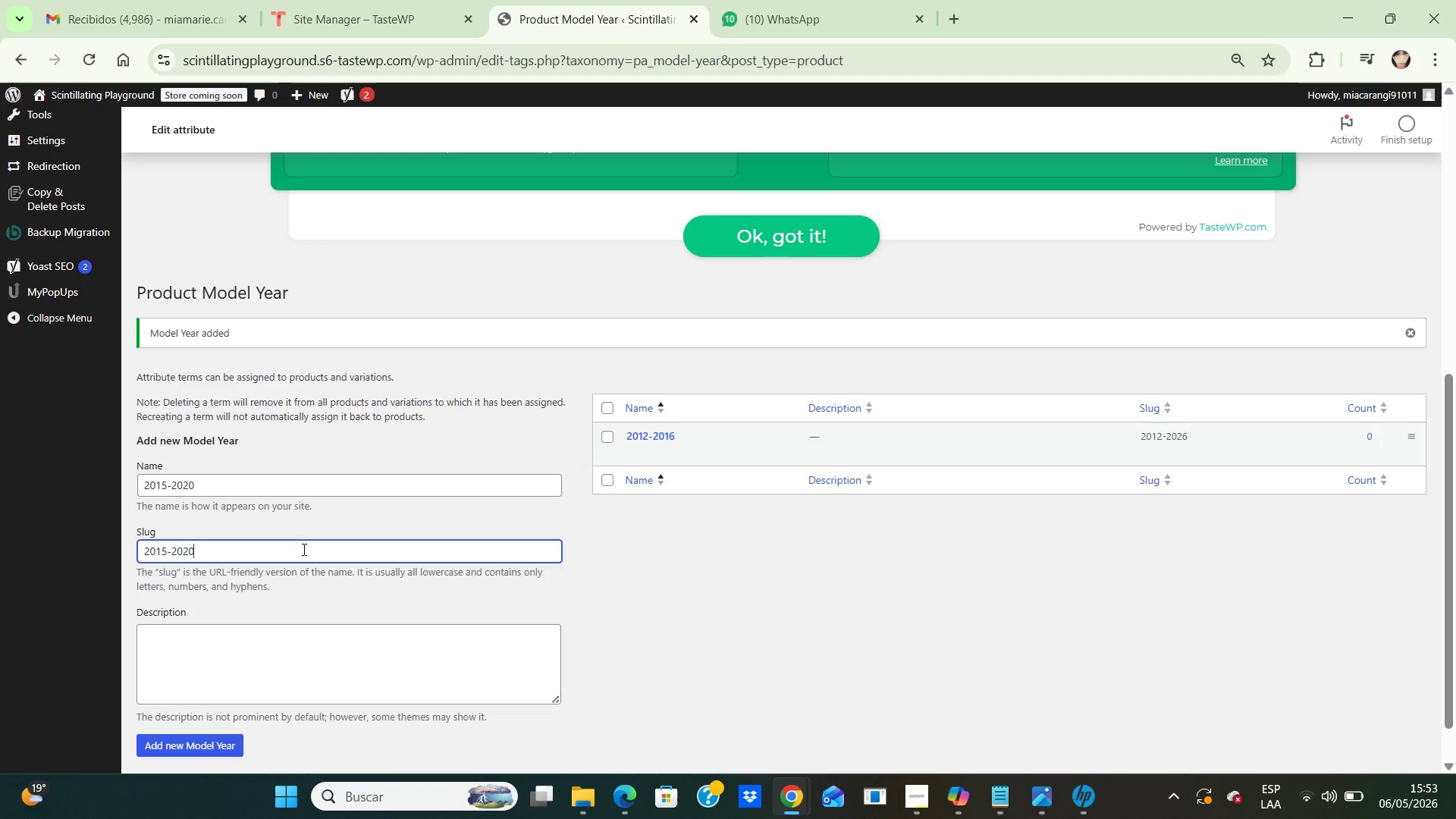 
key(Numpad0)
 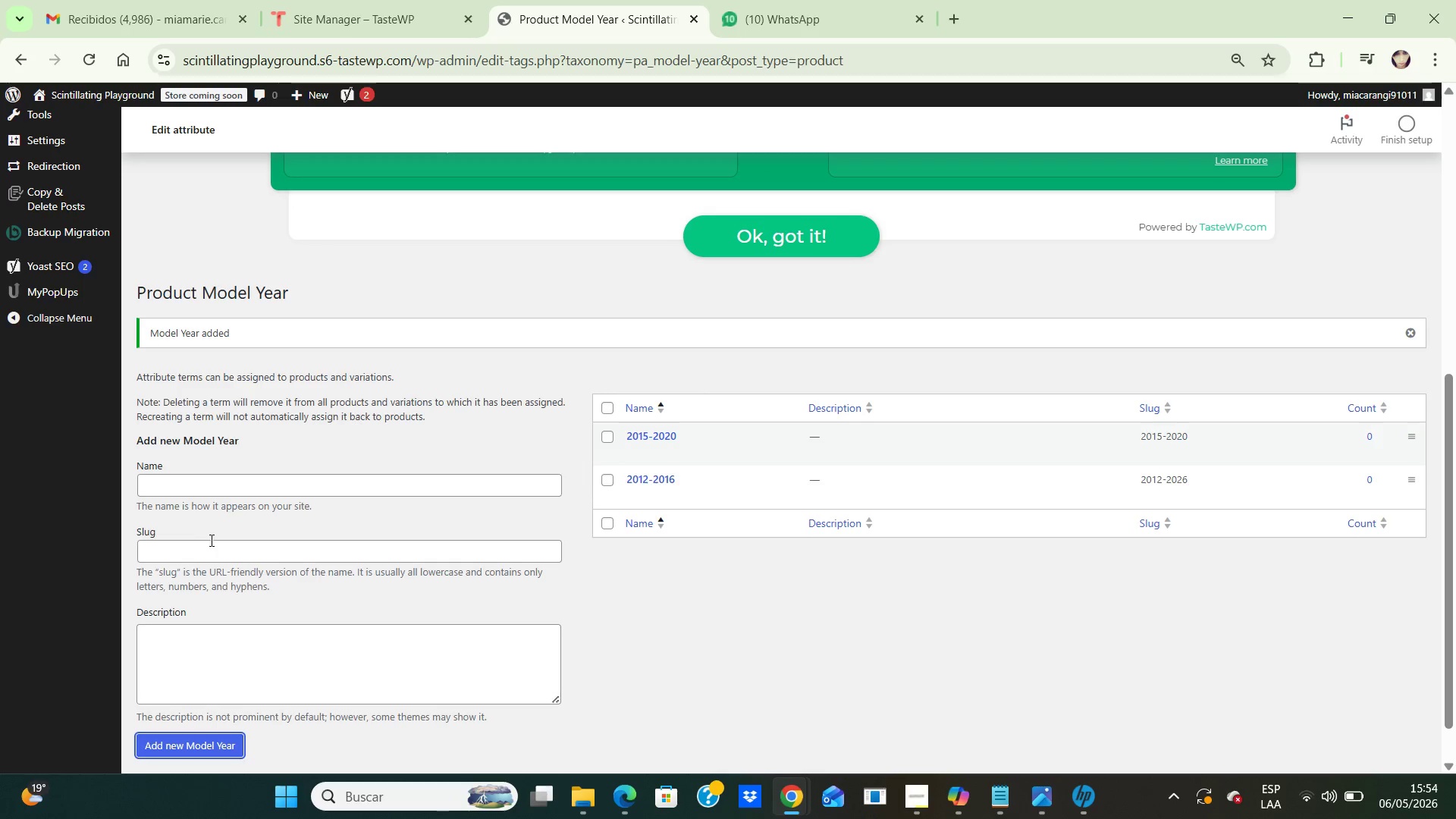 
wait(5.94)
 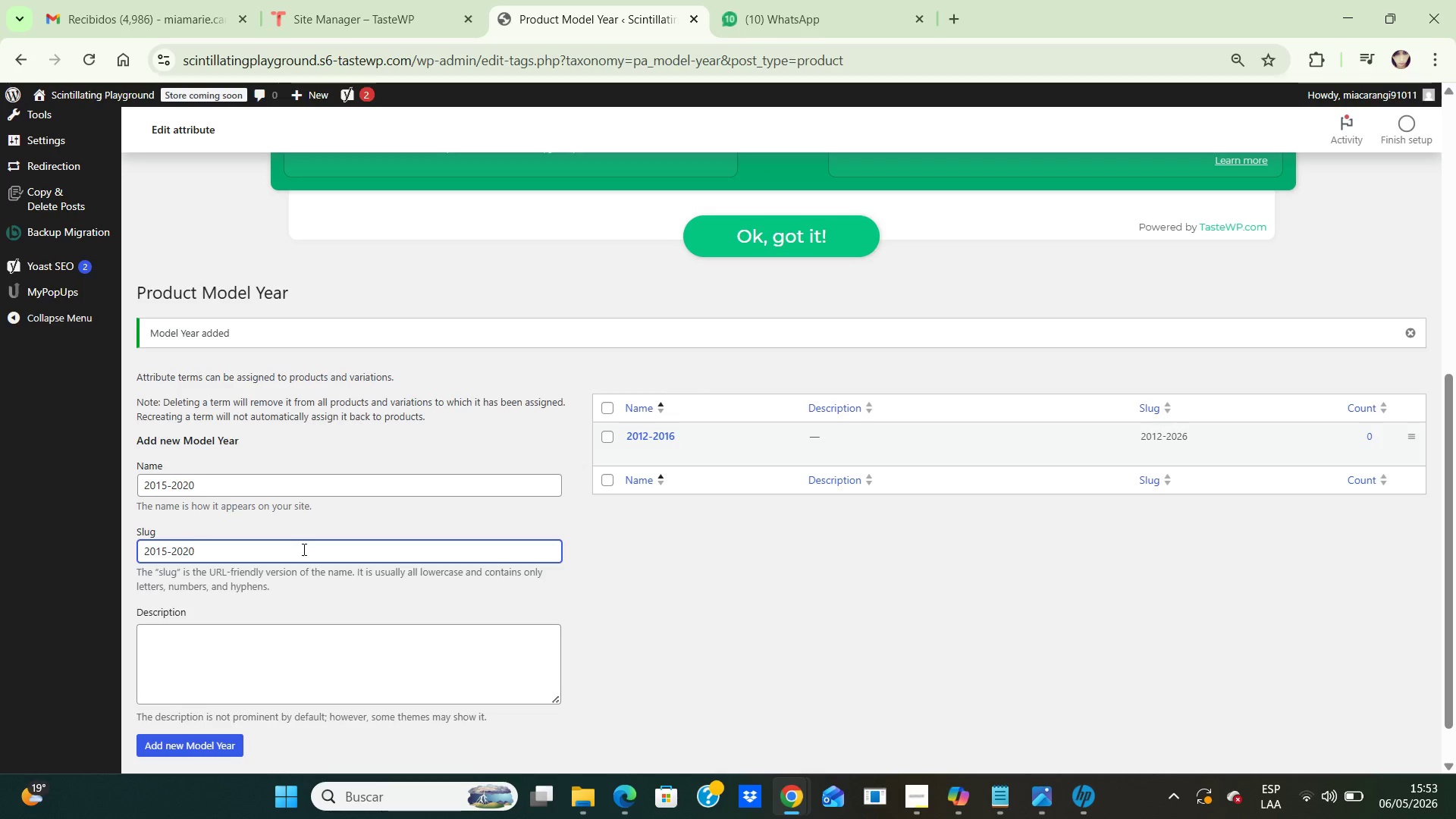 
left_click([226, 479])
 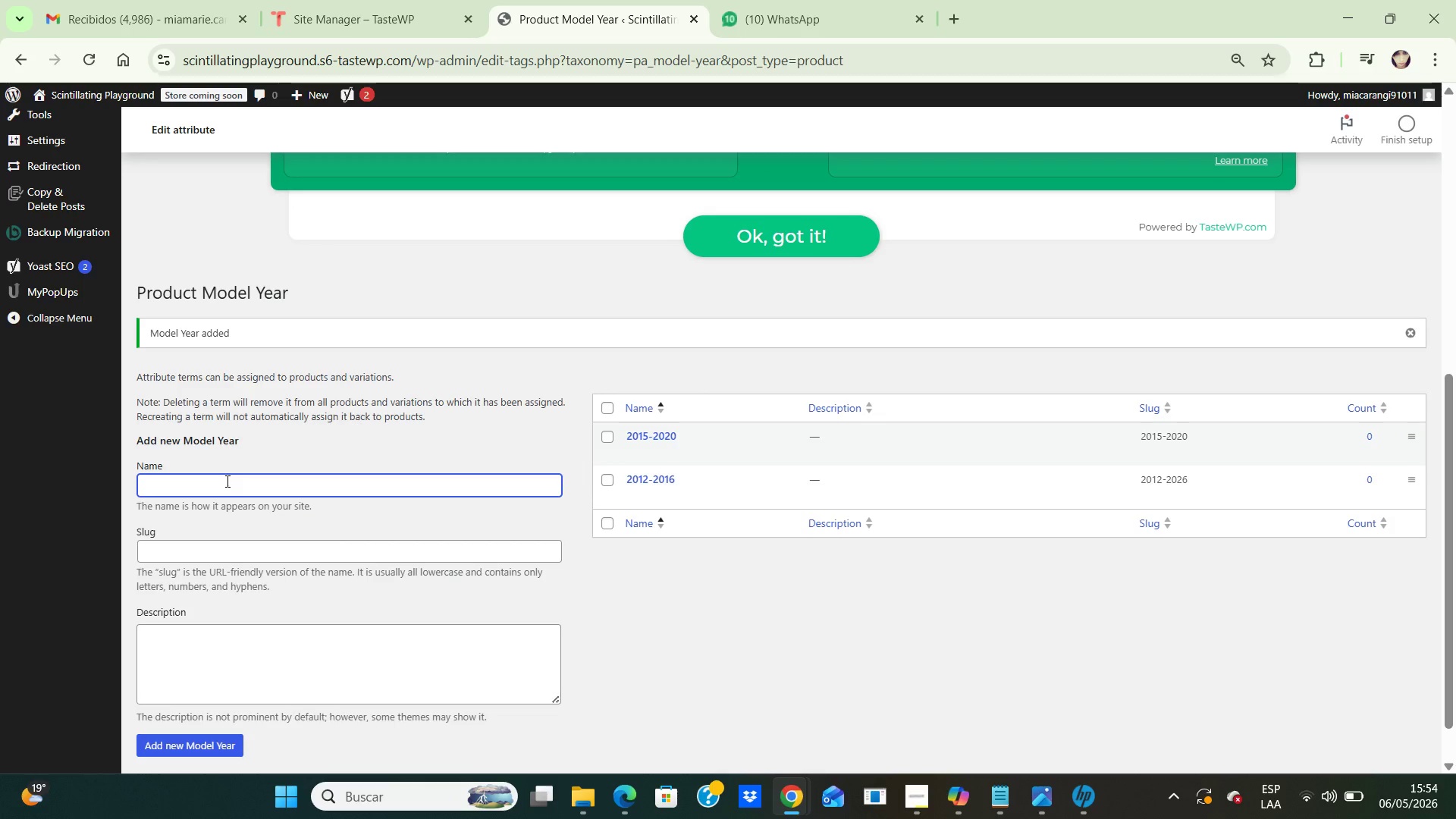 
key(Numpad2)
 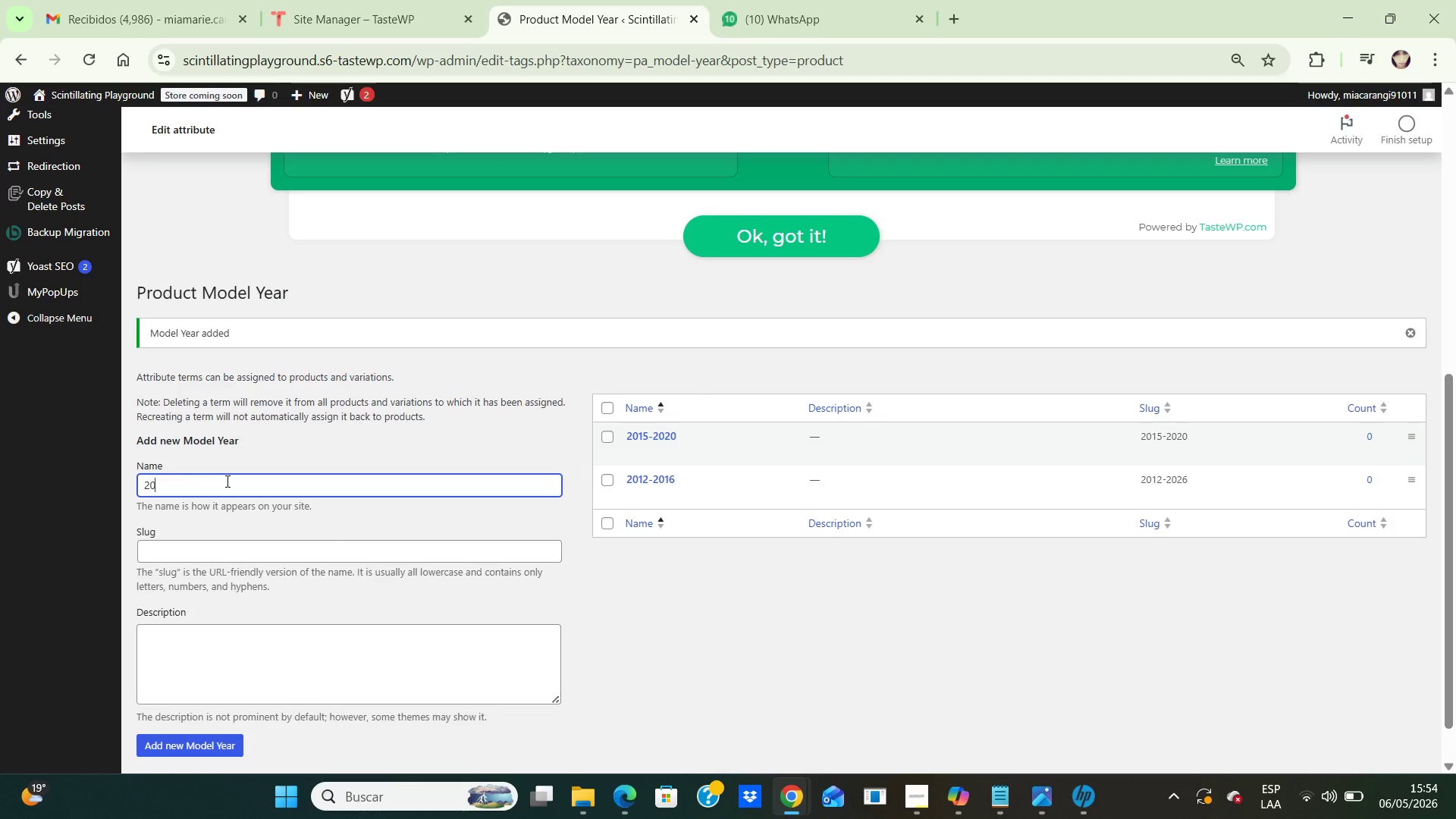 
key(Numpad0)
 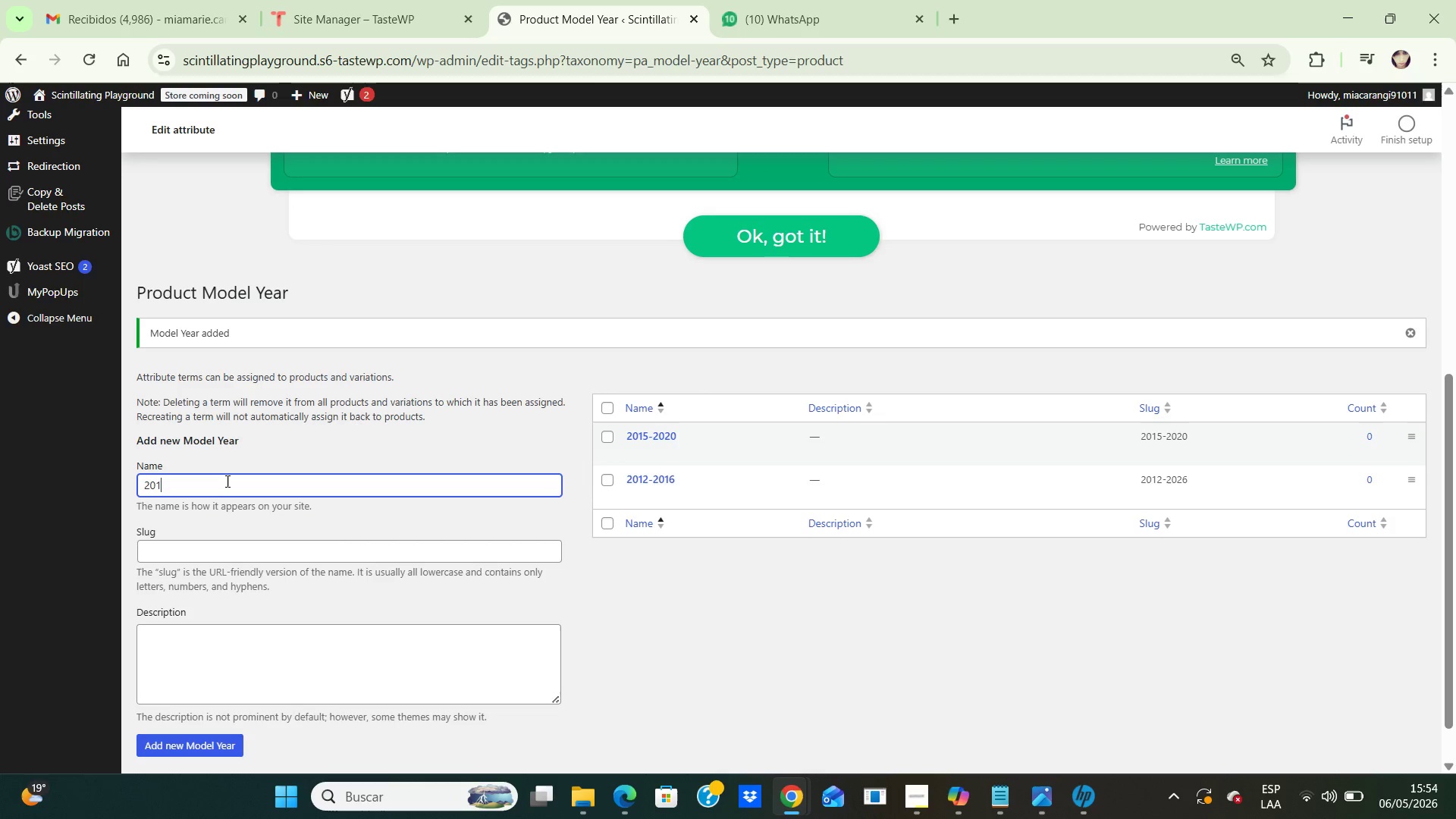 
key(Numpad1)
 